 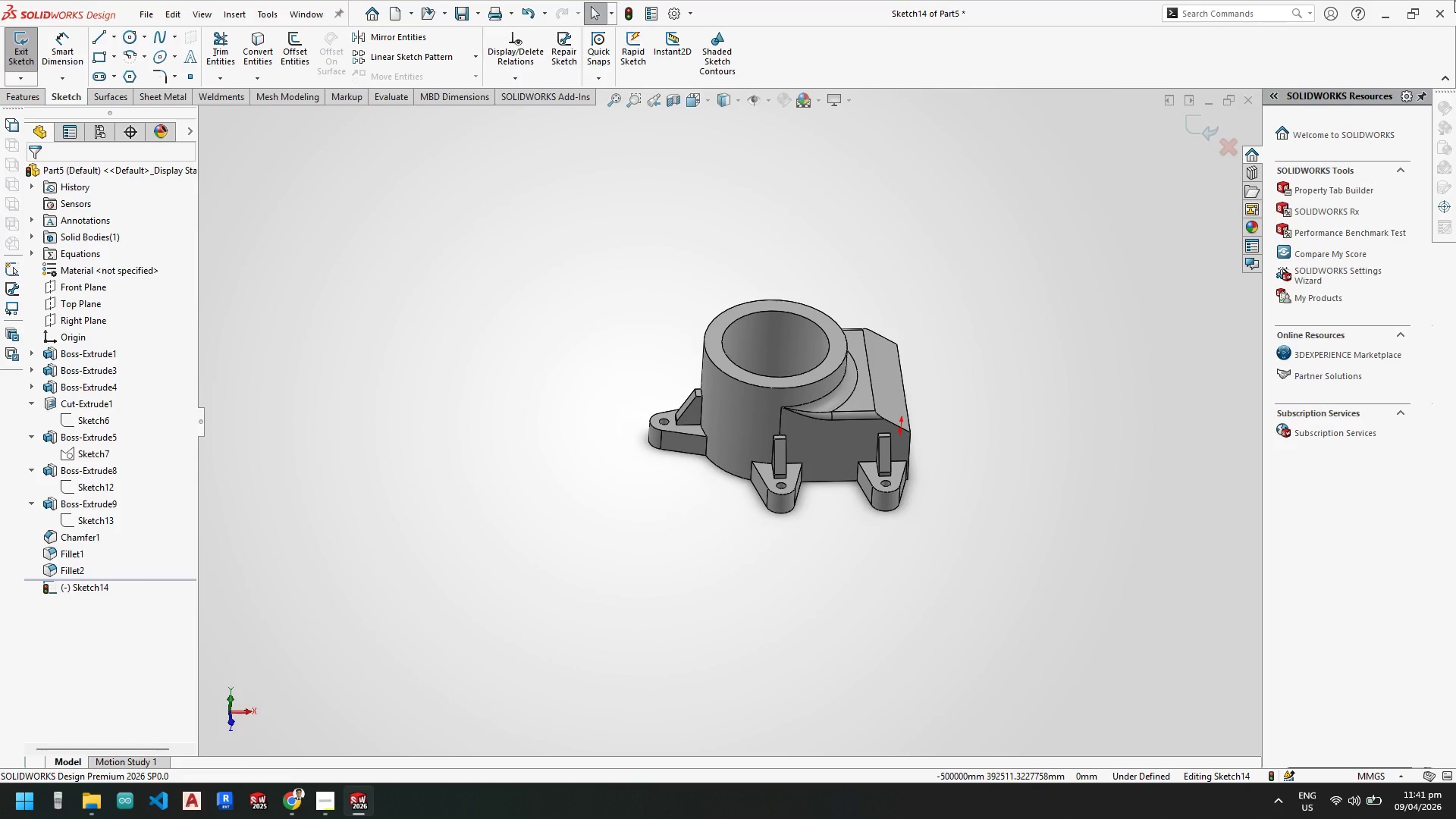 
scroll: coordinate [910, 217], scroll_direction: up, amount: 1.0
 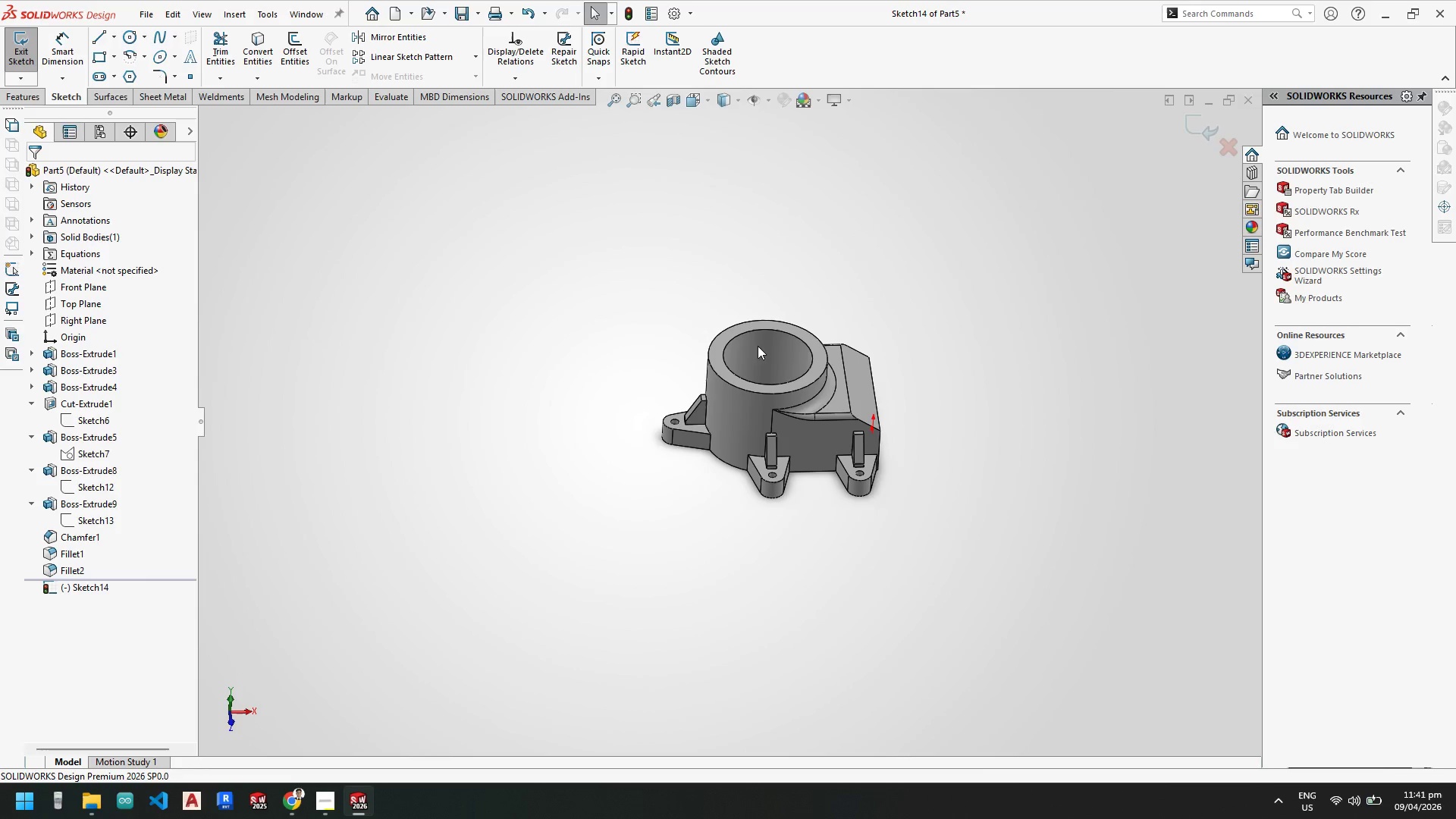 
scroll: coordinate [921, 411], scroll_direction: down, amount: 4.0
 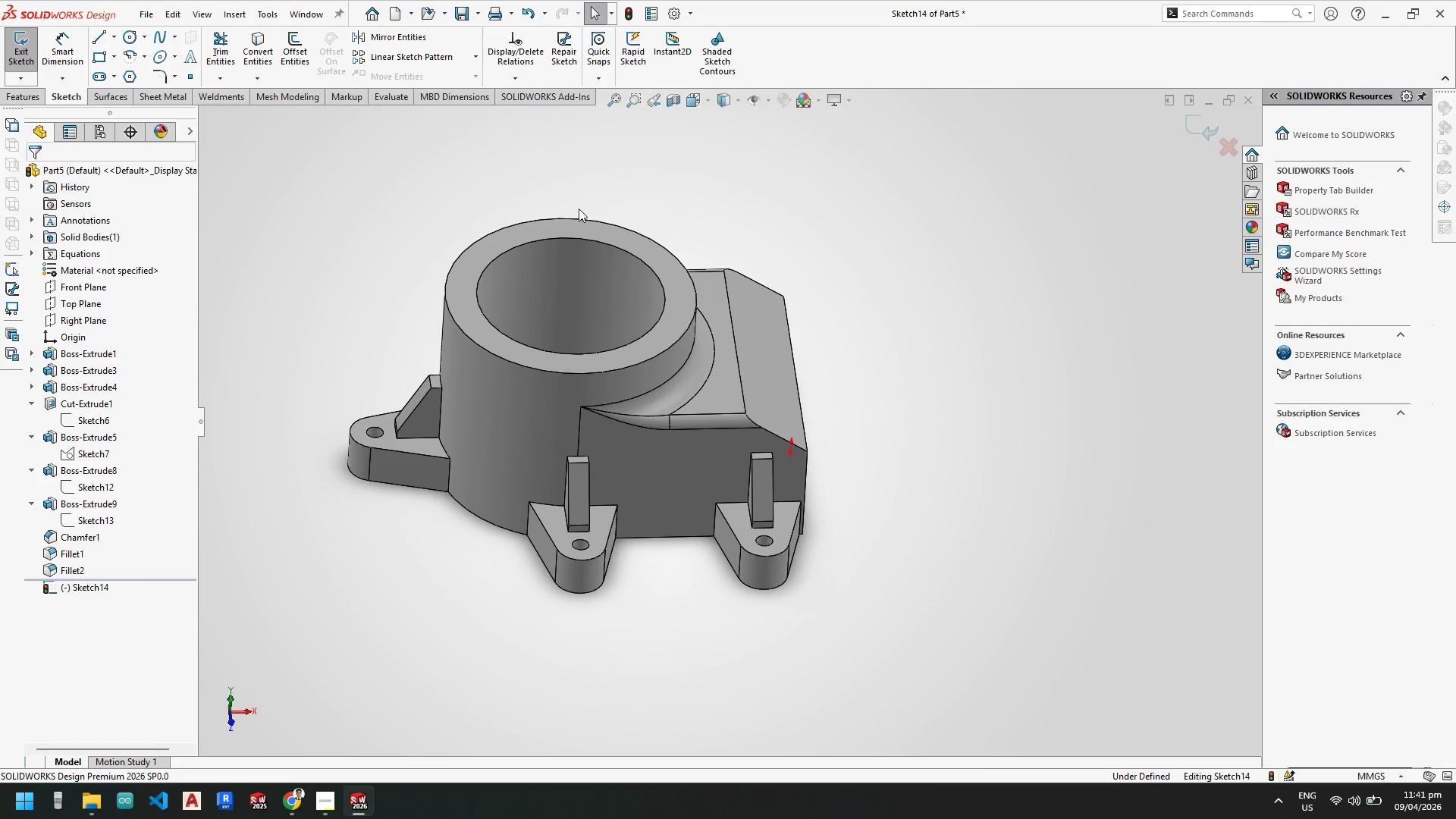 
key(Escape)
 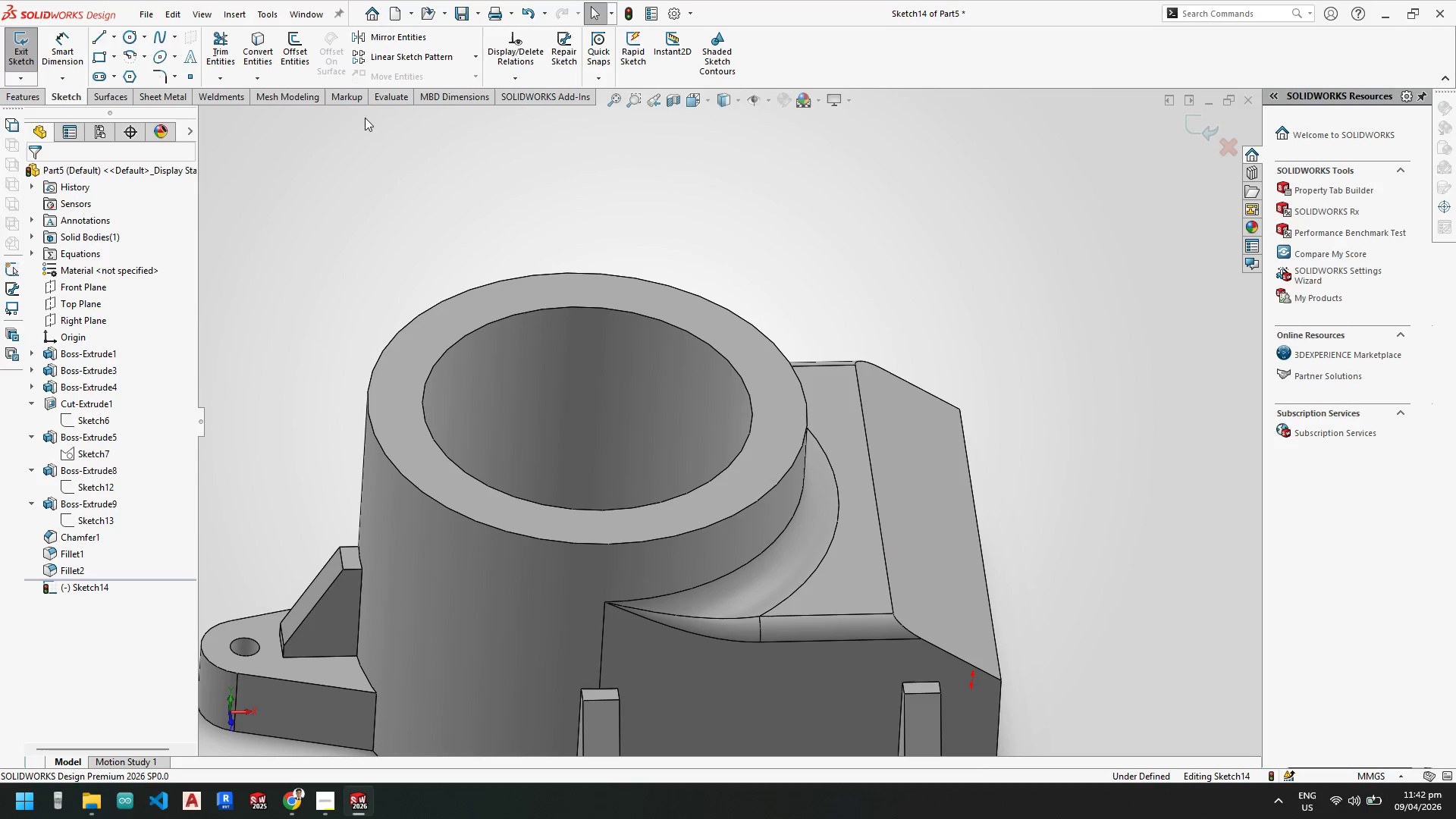 
scroll: coordinate [585, 202], scroll_direction: down, amount: 3.0
 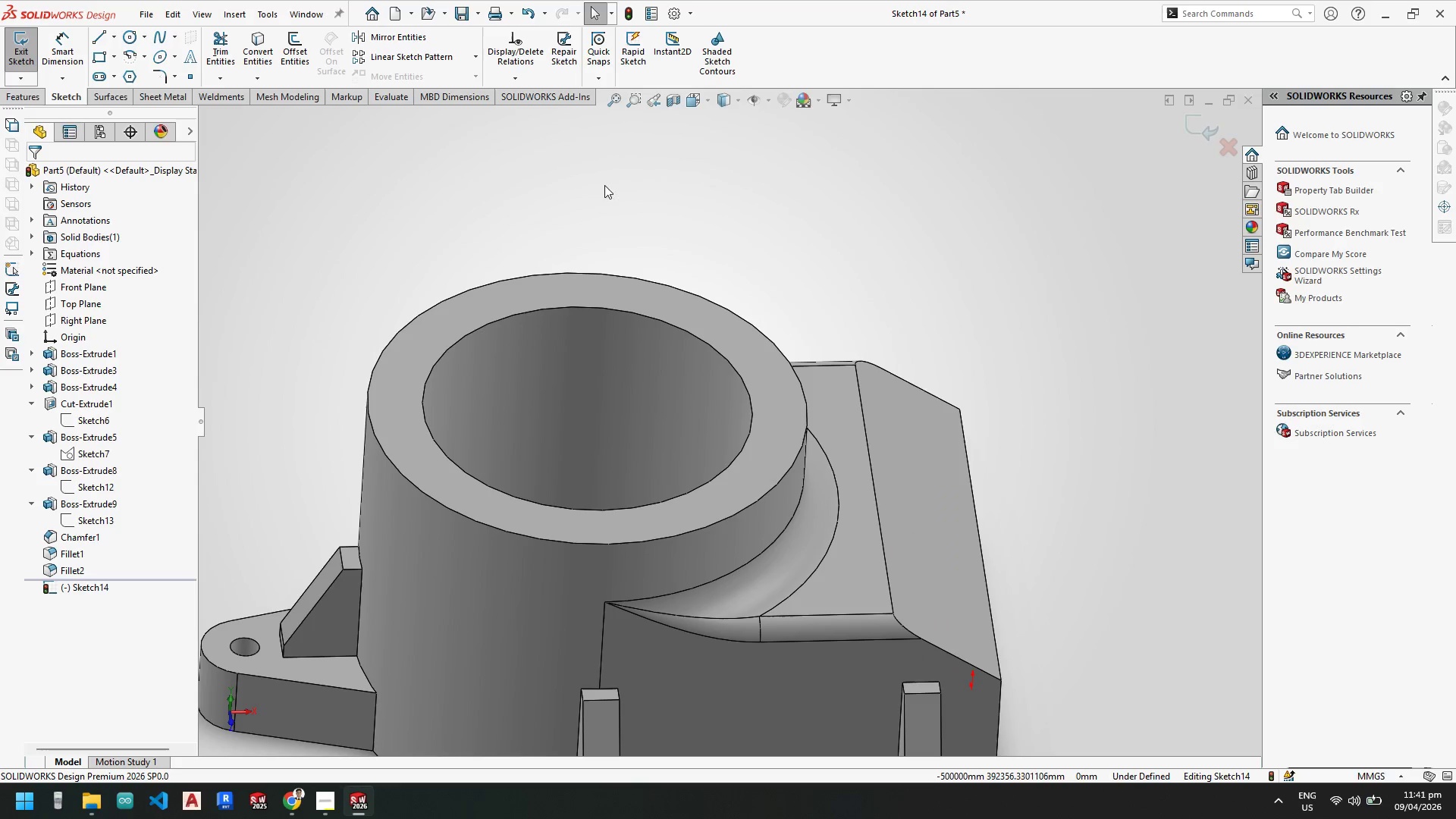 
key(Escape)
 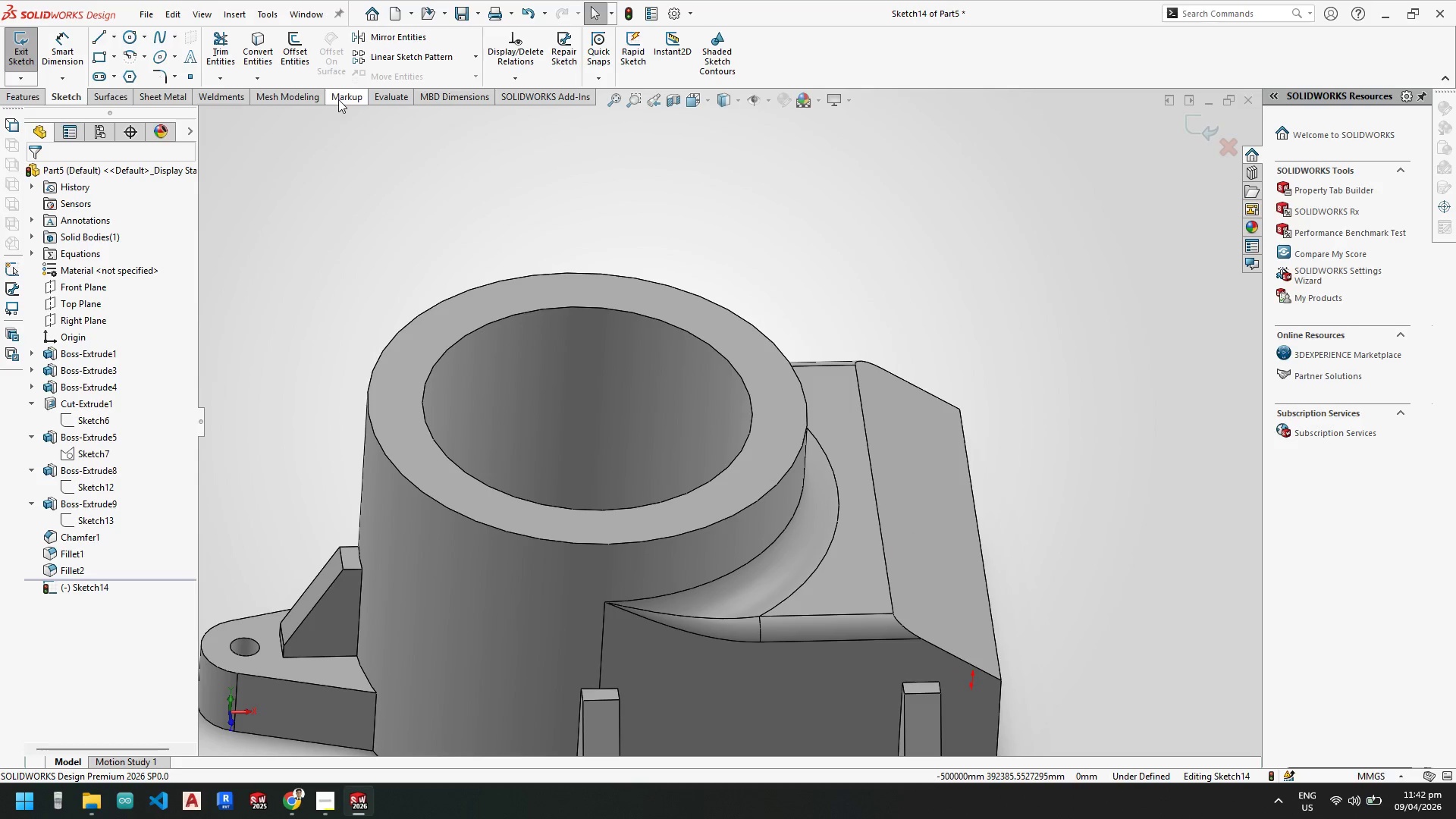 
key(Escape)
 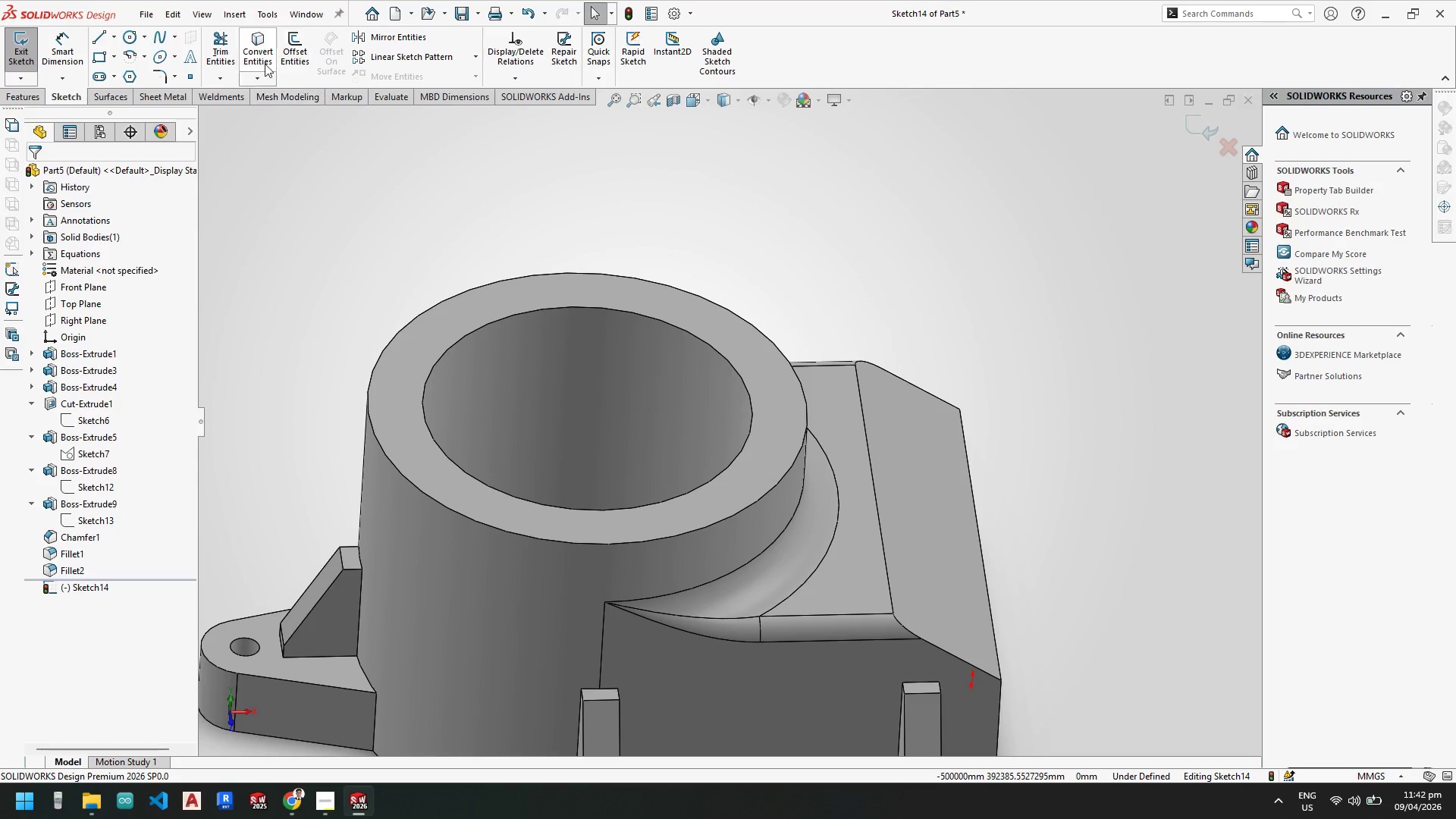 
mouse_move([224, 52])
 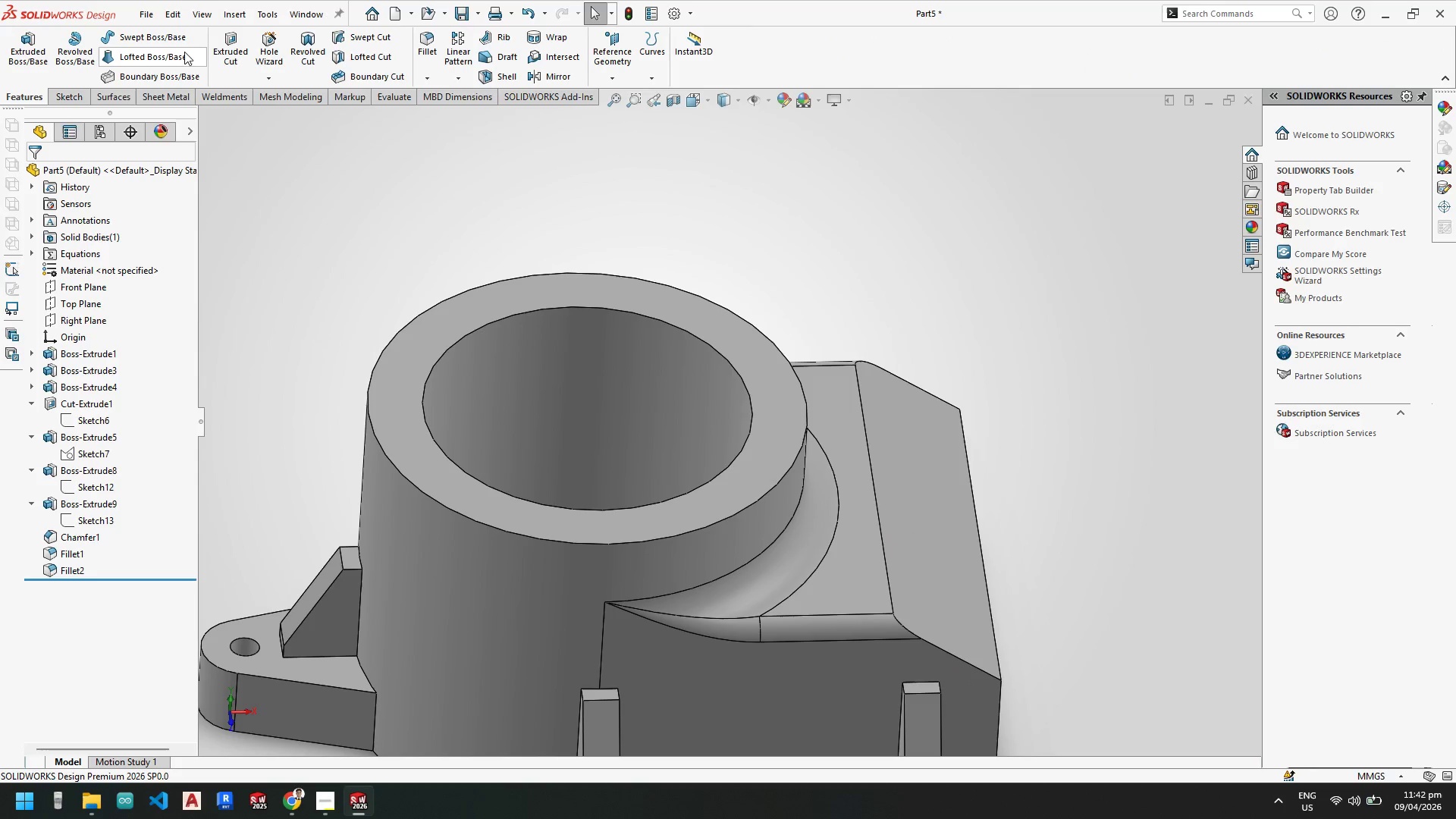 
left_click([437, 47])
 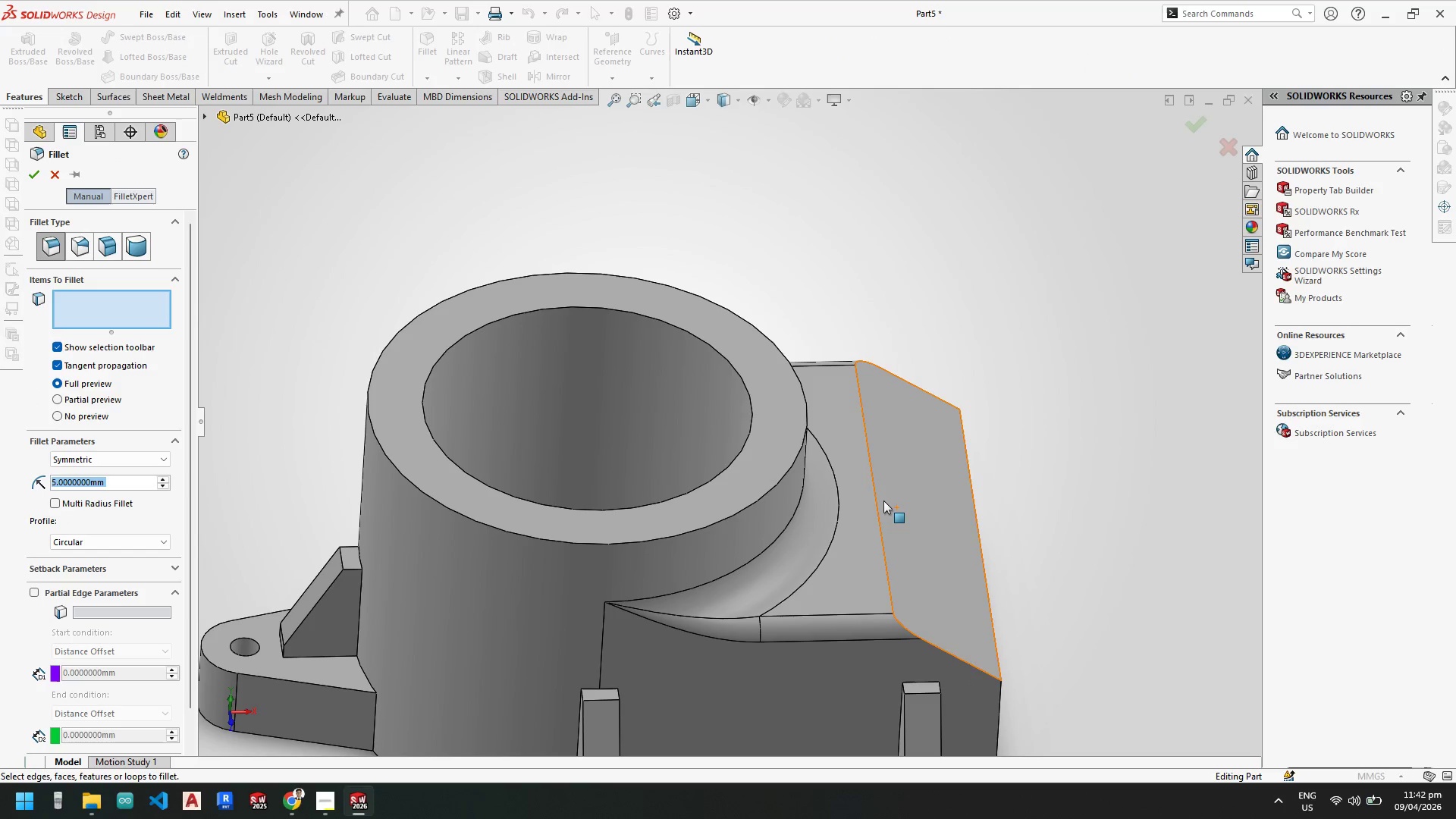 
left_click([879, 500])
 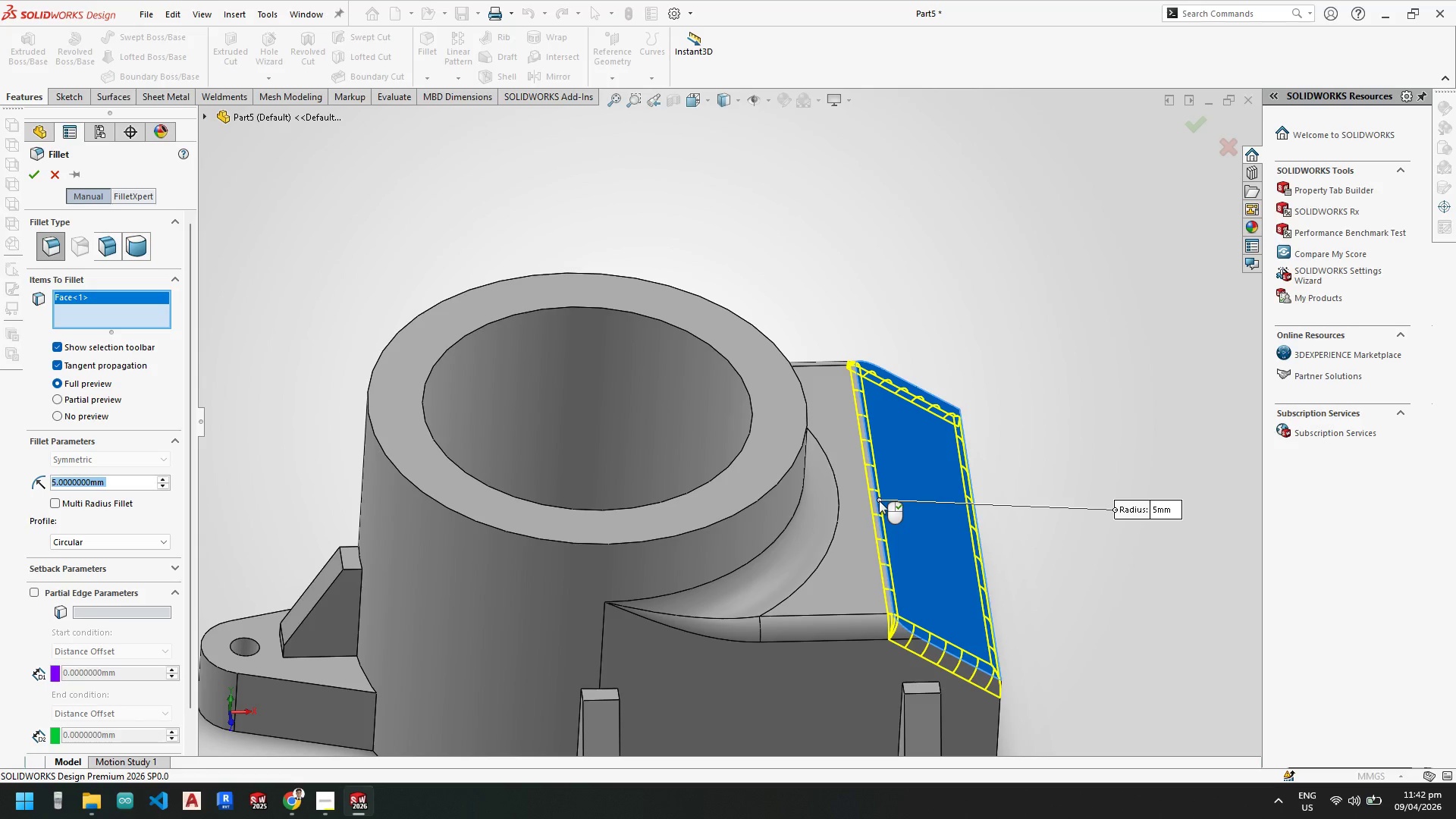 
left_click([879, 500])
 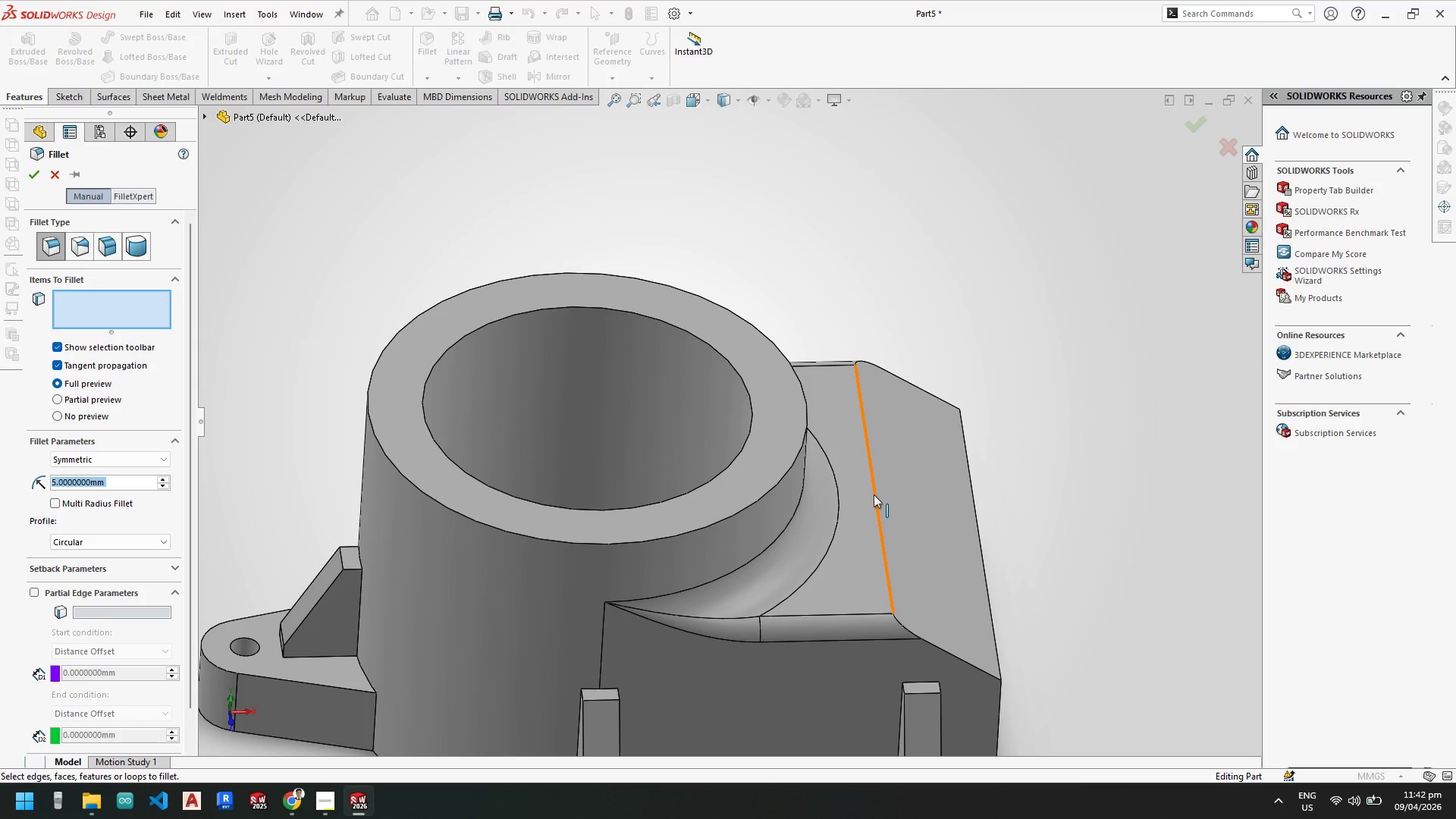 
left_click([874, 494])
 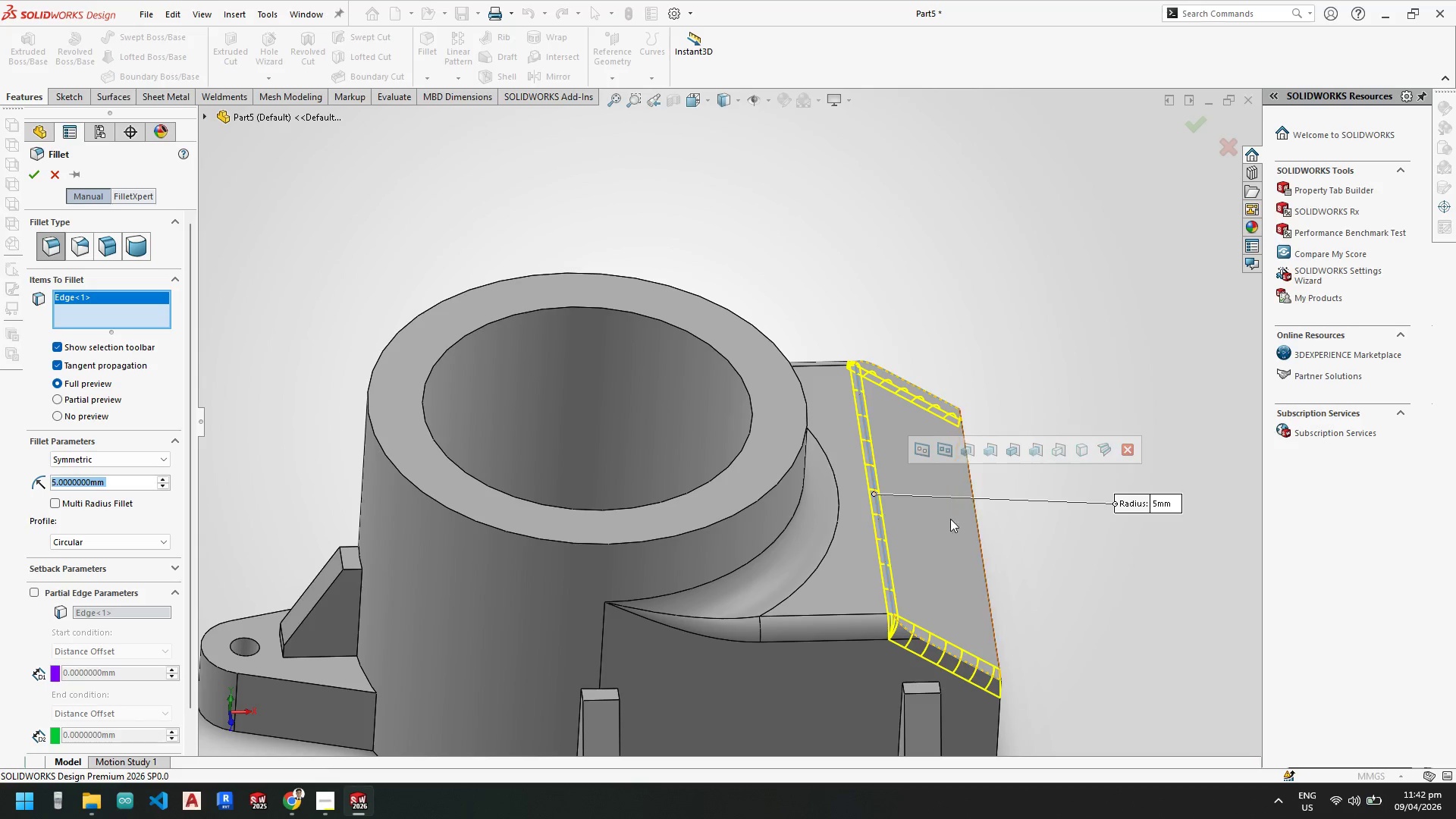 
scroll: coordinate [955, 557], scroll_direction: up, amount: 1.0
 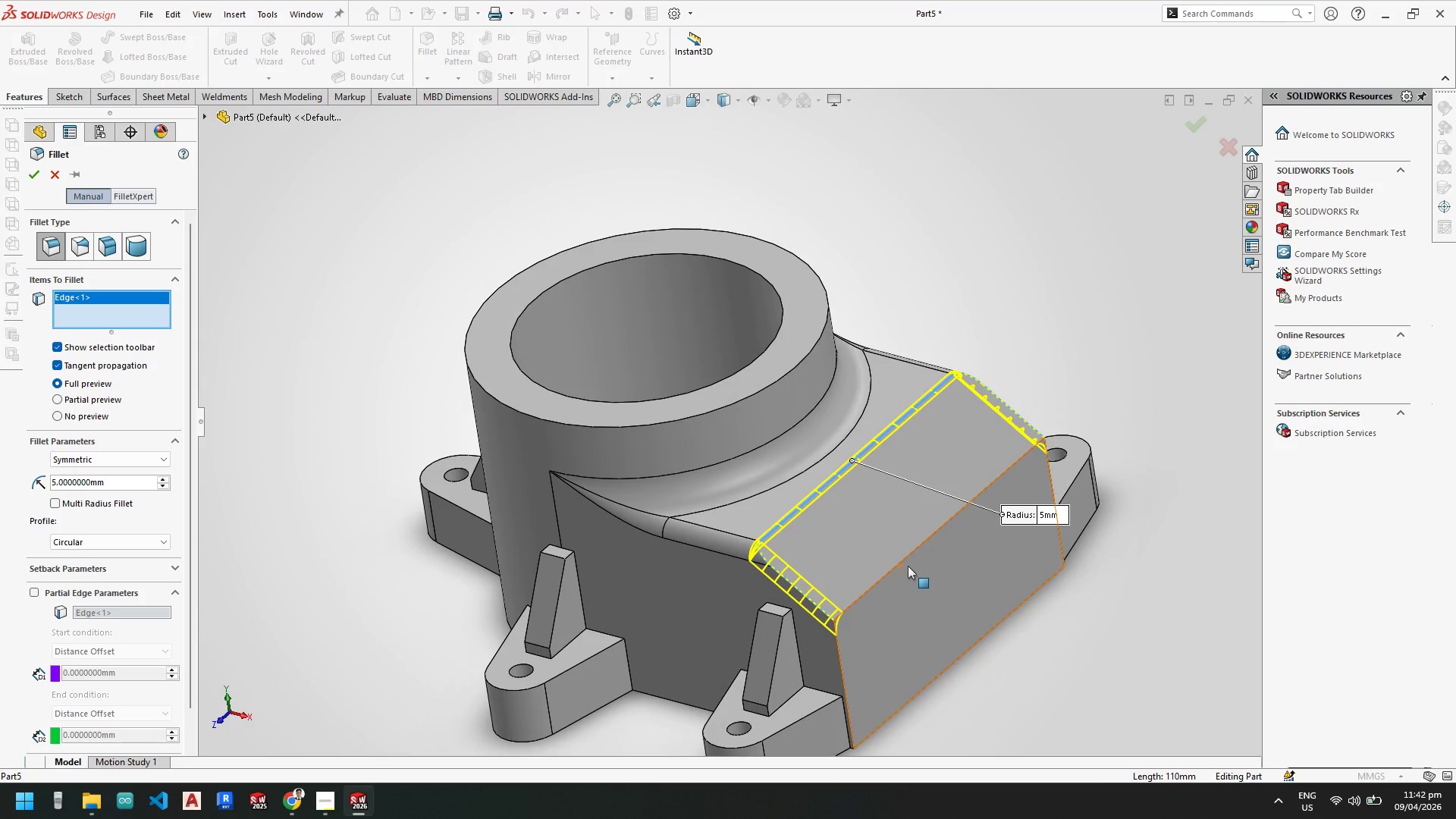 
left_click([905, 560])
 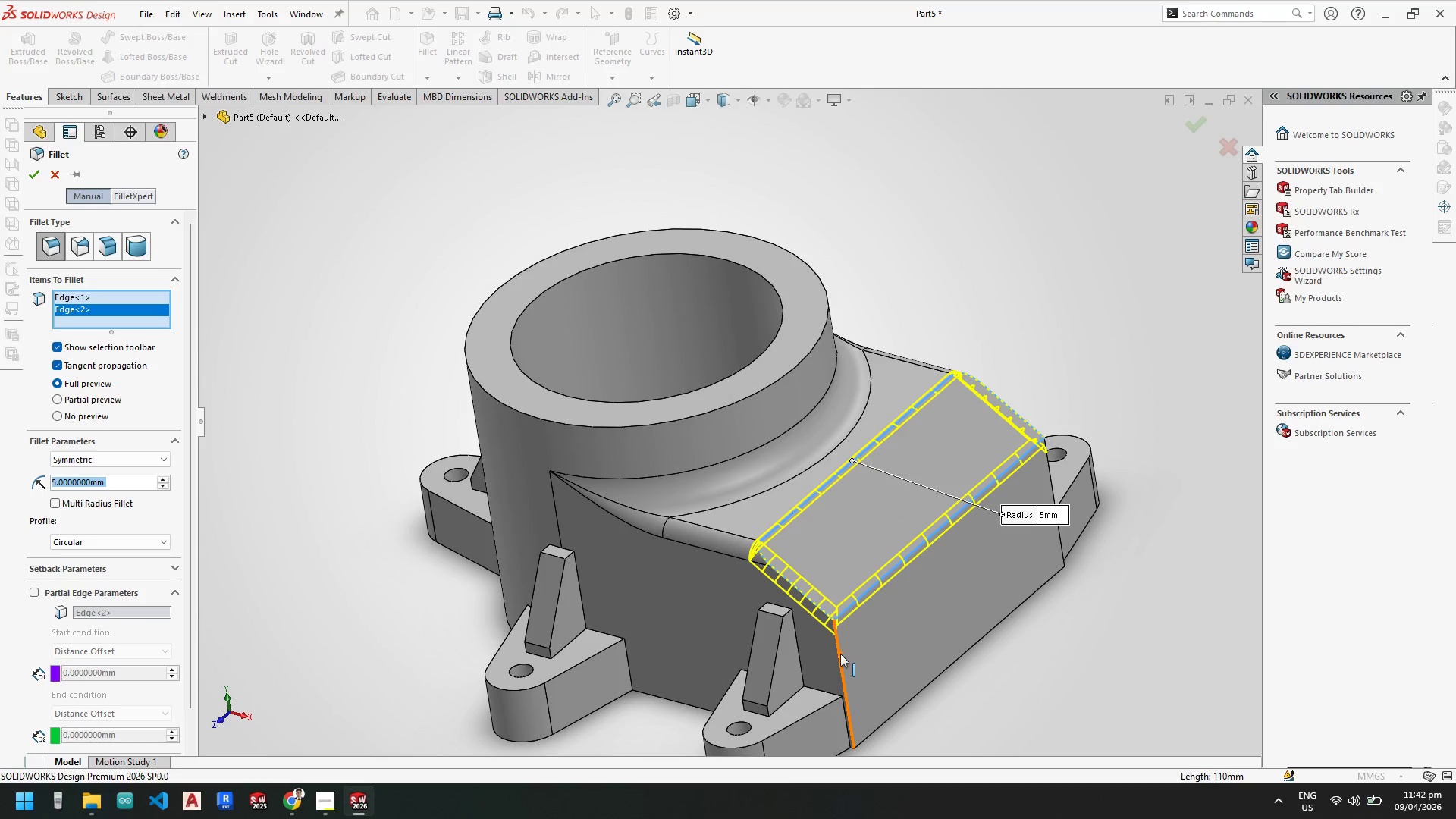 
left_click([840, 654])
 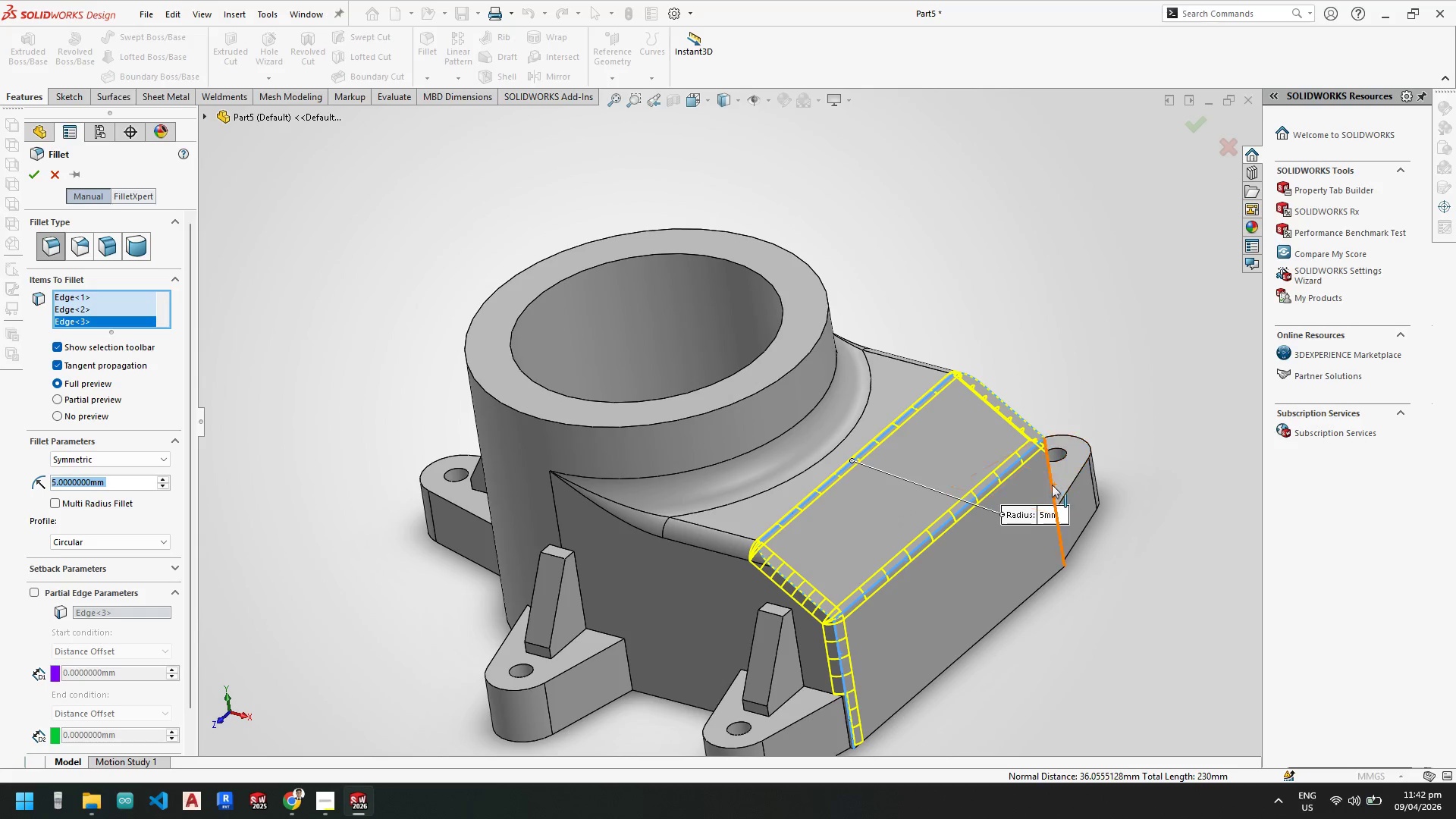 
left_click([1050, 484])
 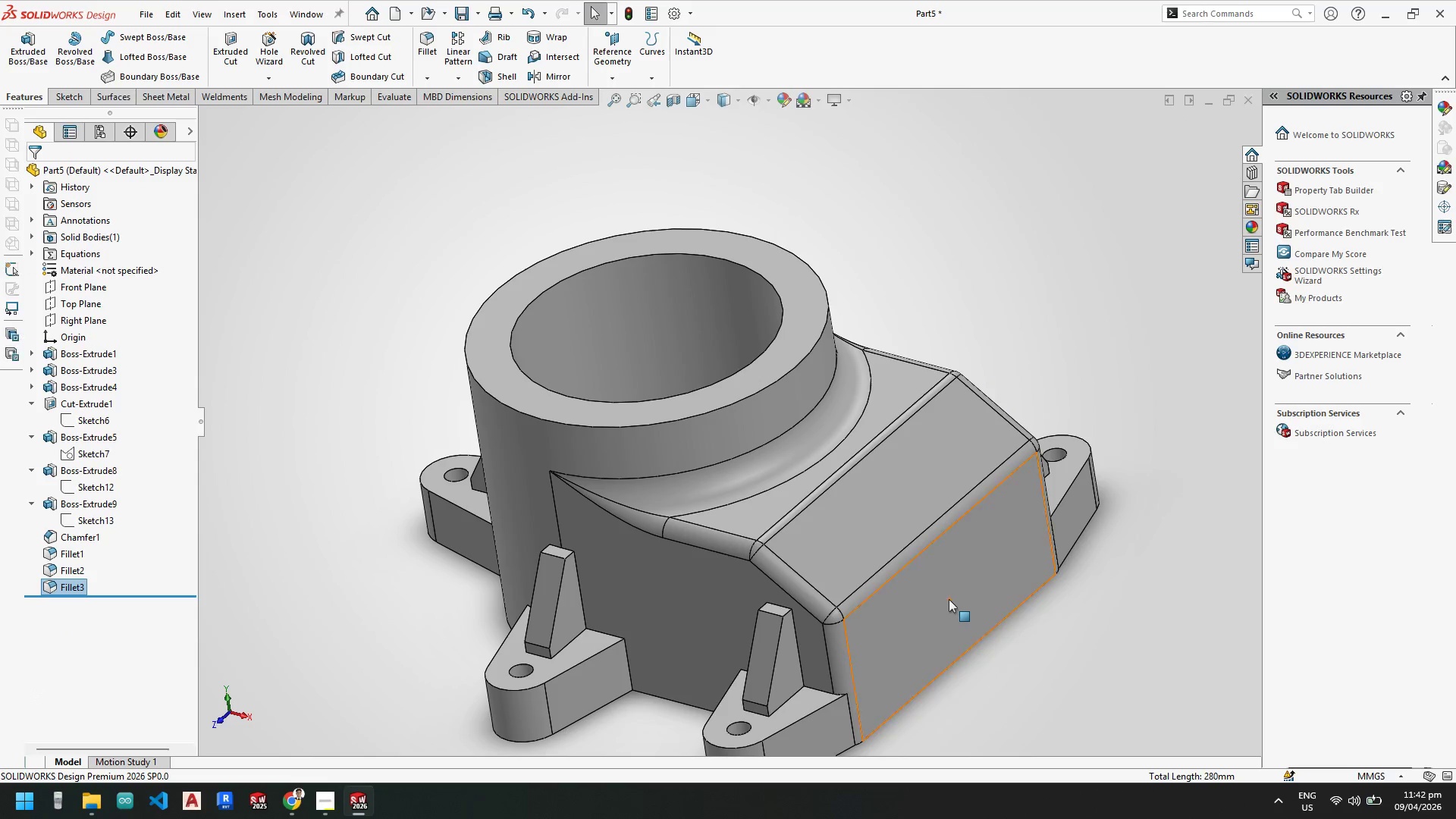 
scroll: coordinate [787, 560], scroll_direction: up, amount: 1.0
 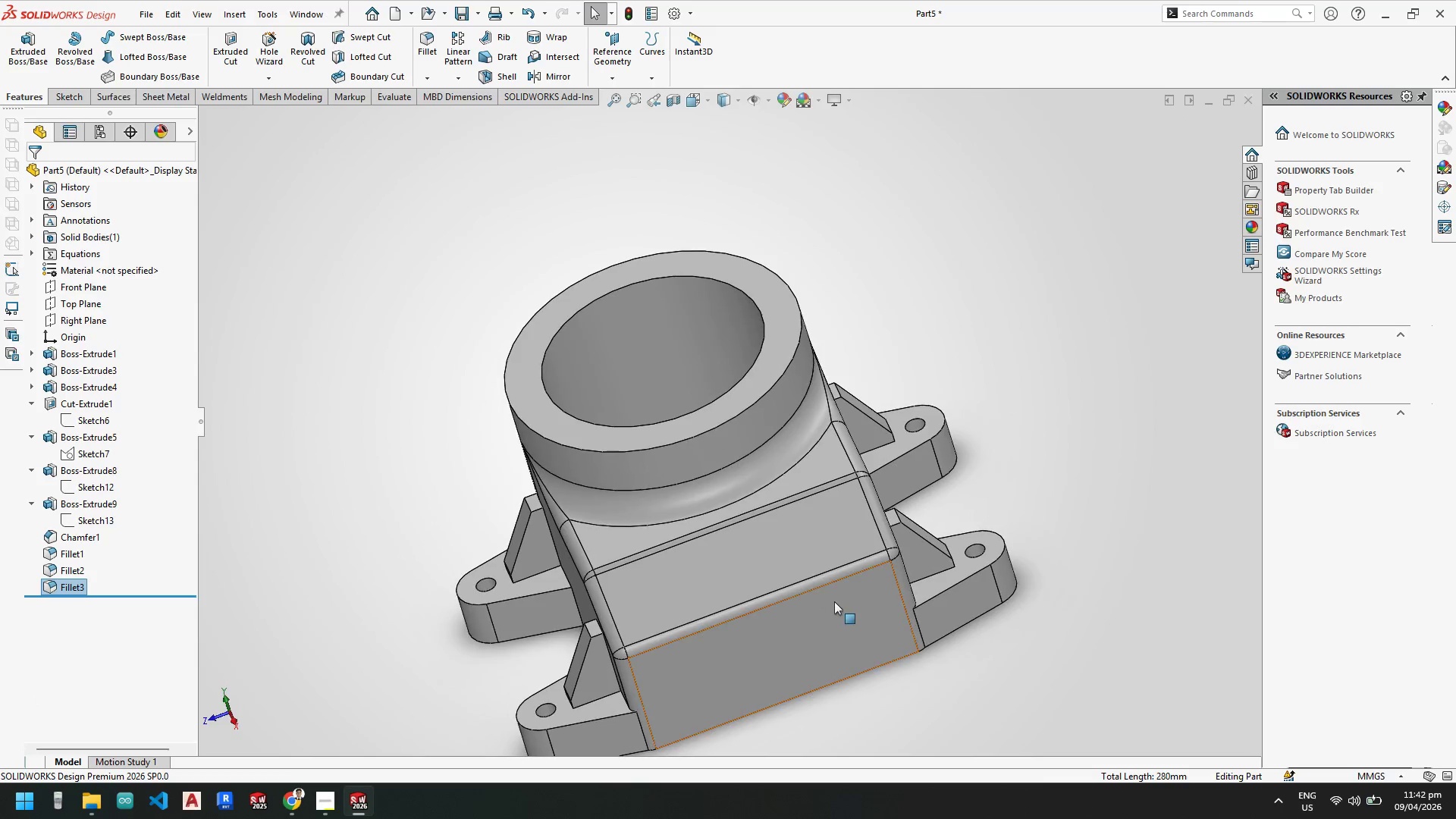 
scroll: coordinate [725, 597], scroll_direction: down, amount: 4.0
 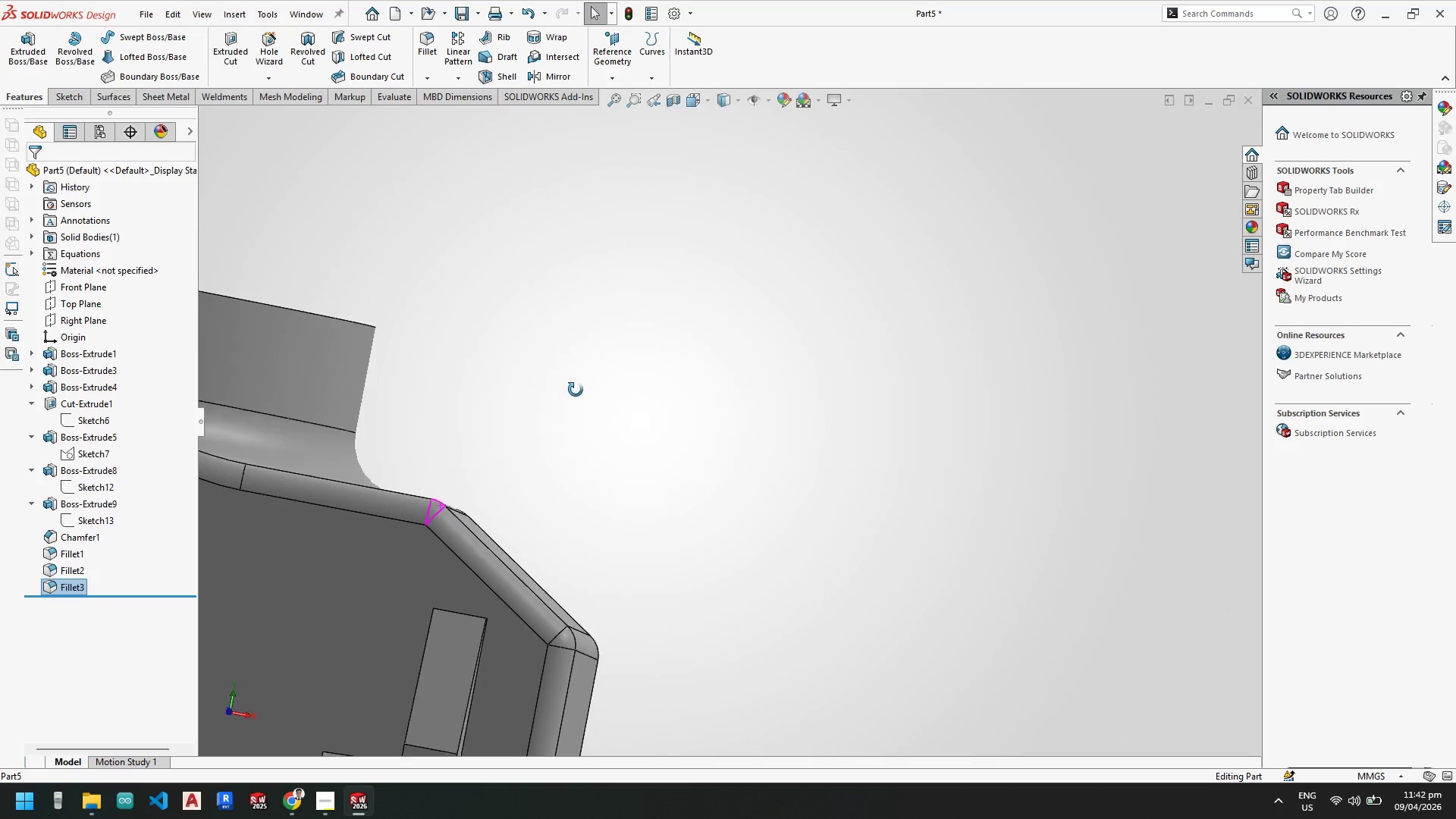 
scroll: coordinate [578, 526], scroll_direction: up, amount: 3.0
 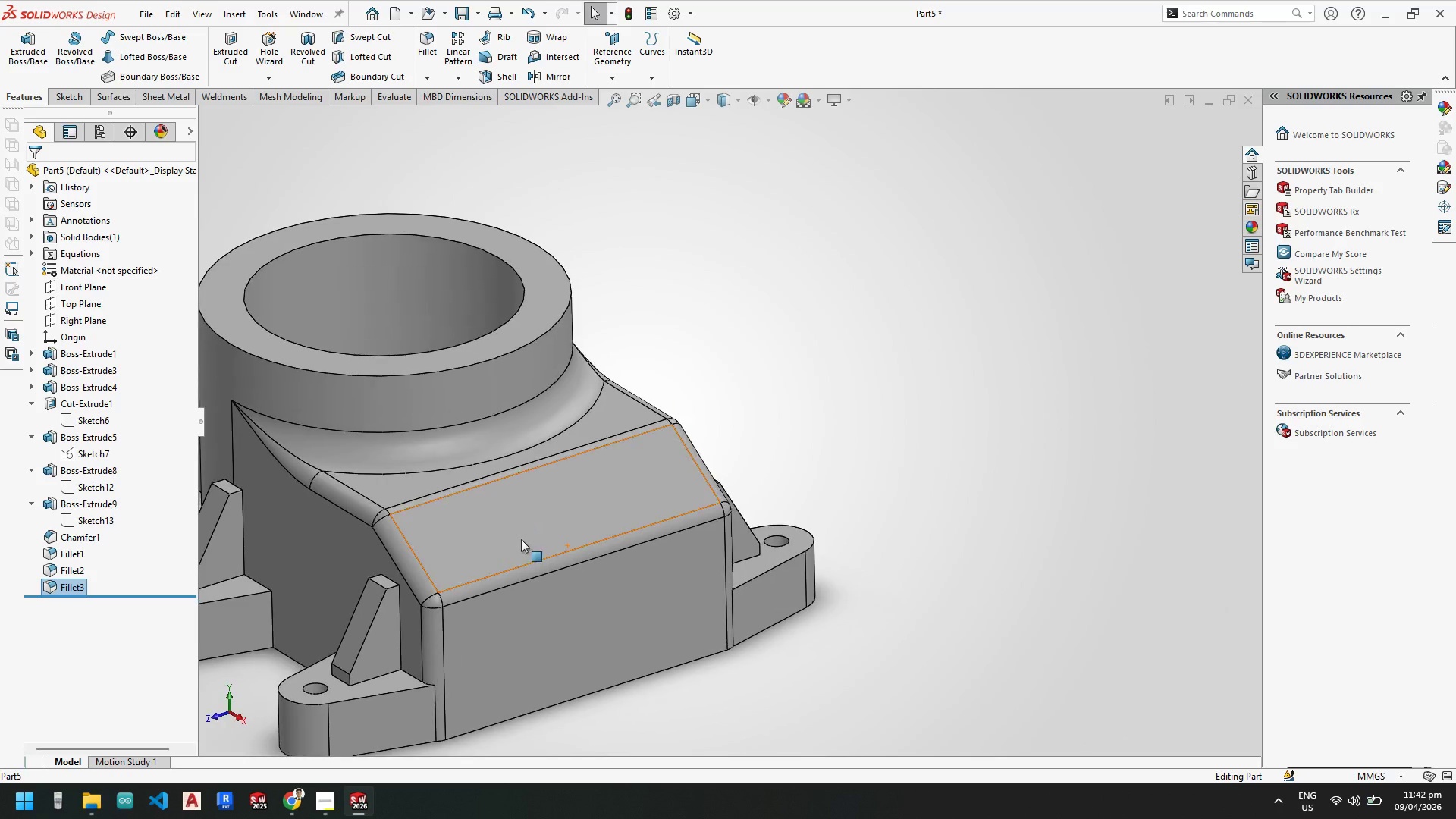 
scroll: coordinate [447, 529], scroll_direction: down, amount: 3.0
 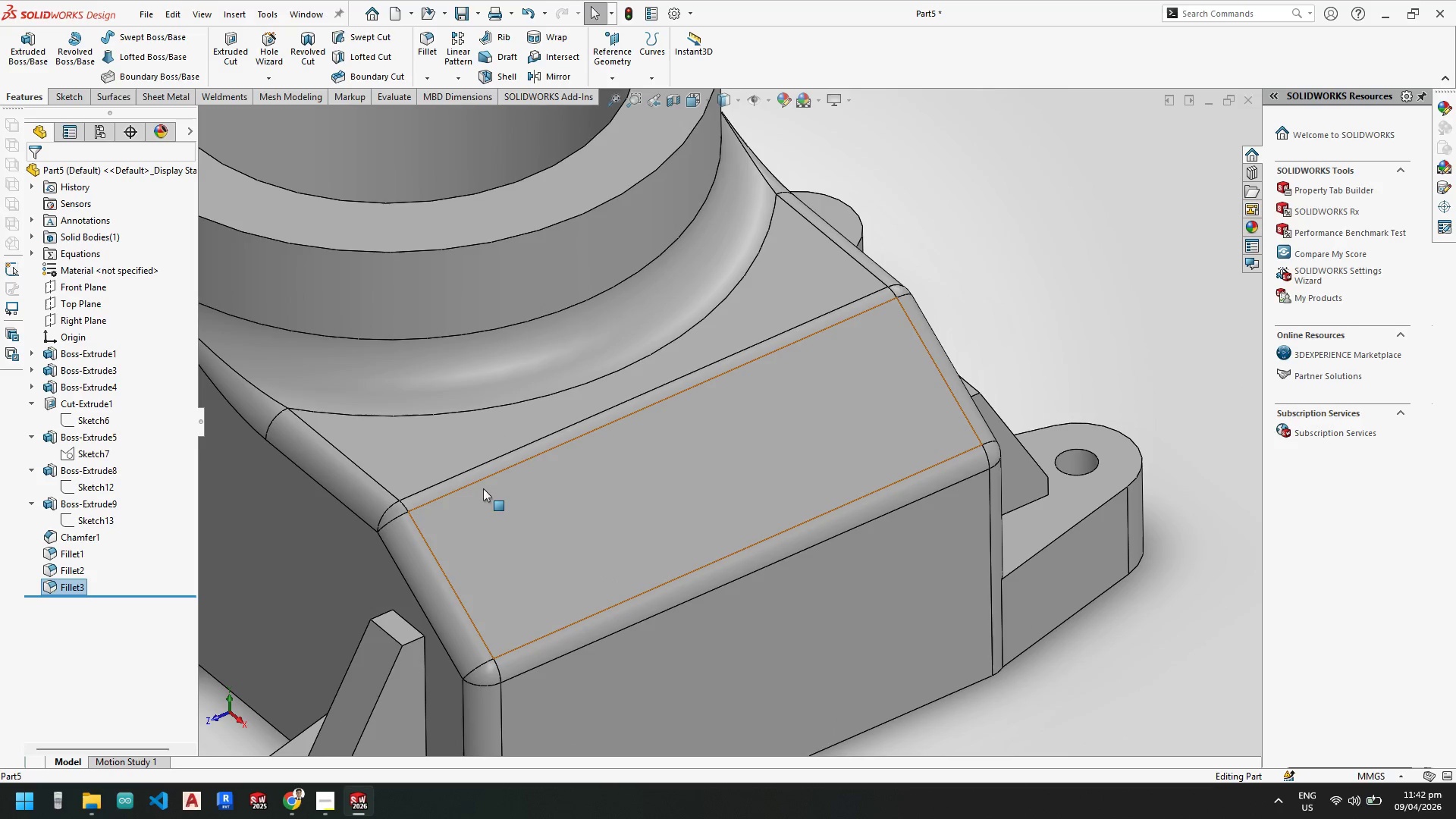 
scroll: coordinate [705, 535], scroll_direction: up, amount: 4.0
 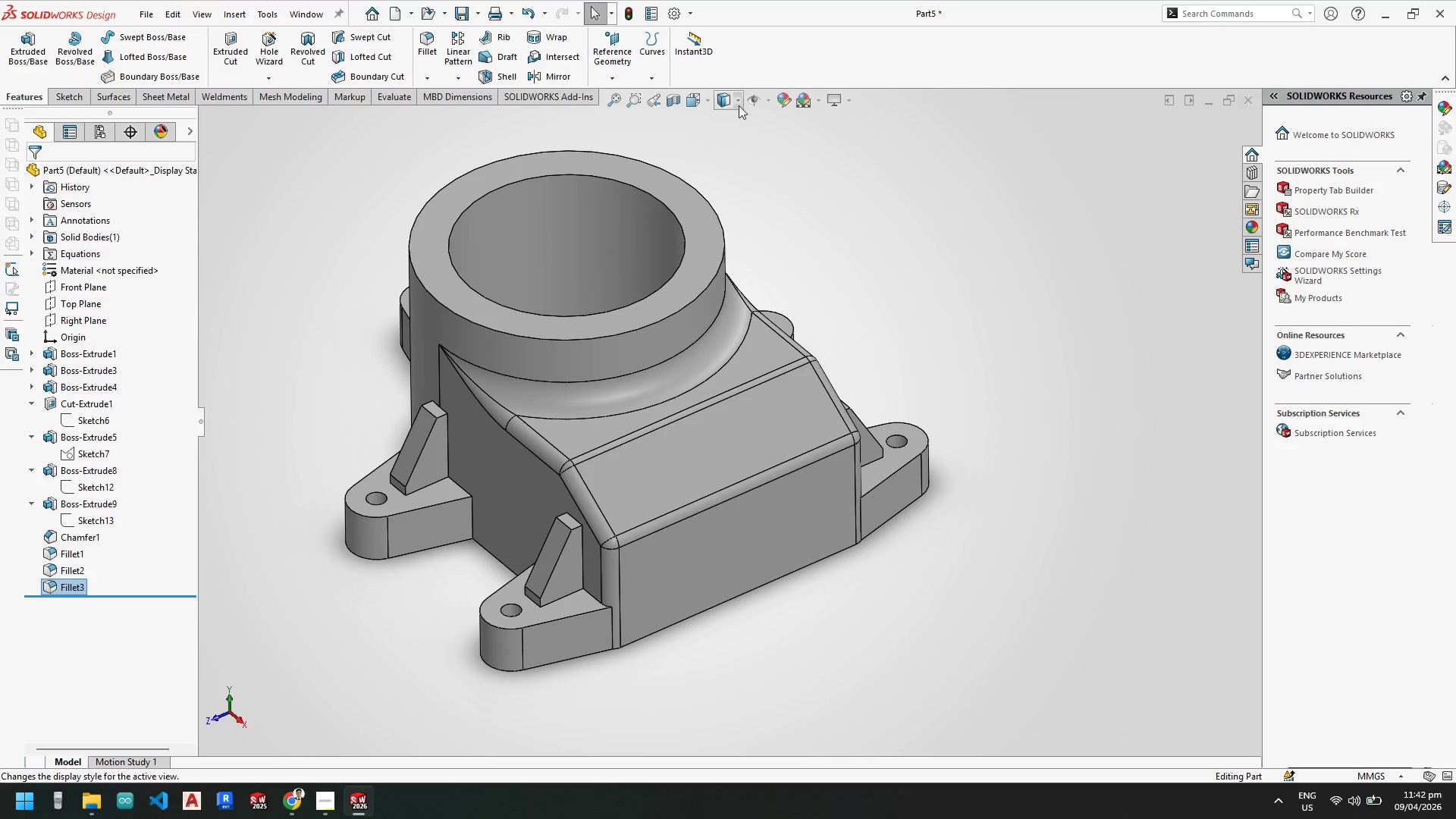 
left_click([740, 101])
 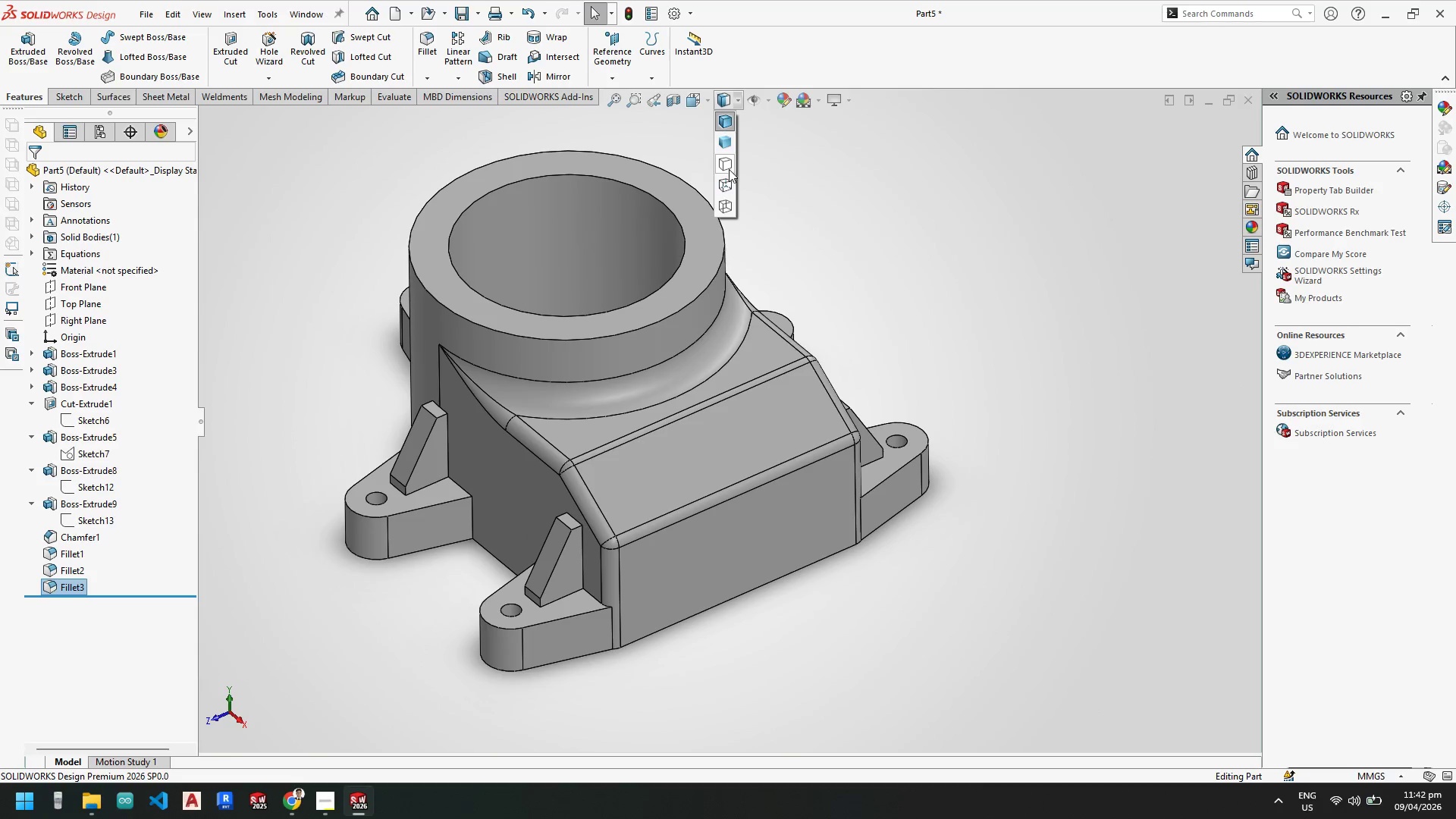 
left_click([726, 184])
 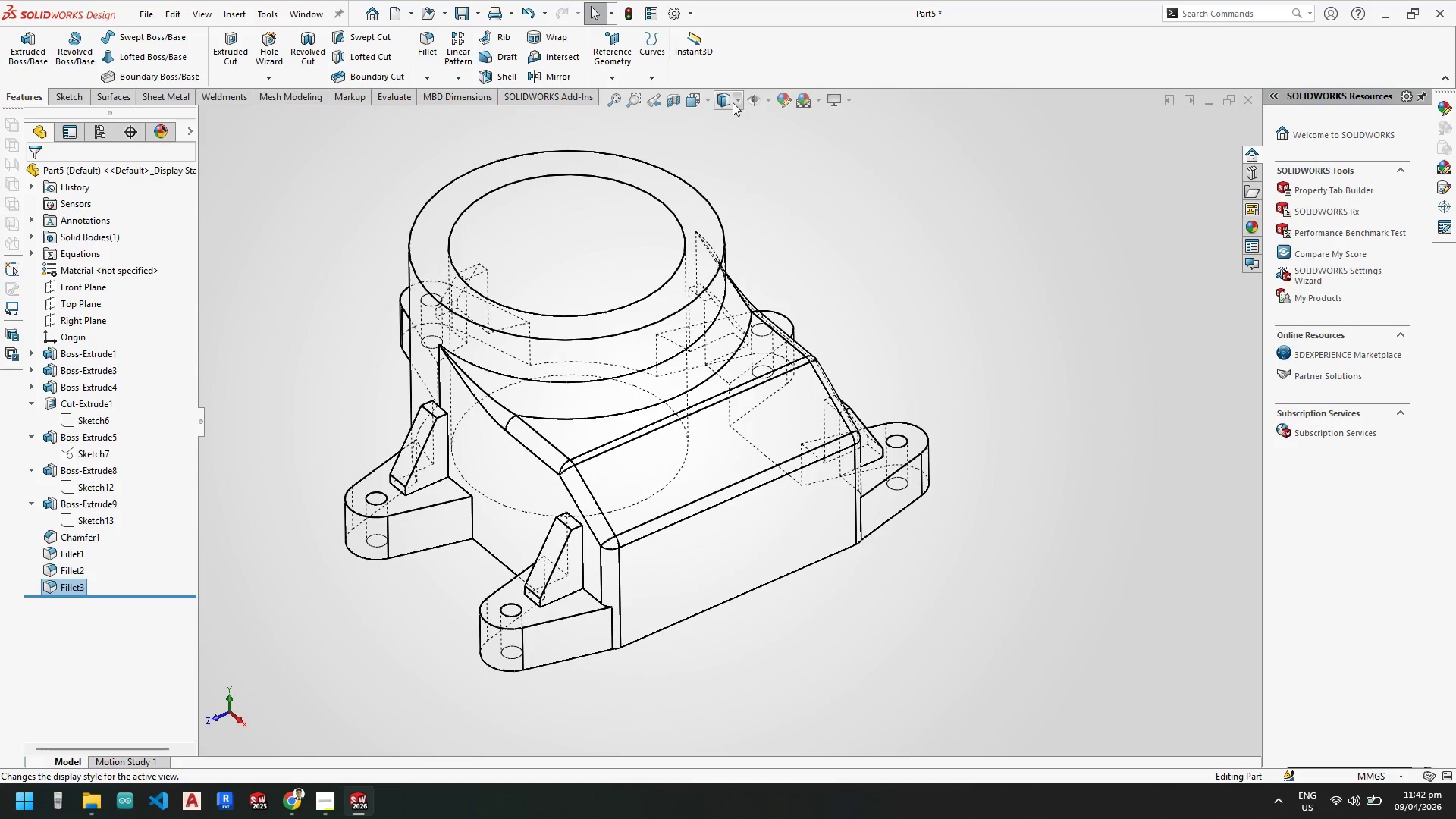 
left_click([738, 97])
 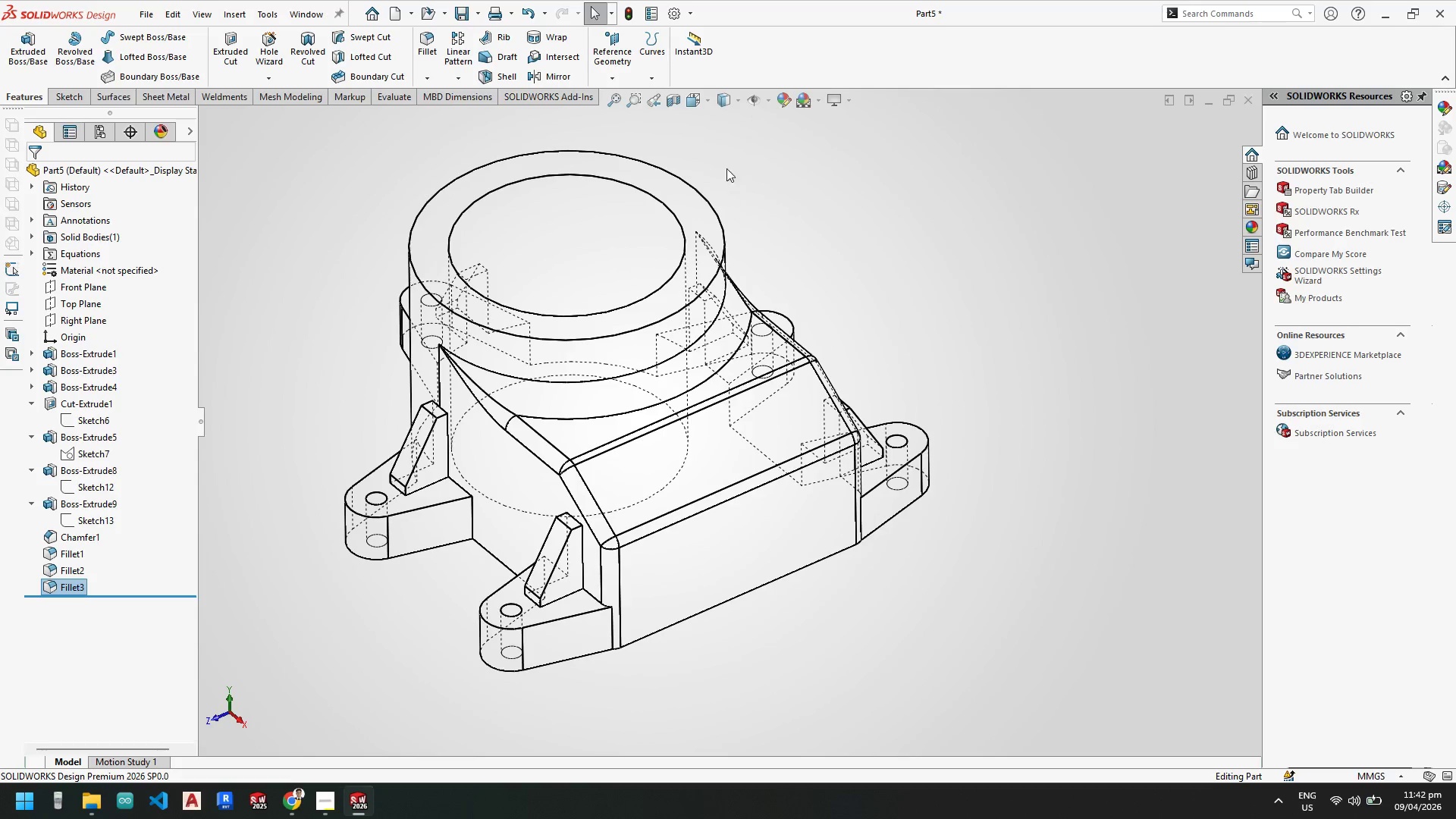 
left_click([736, 102])
 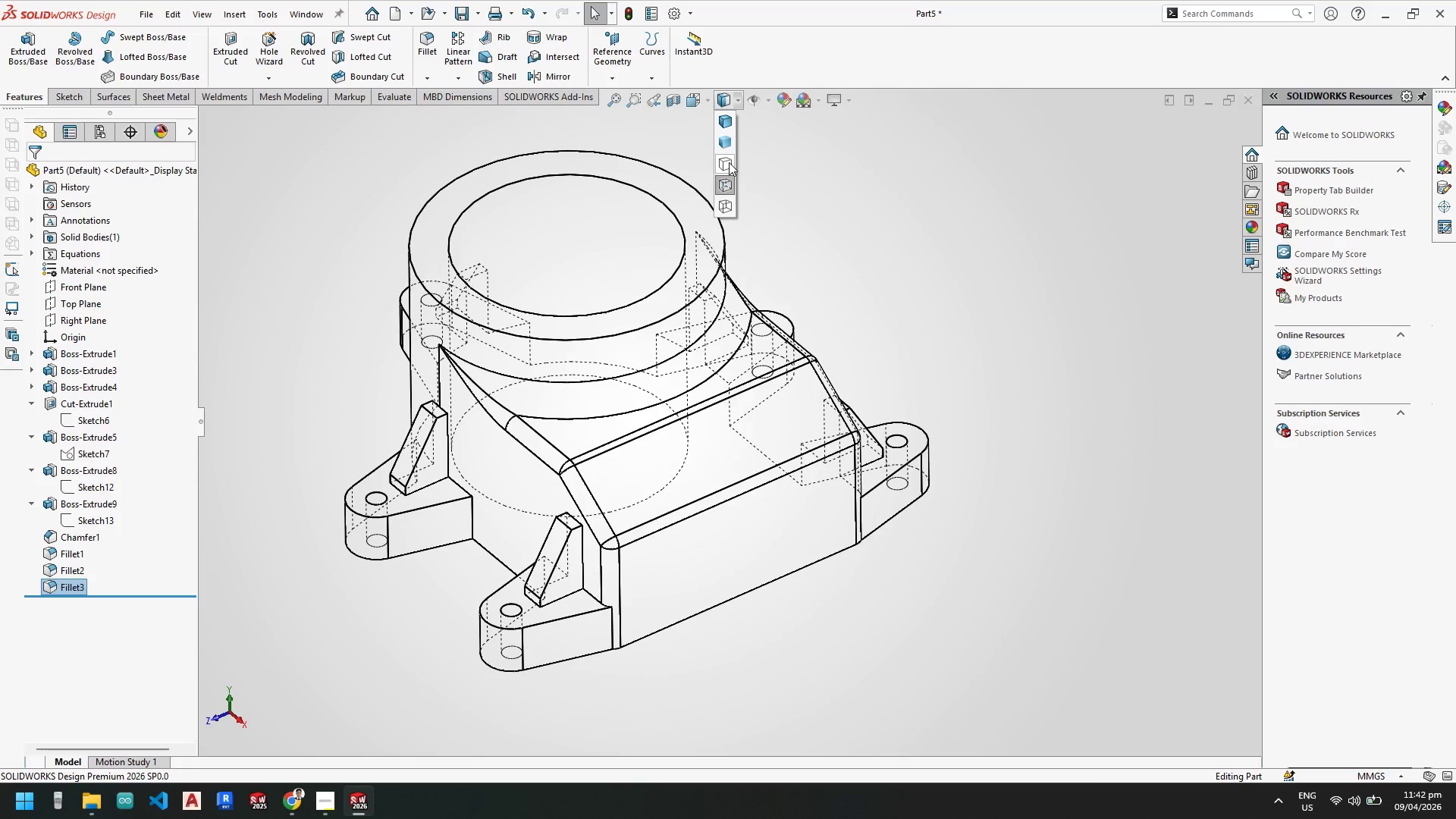 
left_click([723, 141])
 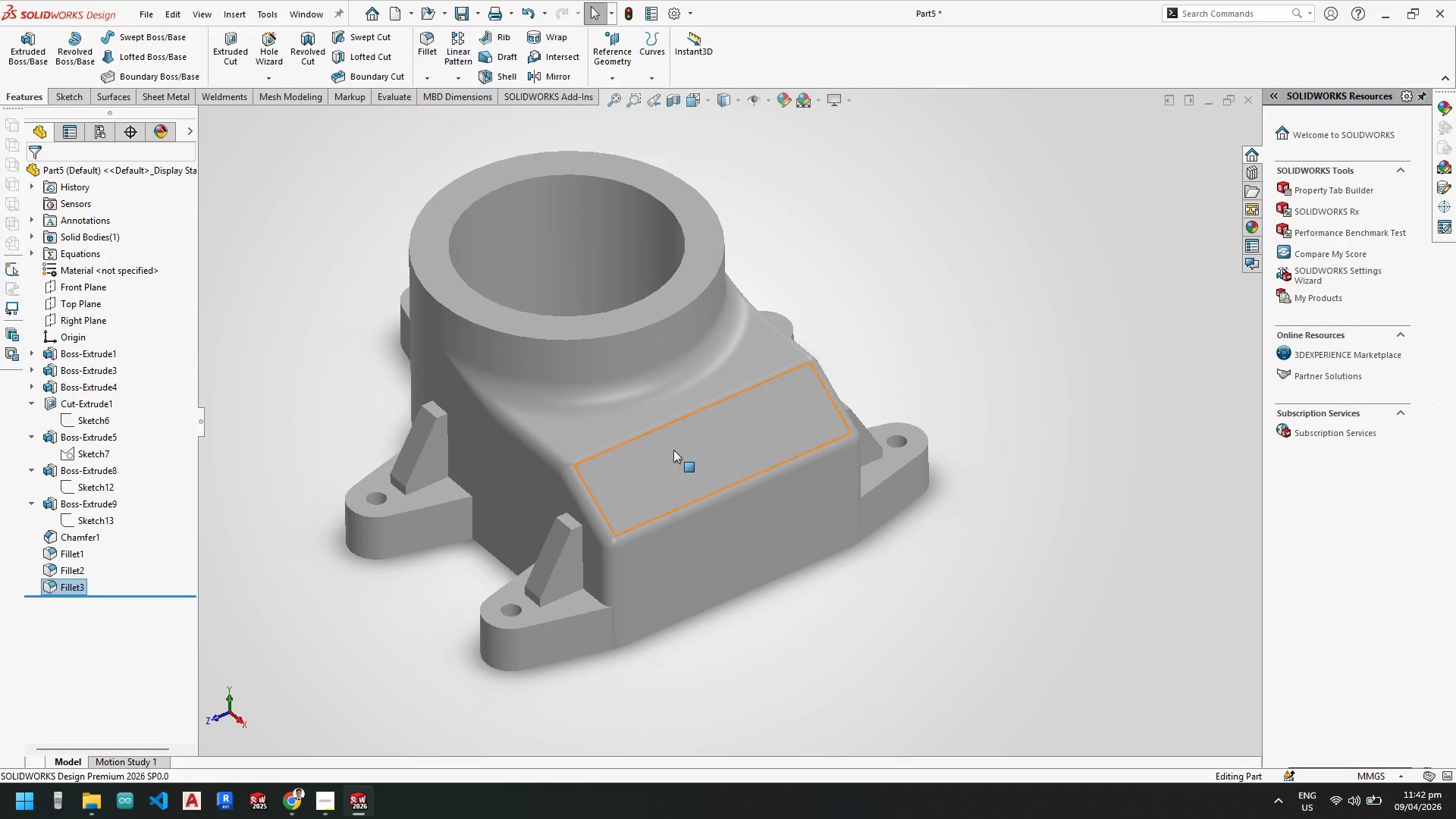 
scroll: coordinate [731, 376], scroll_direction: down, amount: 7.0
 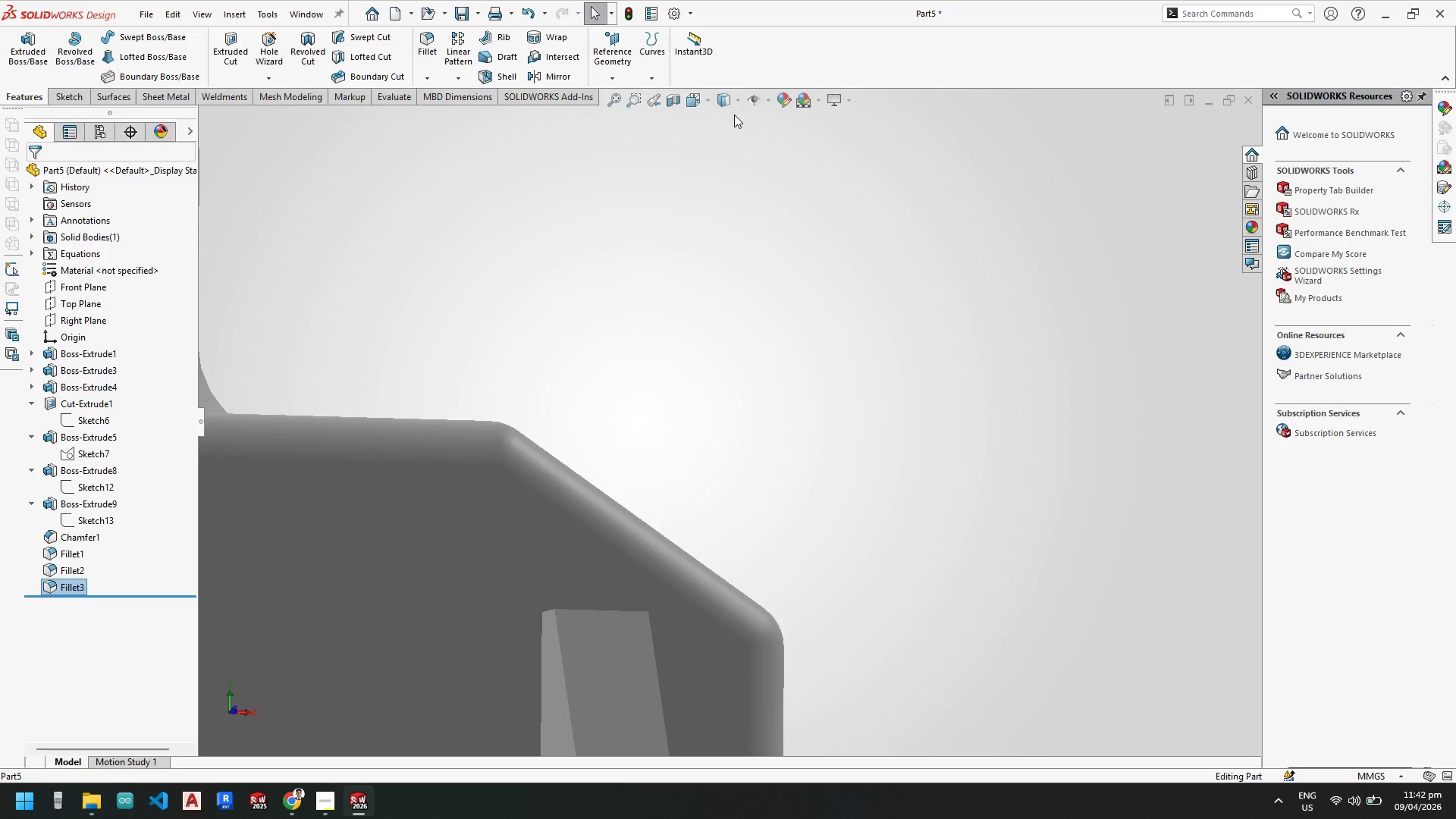 
left_click([738, 102])
 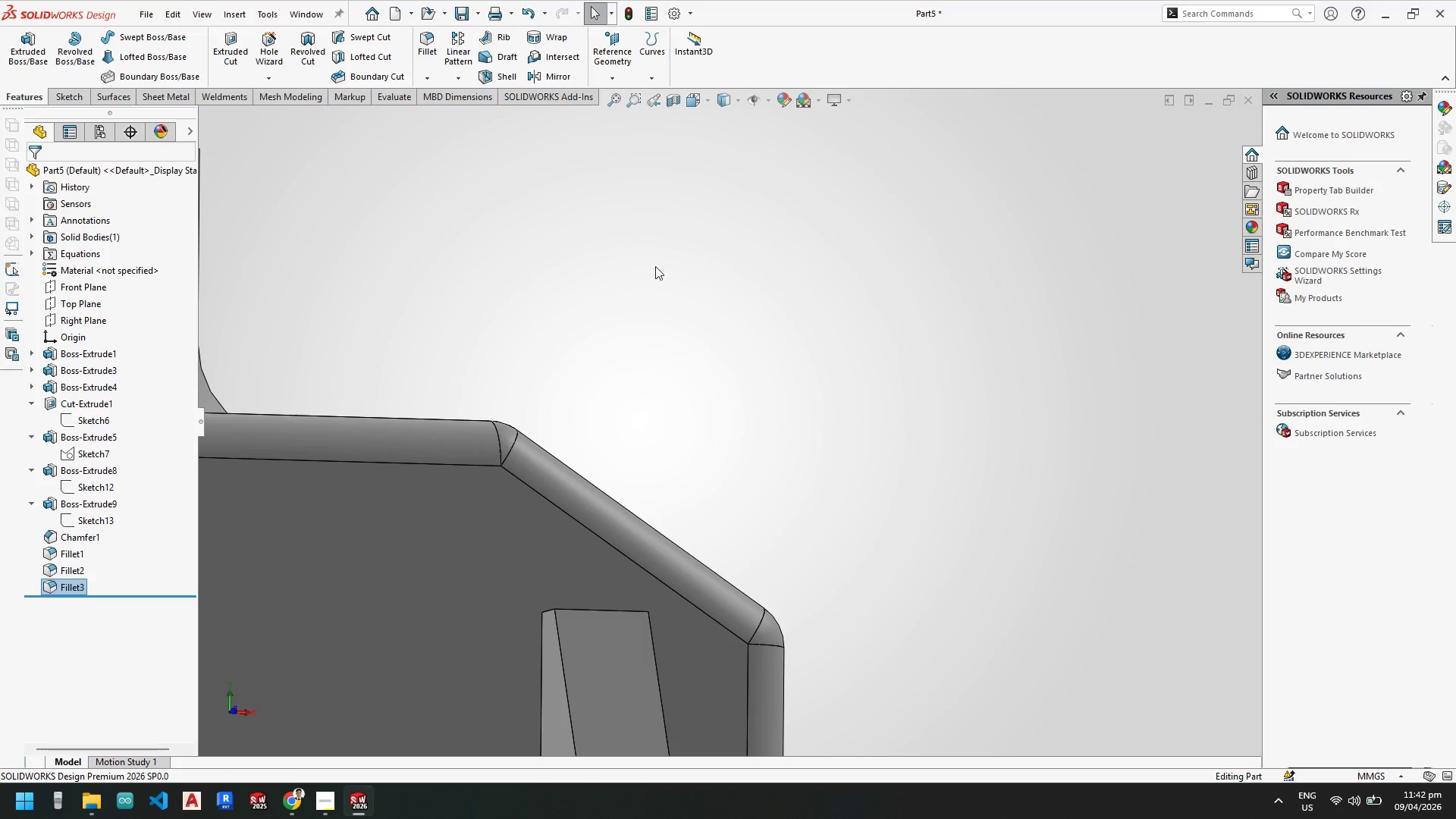 
scroll: coordinate [491, 529], scroll_direction: down, amount: 5.0
 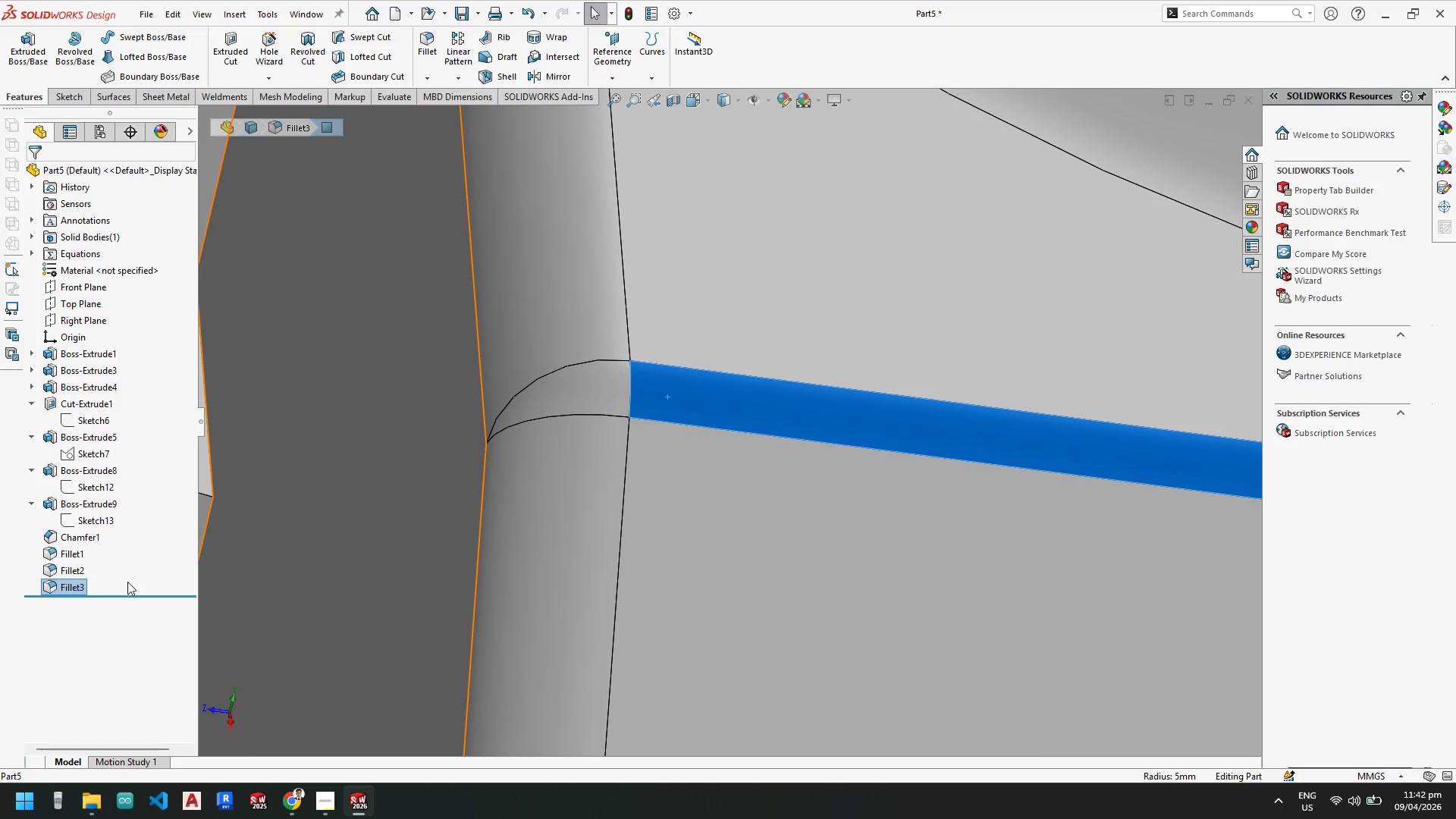 
right_click([74, 586])
 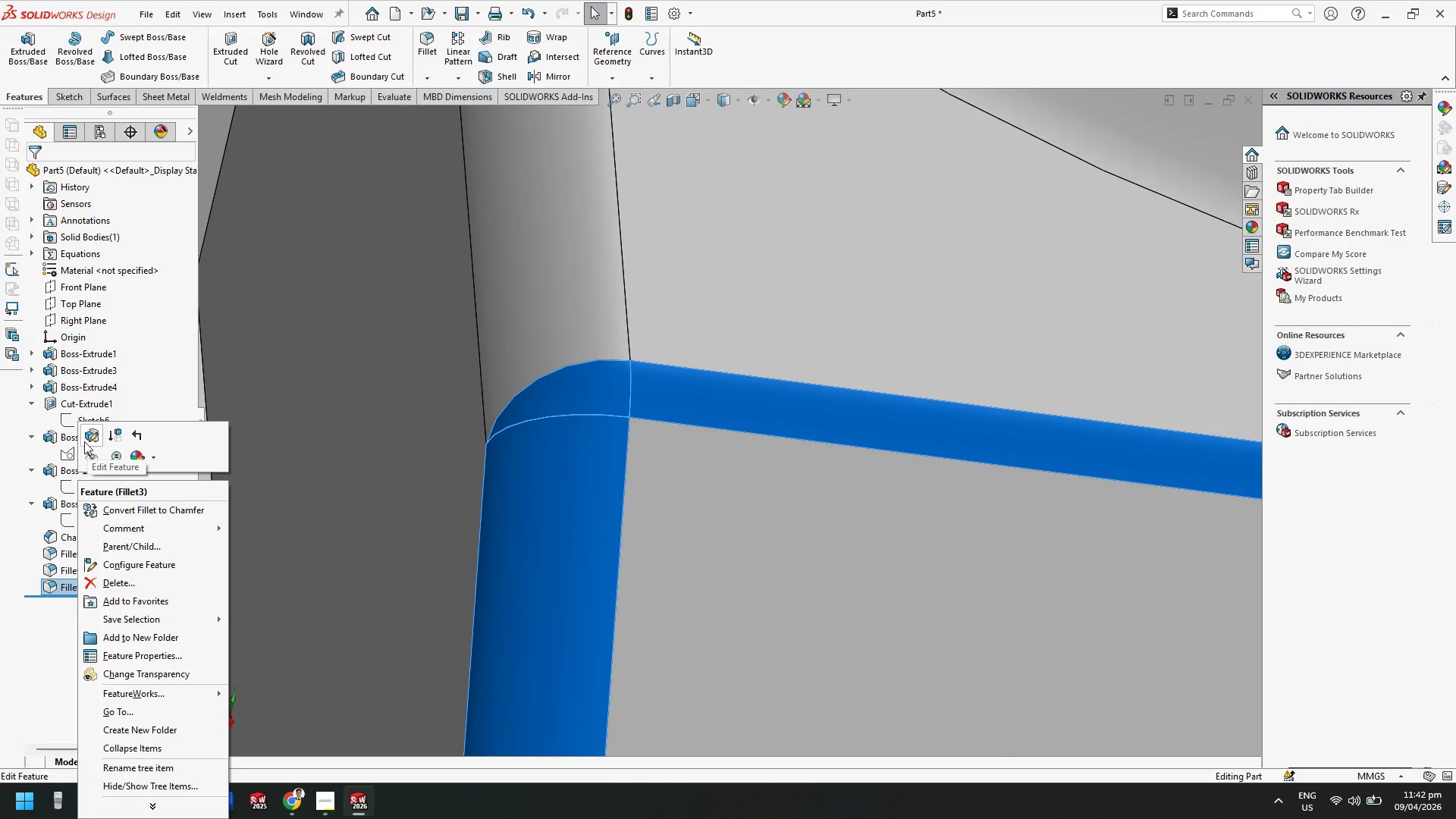 
left_click([86, 439])
 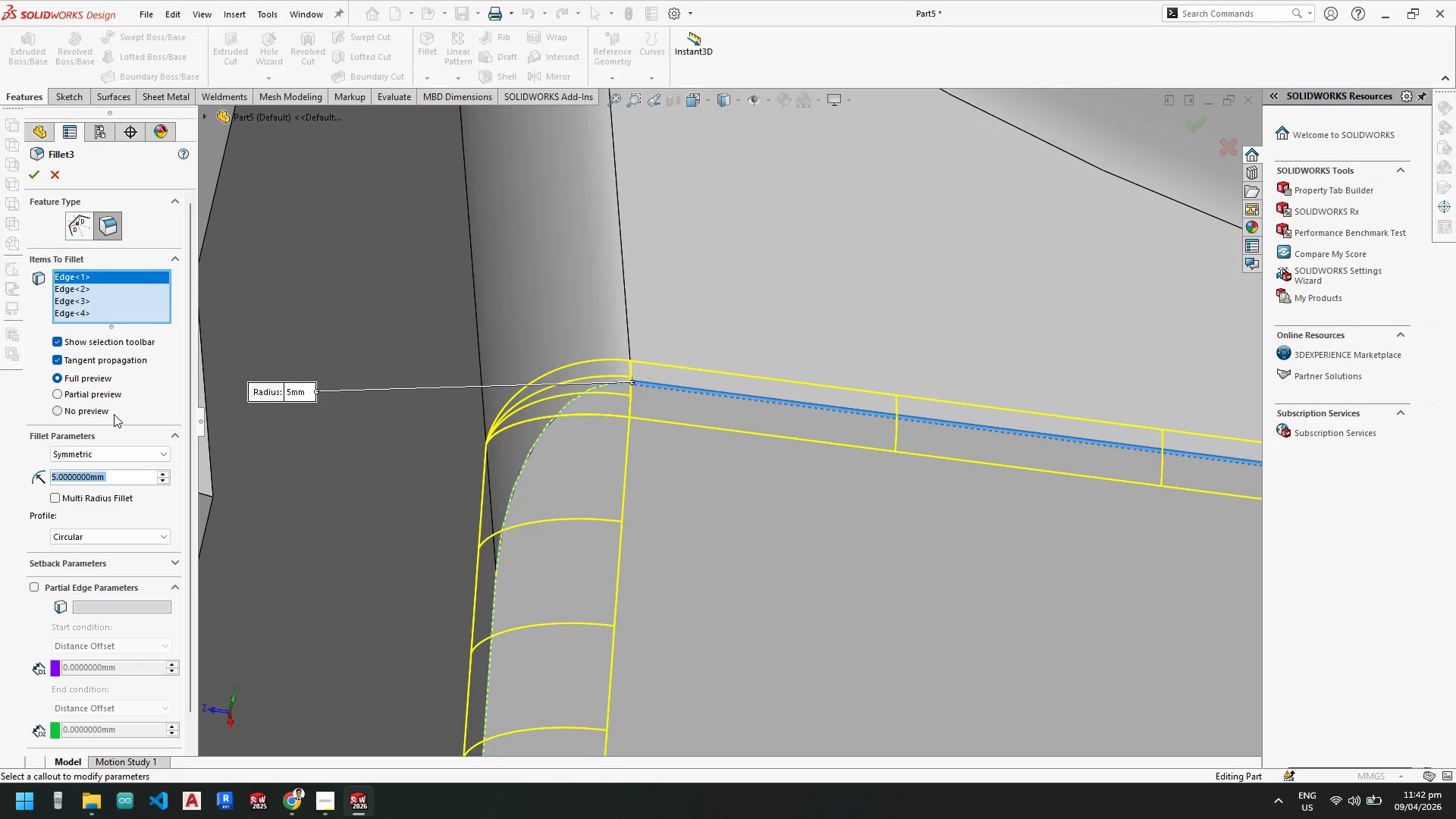 
key(Numpad1)
 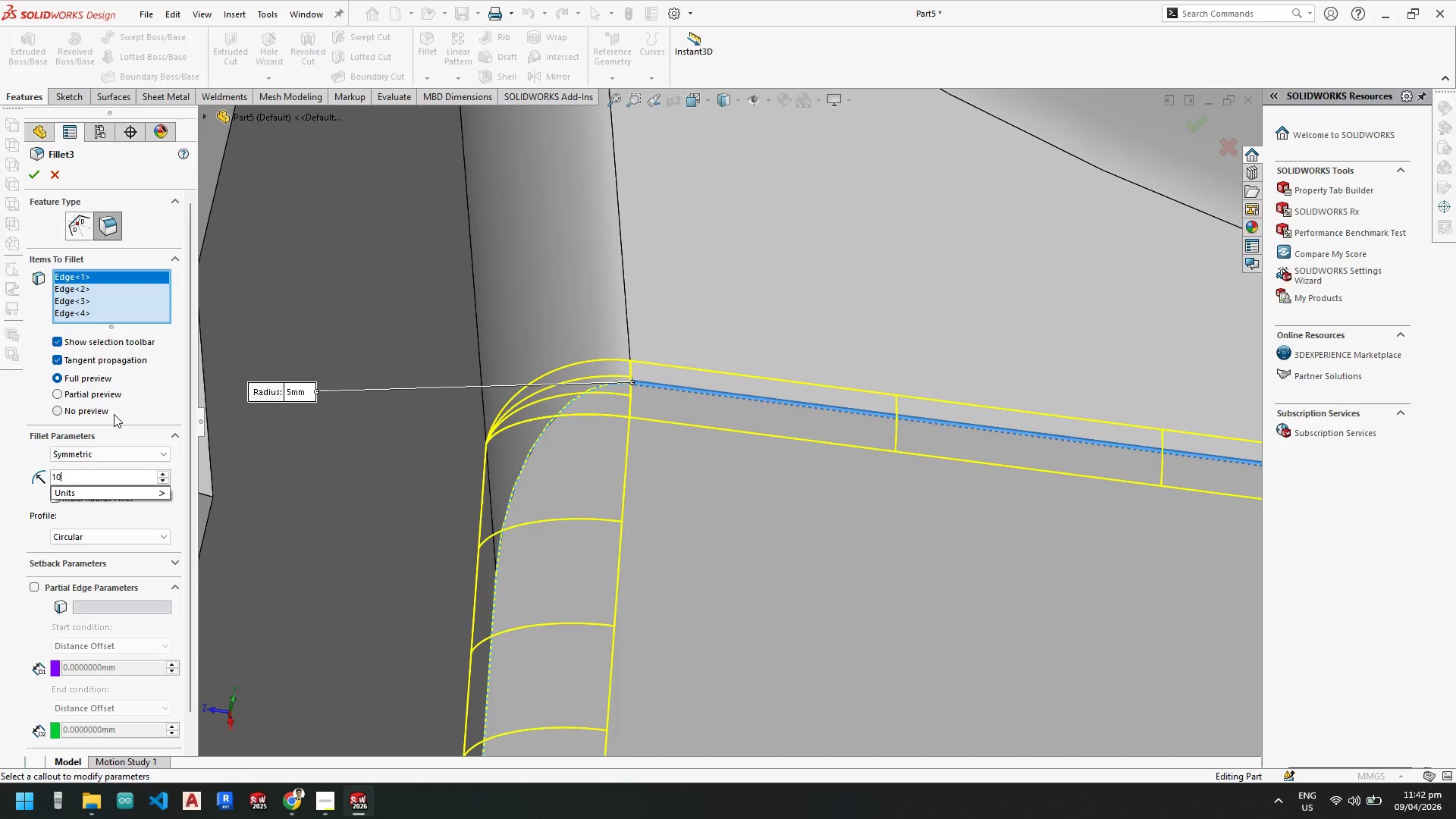 
key(Numpad0)
 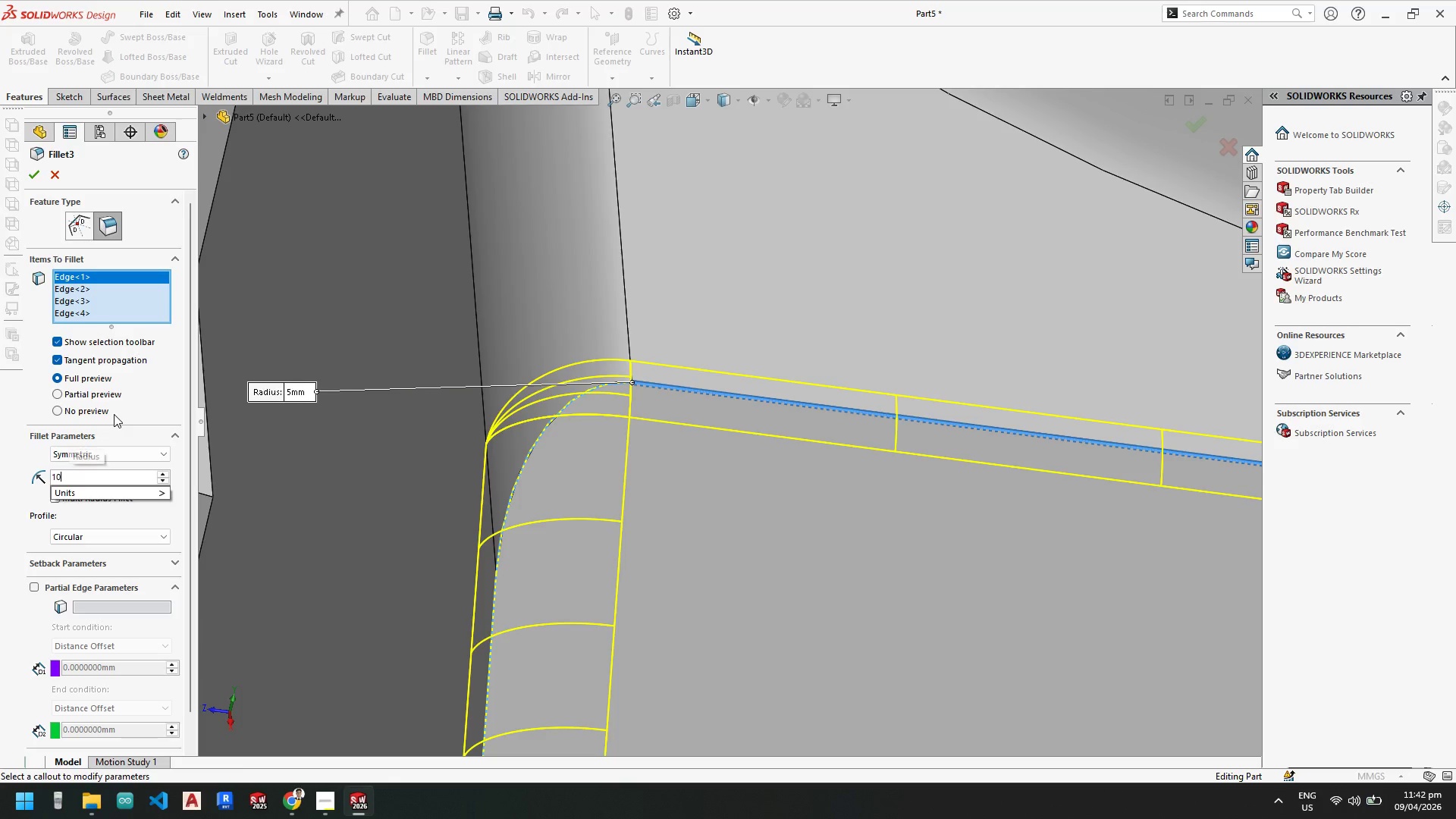 
key(NumpadEnter)
 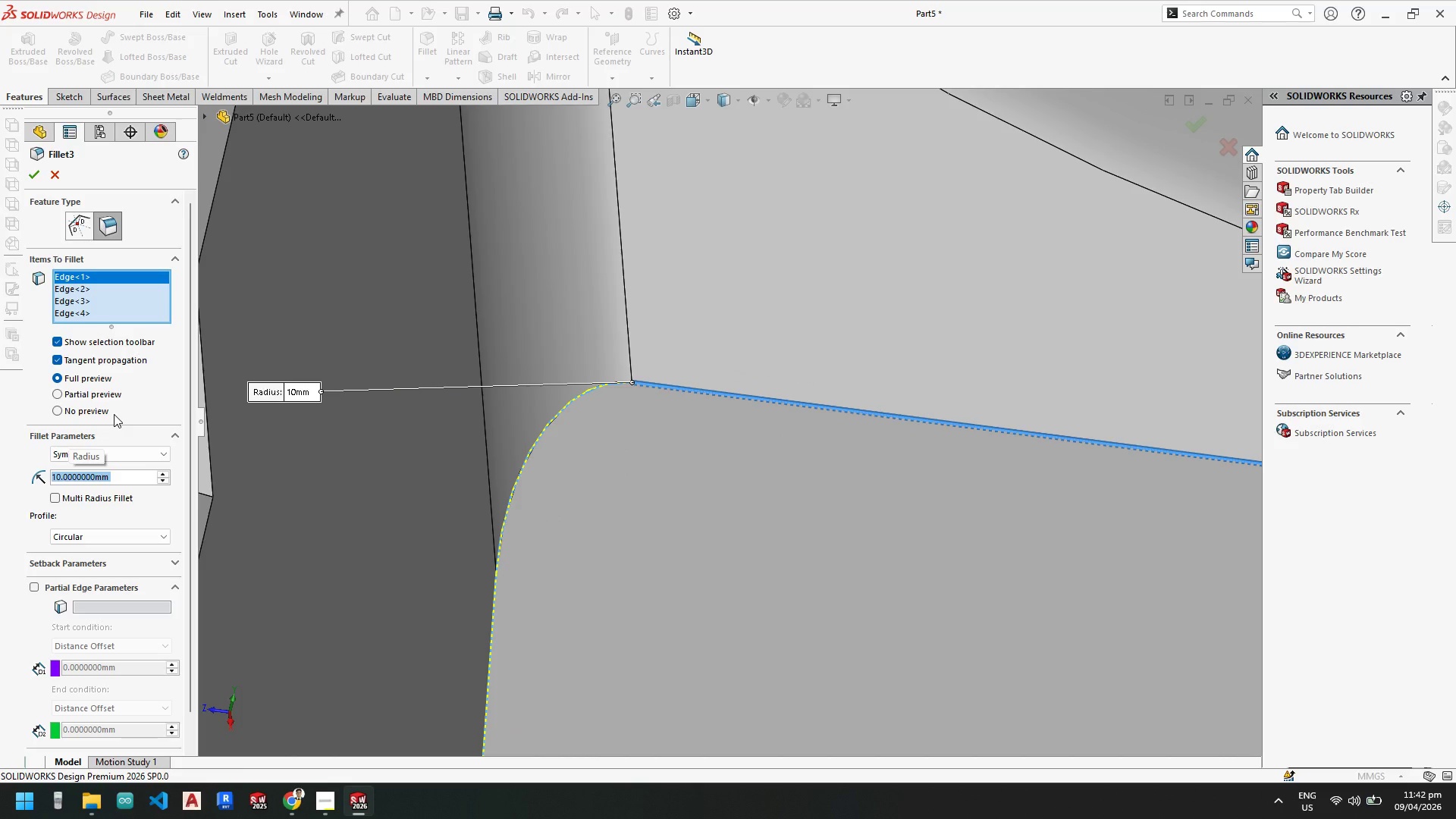 
key(Numpad8)
 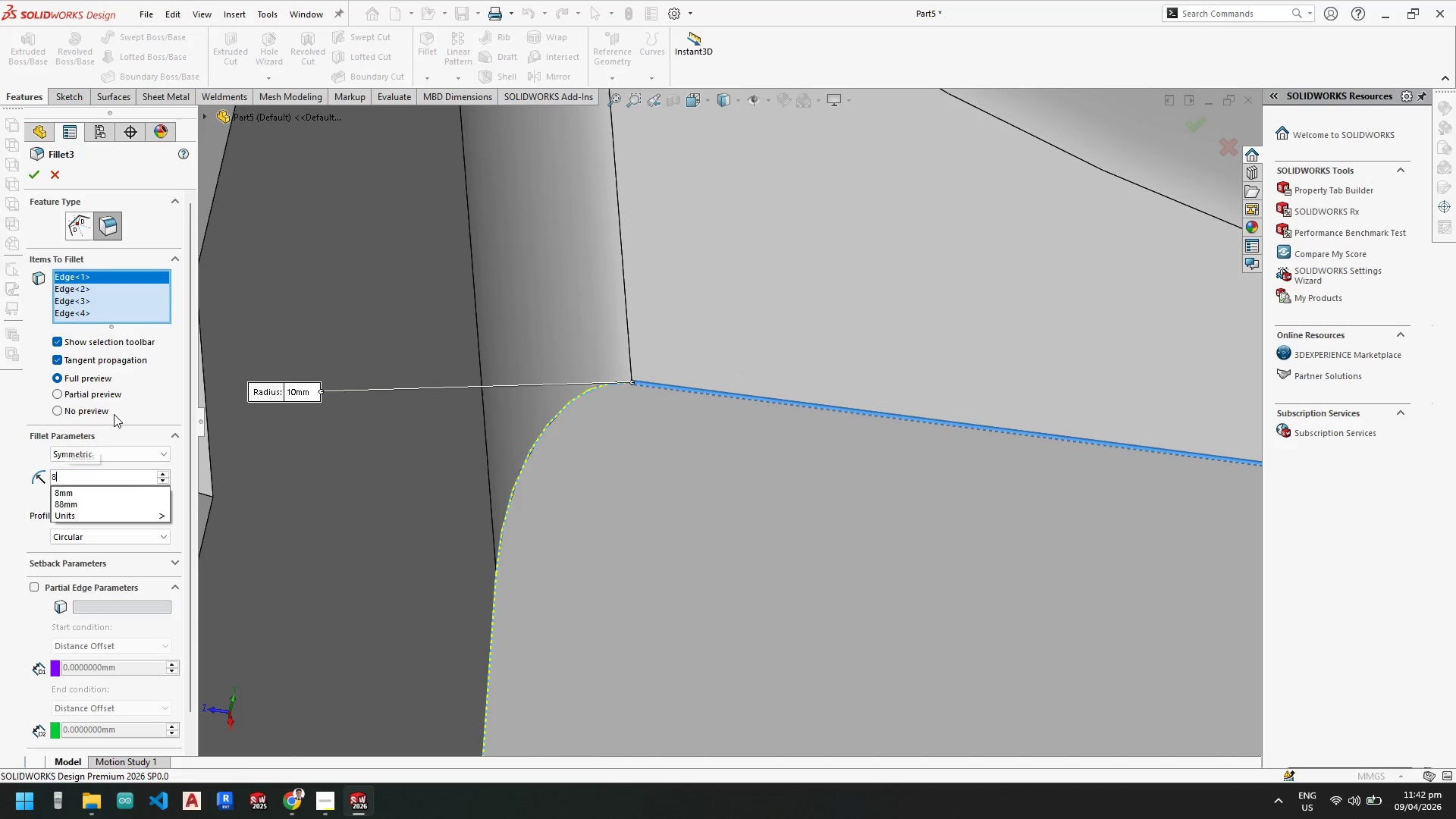 
key(NumpadEnter)
 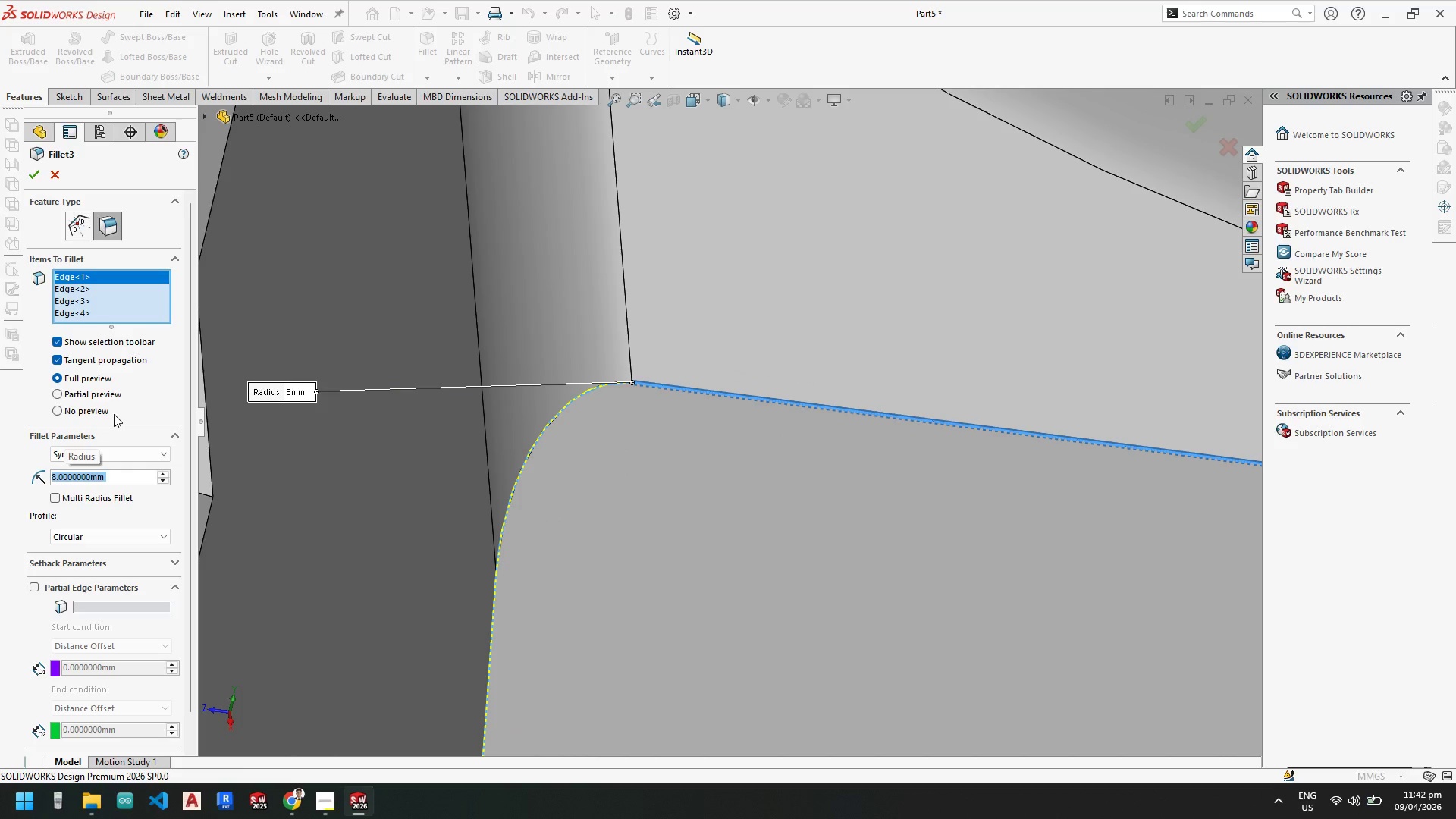 
key(Numpad6)
 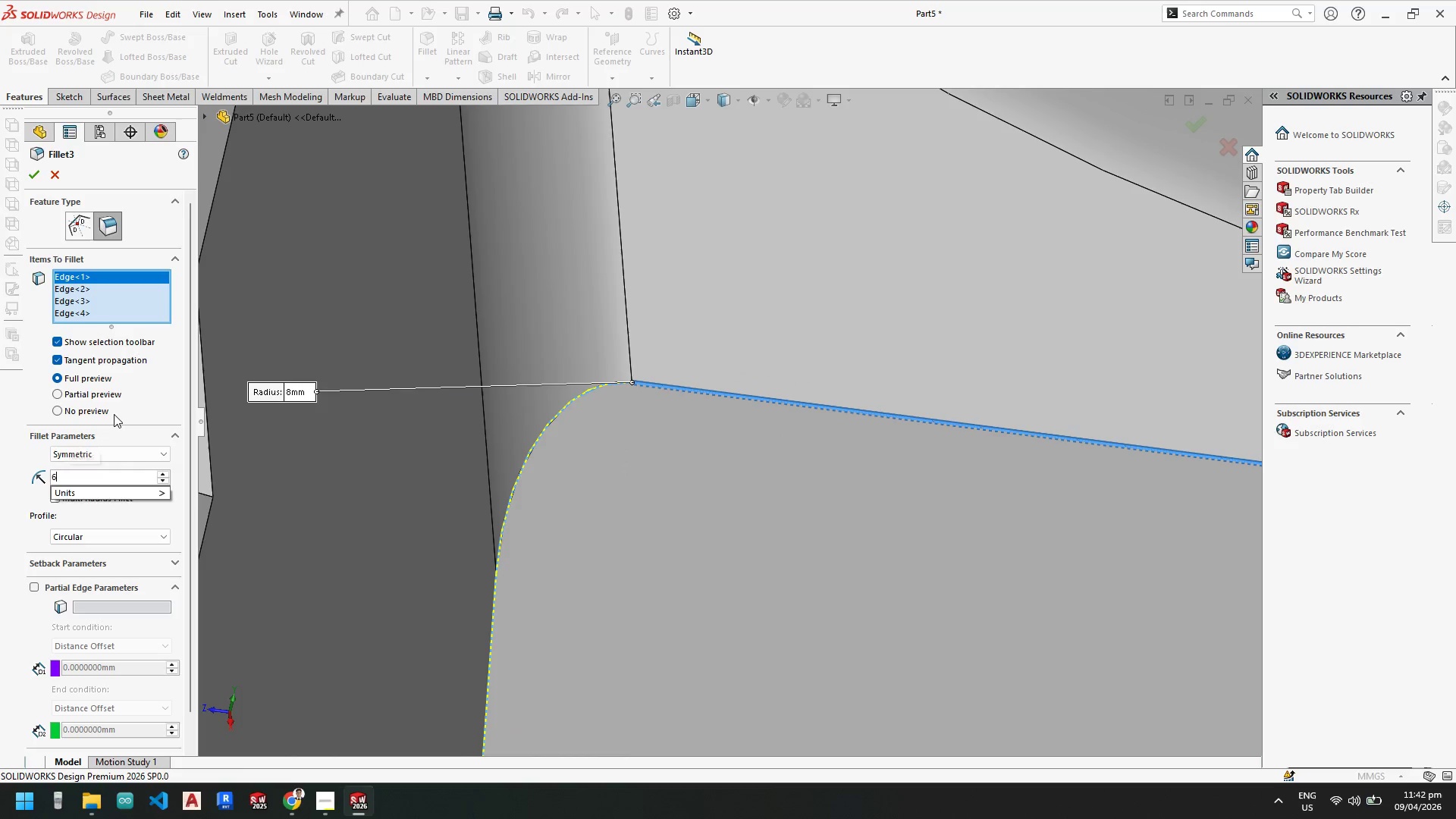 
key(NumpadEnter)
 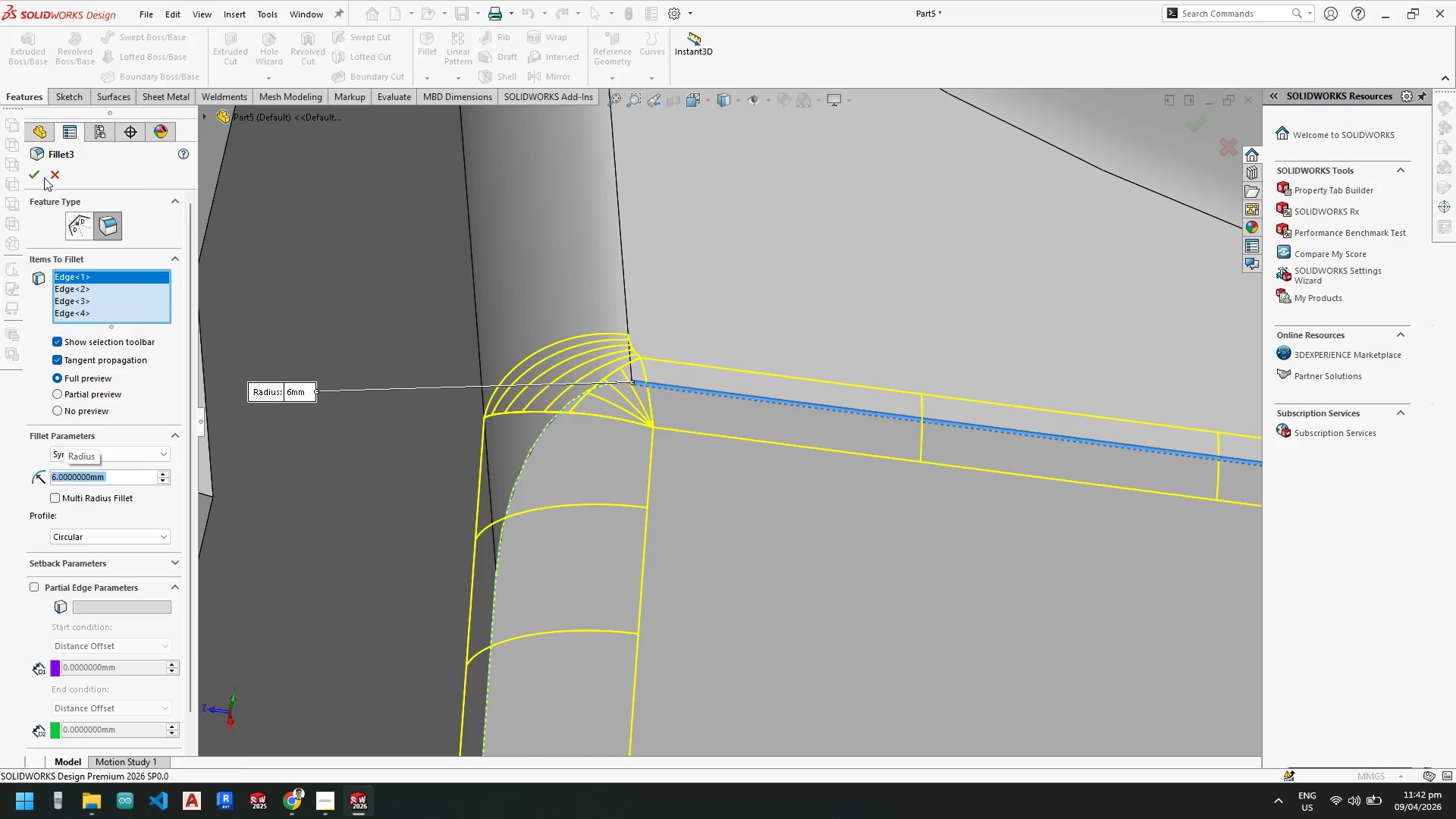 
left_click([35, 172])
 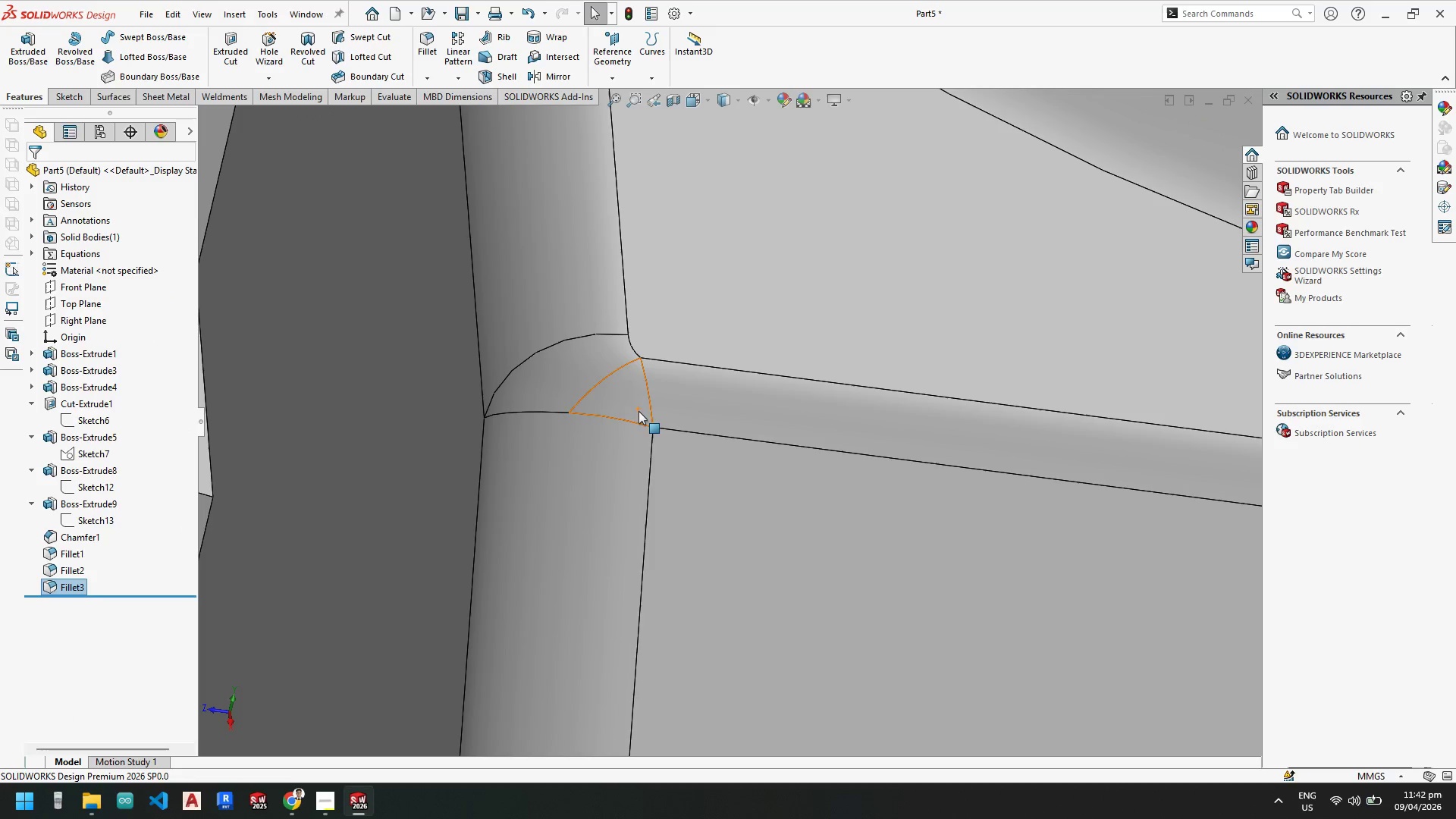 
key(Escape)
 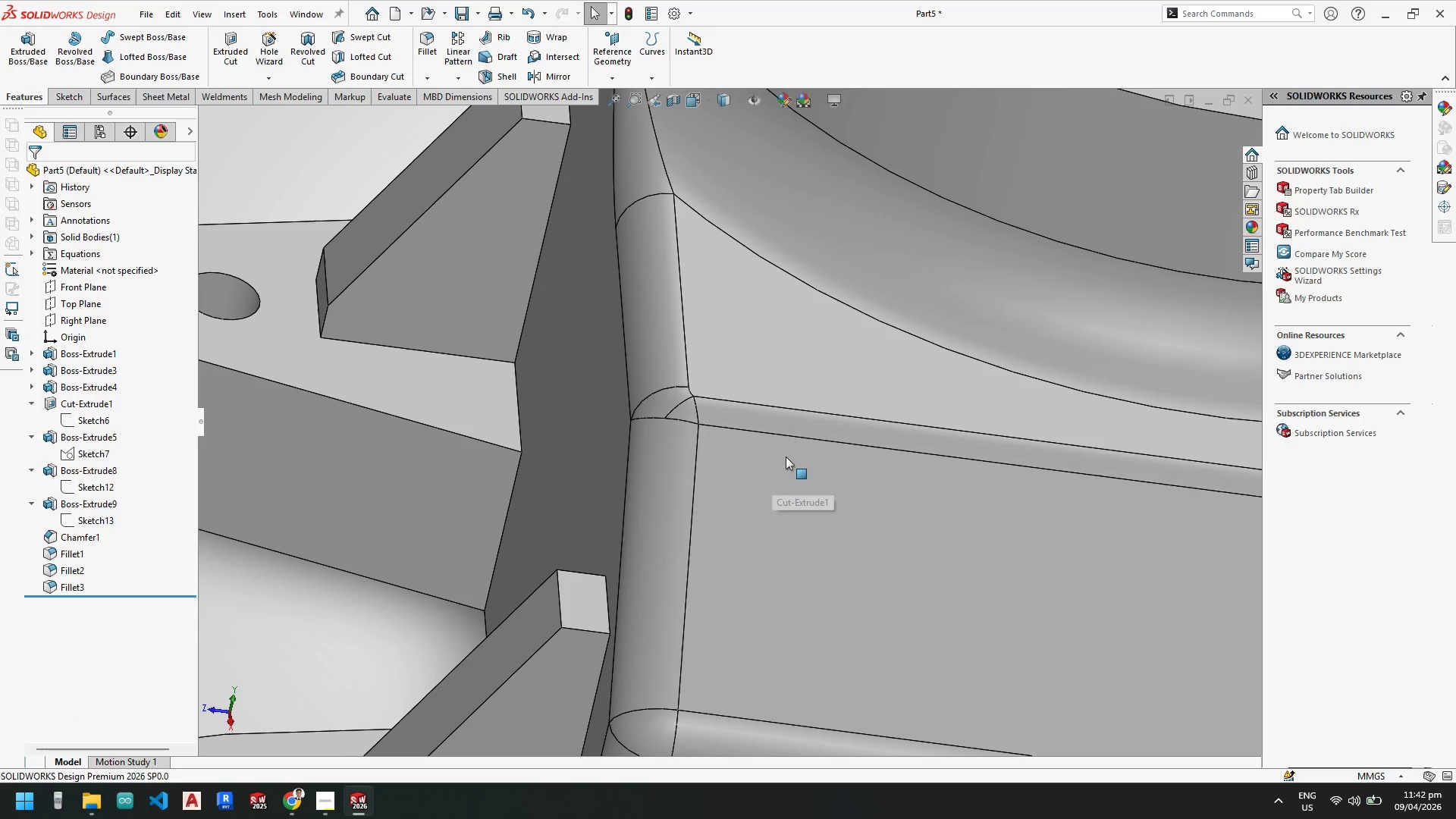 
scroll: coordinate [714, 502], scroll_direction: up, amount: 5.0
 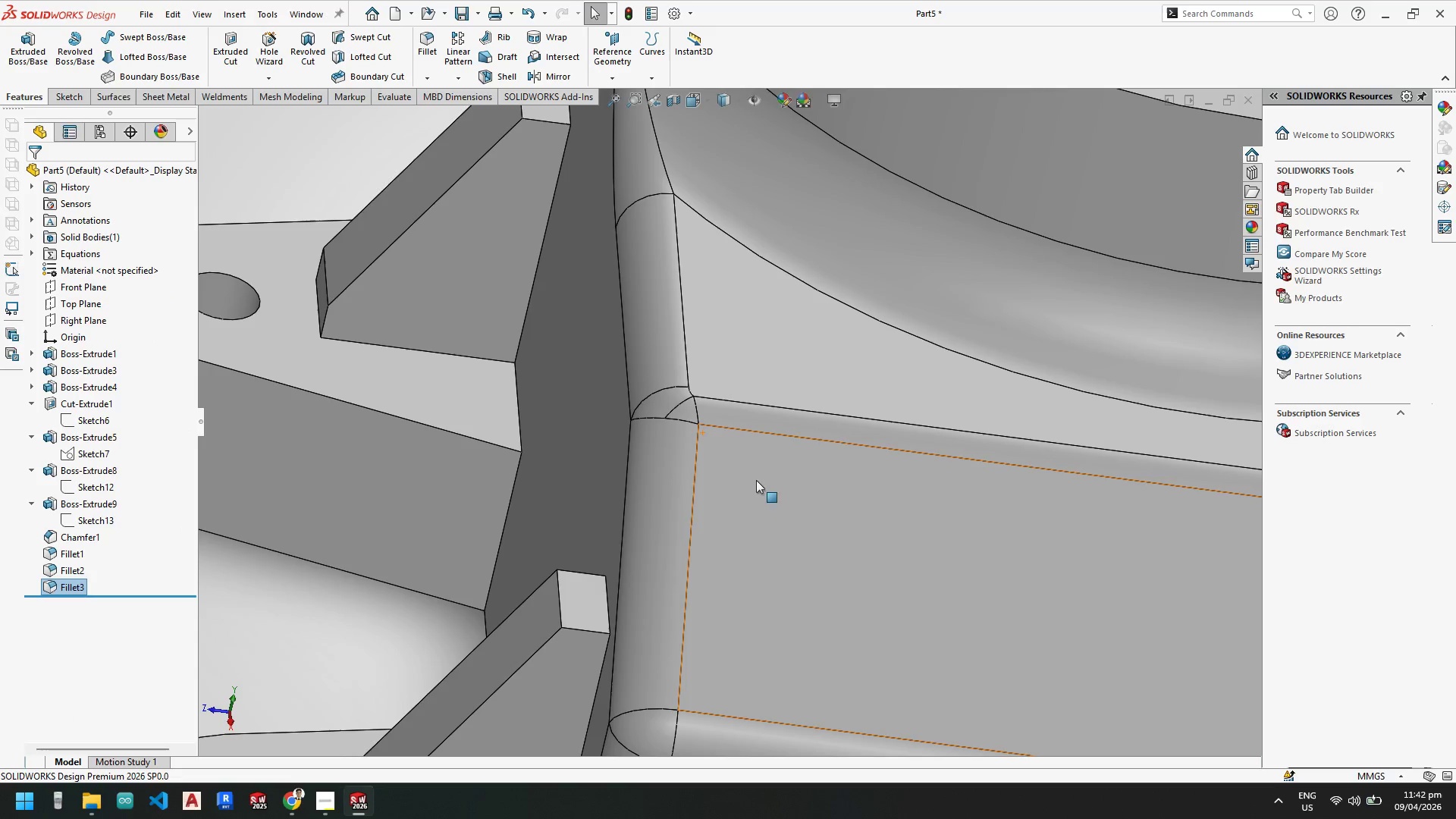 
key(Escape)
 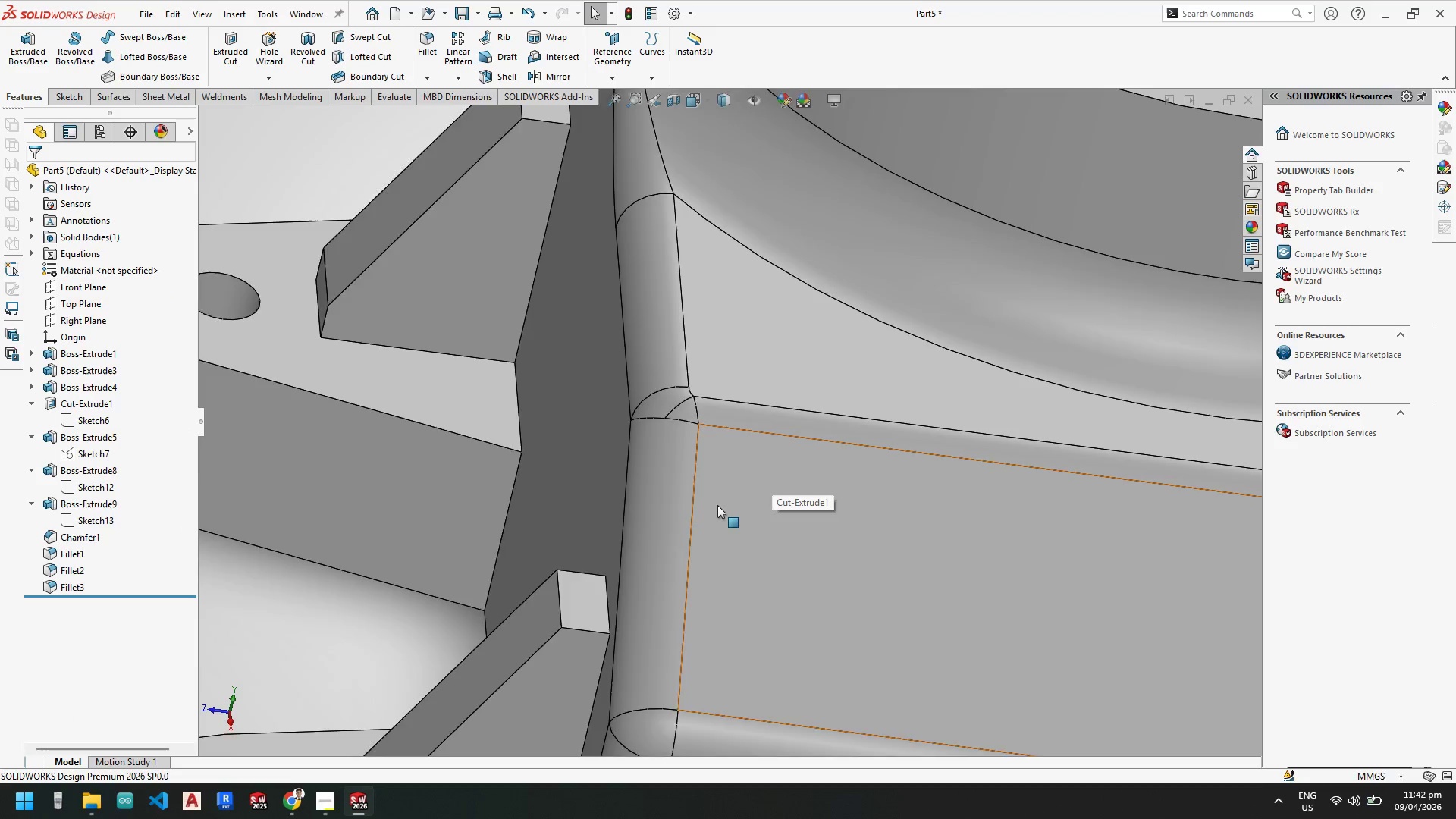 
scroll: coordinate [927, 579], scroll_direction: up, amount: 5.0
 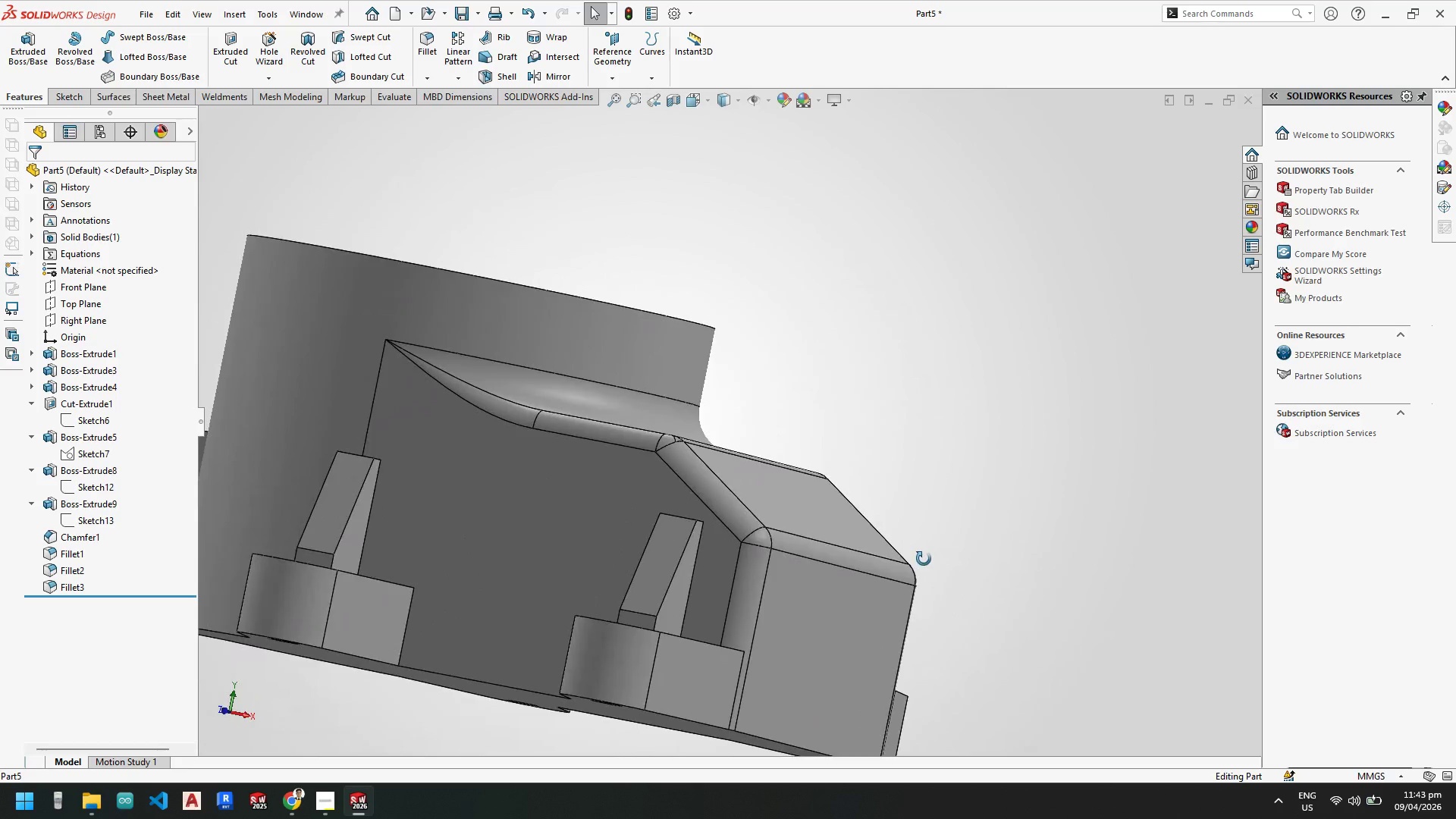 
scroll: coordinate [922, 588], scroll_direction: down, amount: 1.0
 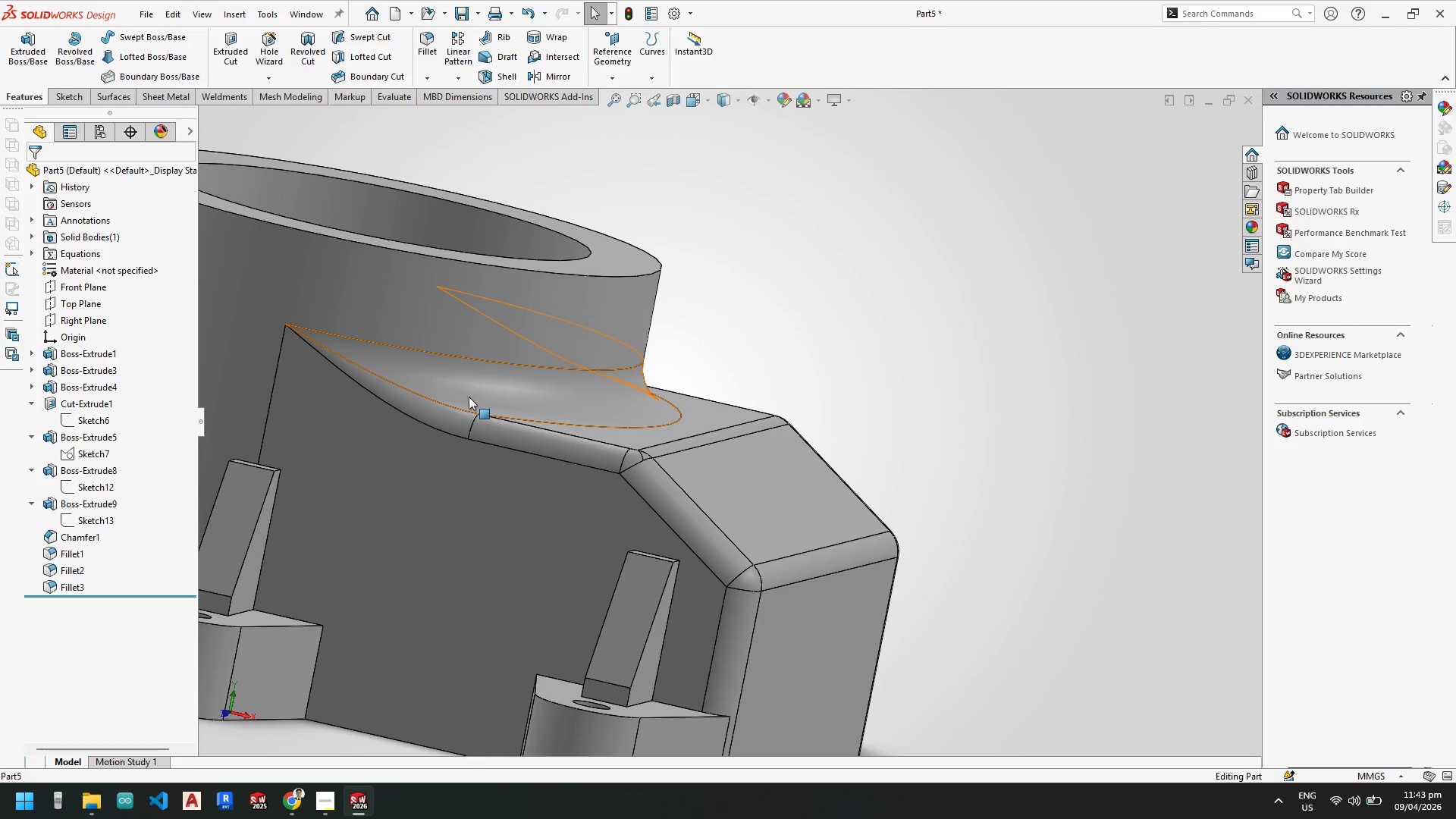 
scroll: coordinate [570, 406], scroll_direction: up, amount: 2.0
 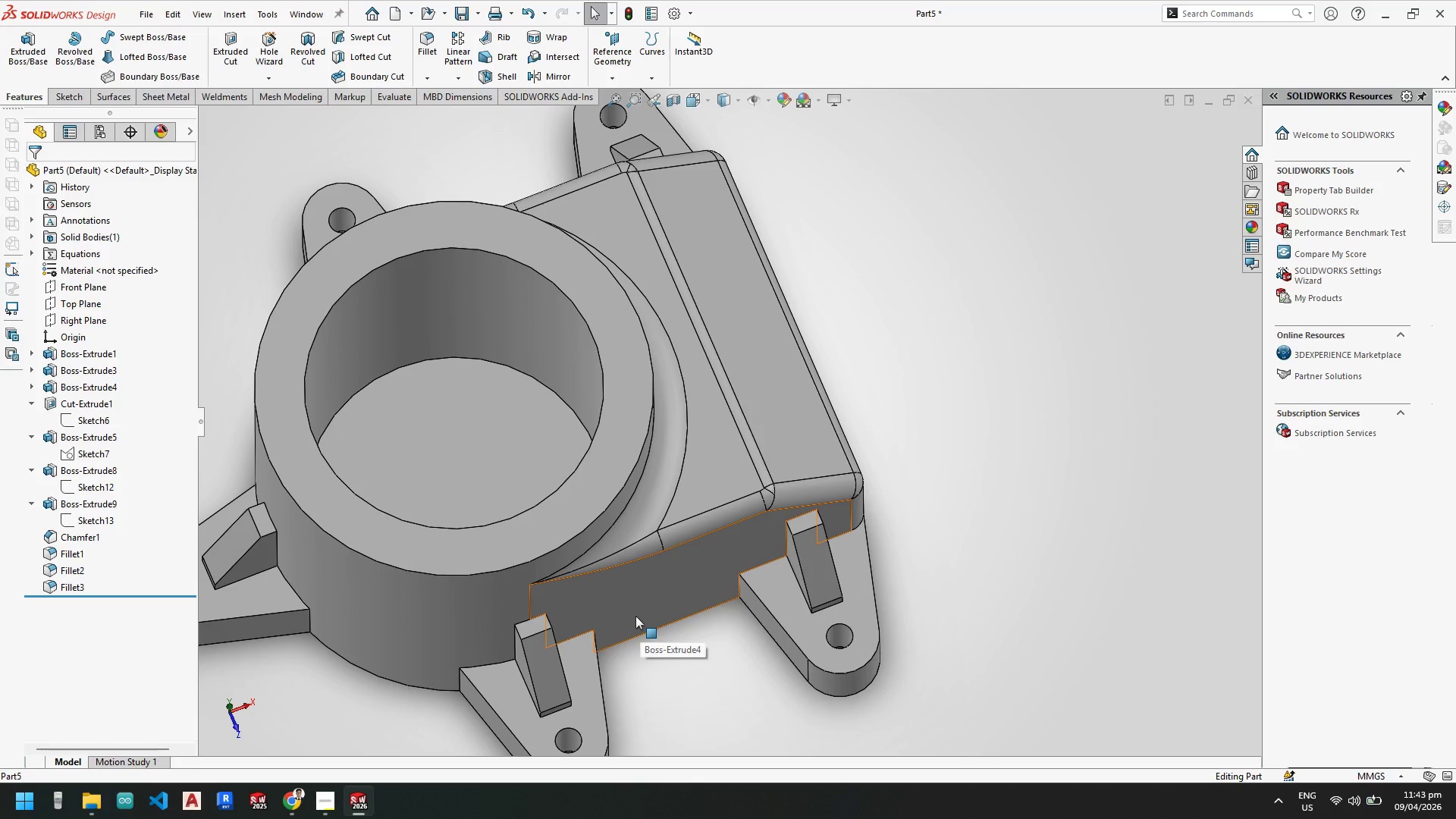 
wait(16.44)
 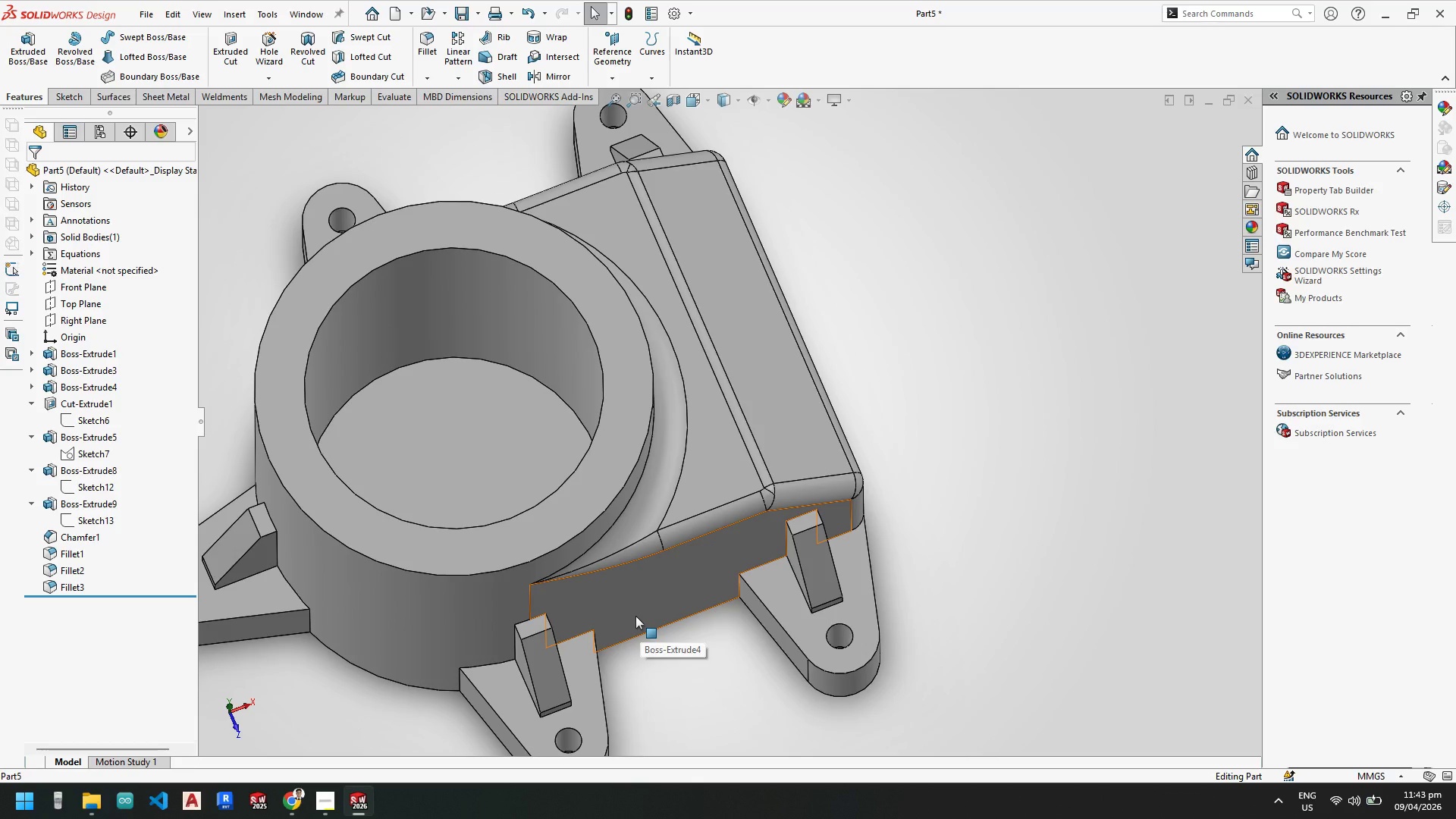 
scroll: coordinate [620, 467], scroll_direction: up, amount: 4.0
 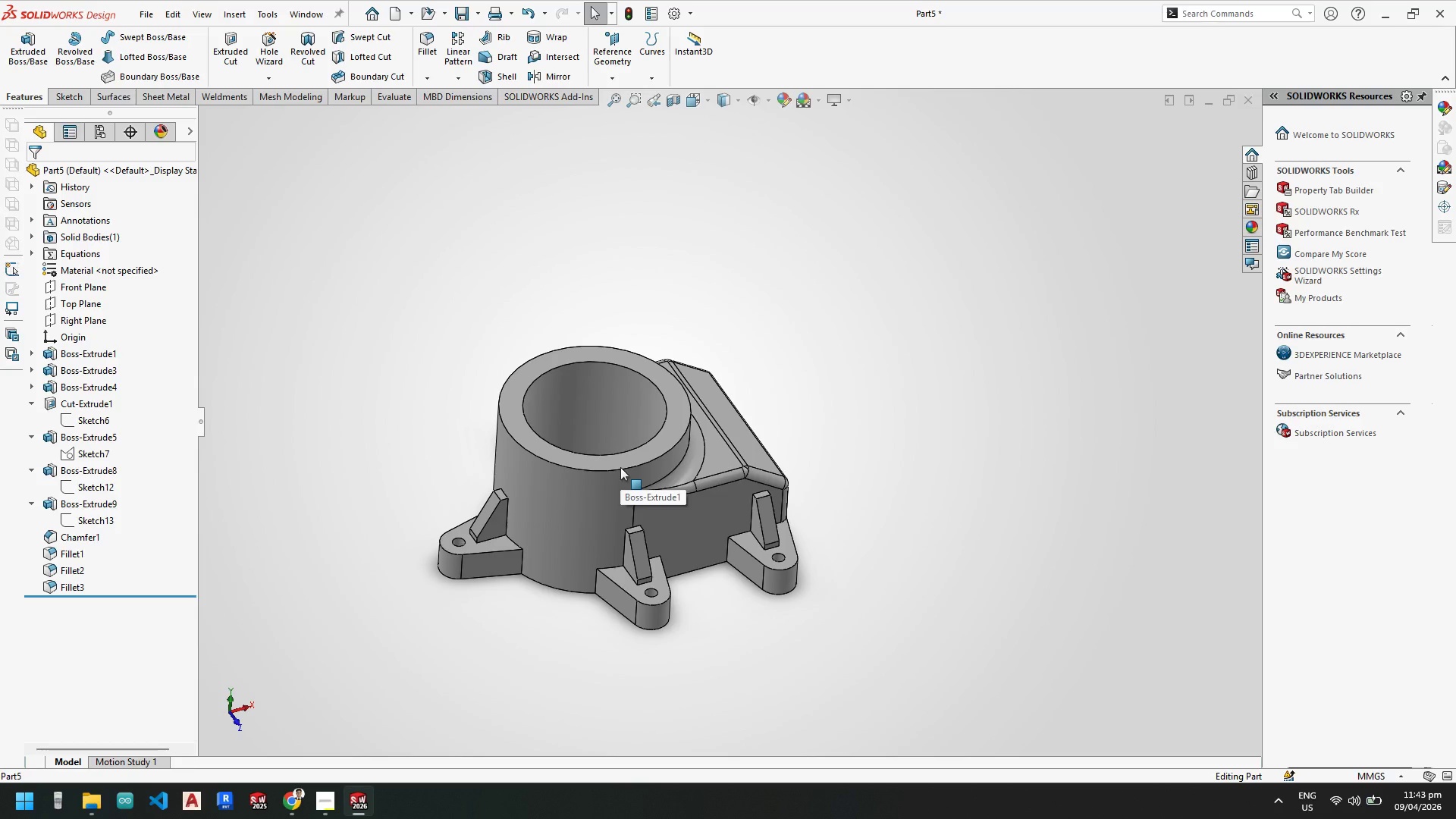 
wait(5.45)
 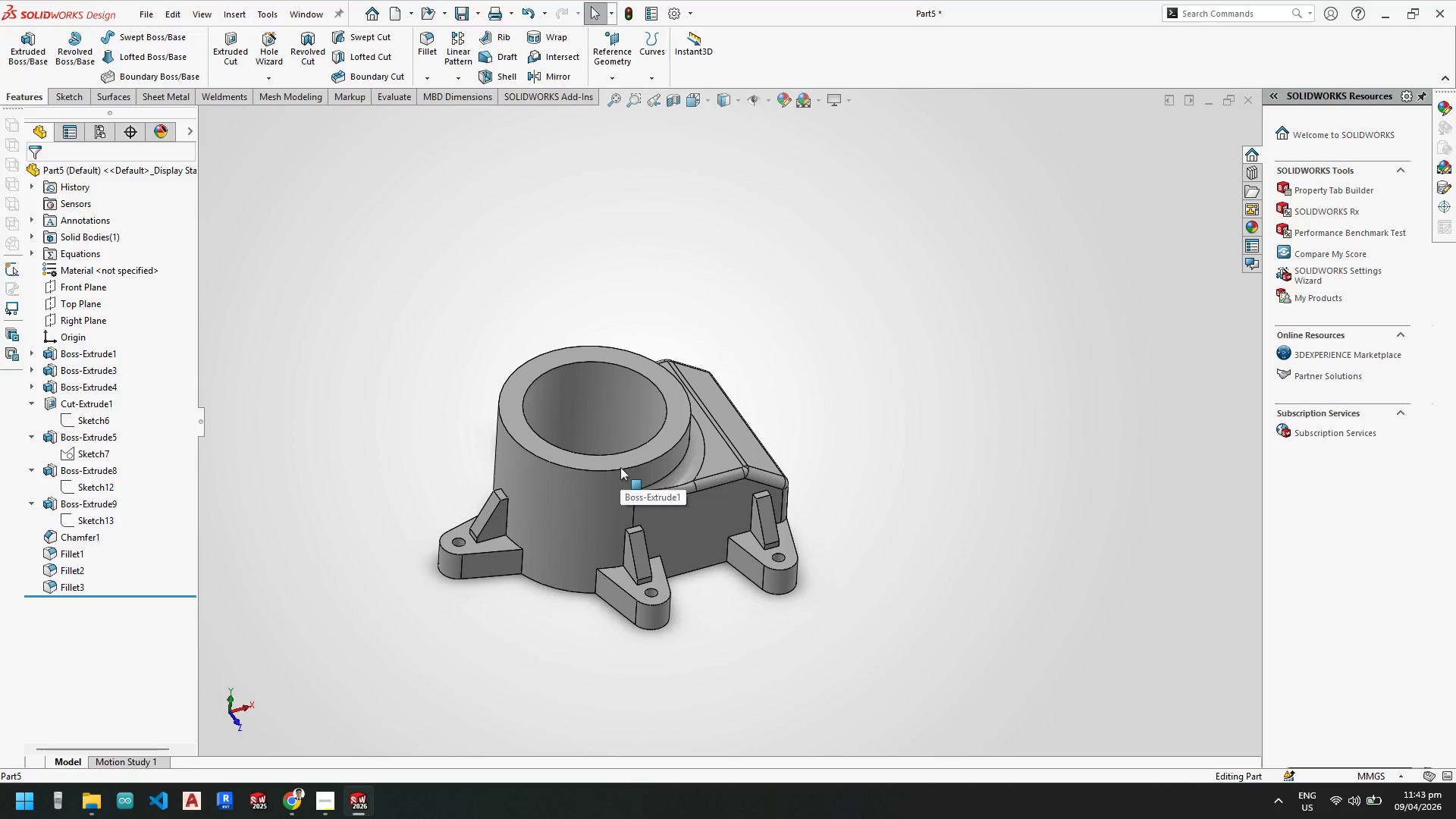 
scroll: coordinate [674, 614], scroll_direction: down, amount: 6.0
 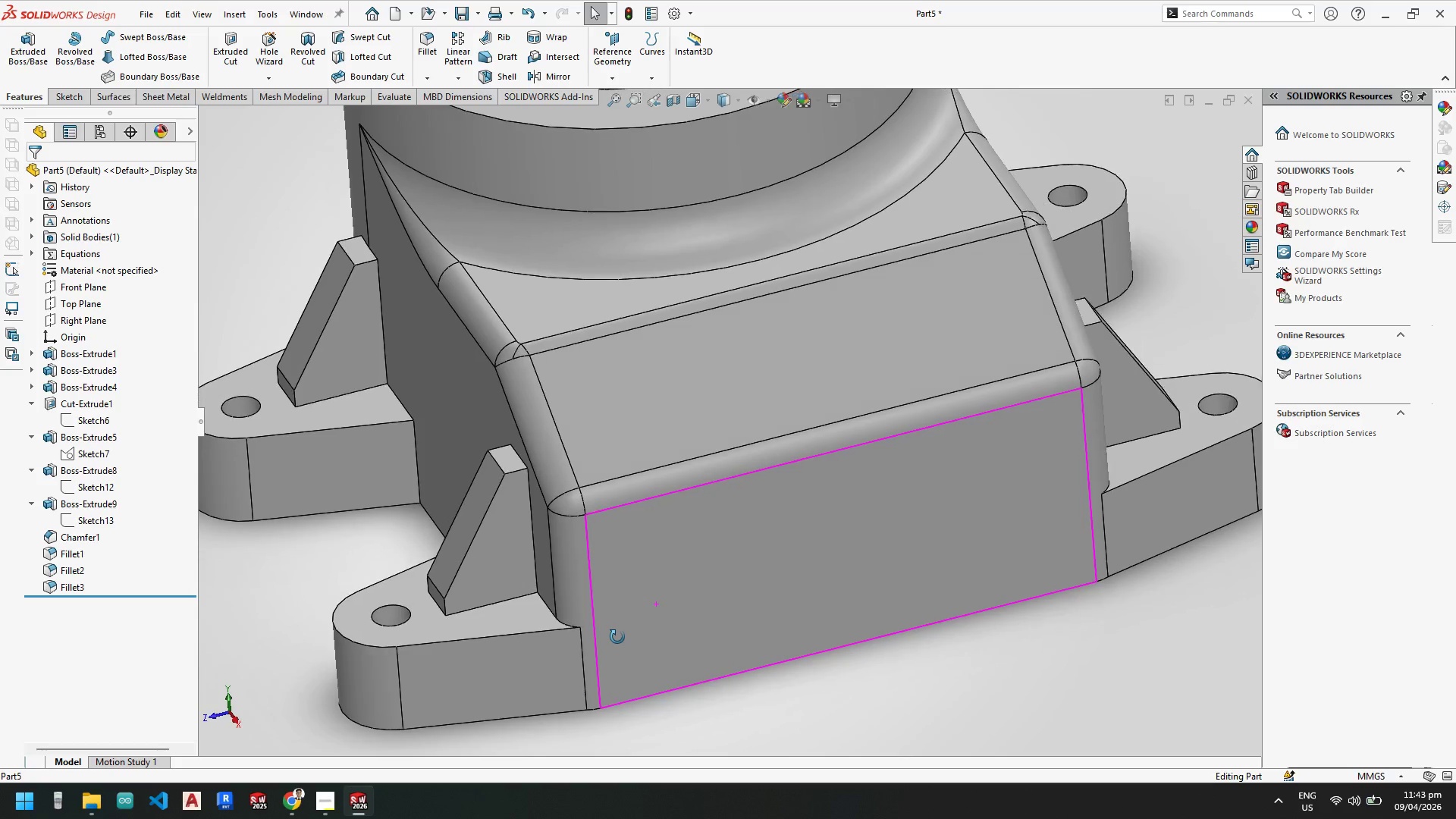 
mouse_move([525, 332])
 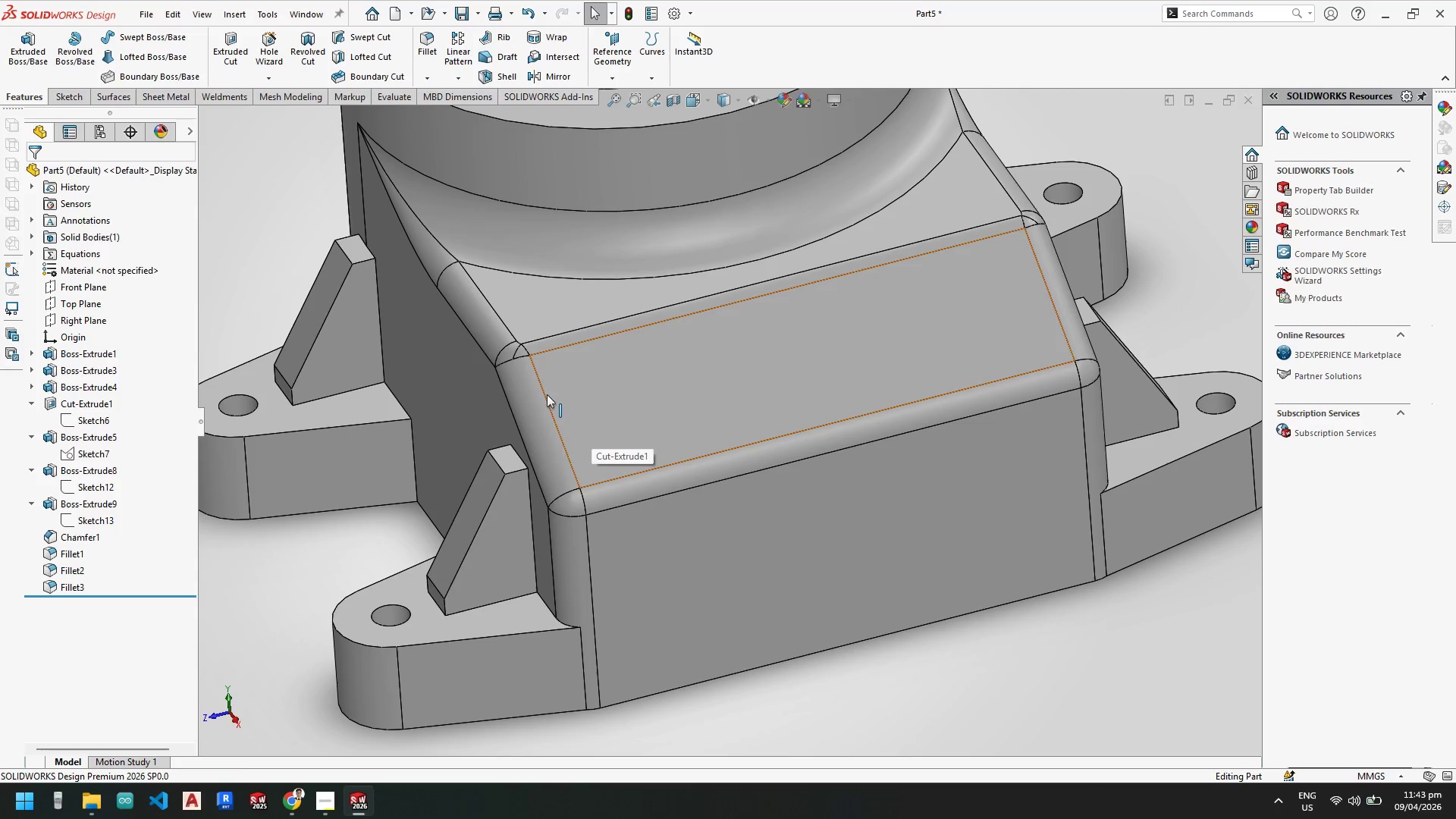 
scroll: coordinate [704, 509], scroll_direction: up, amount: 5.0
 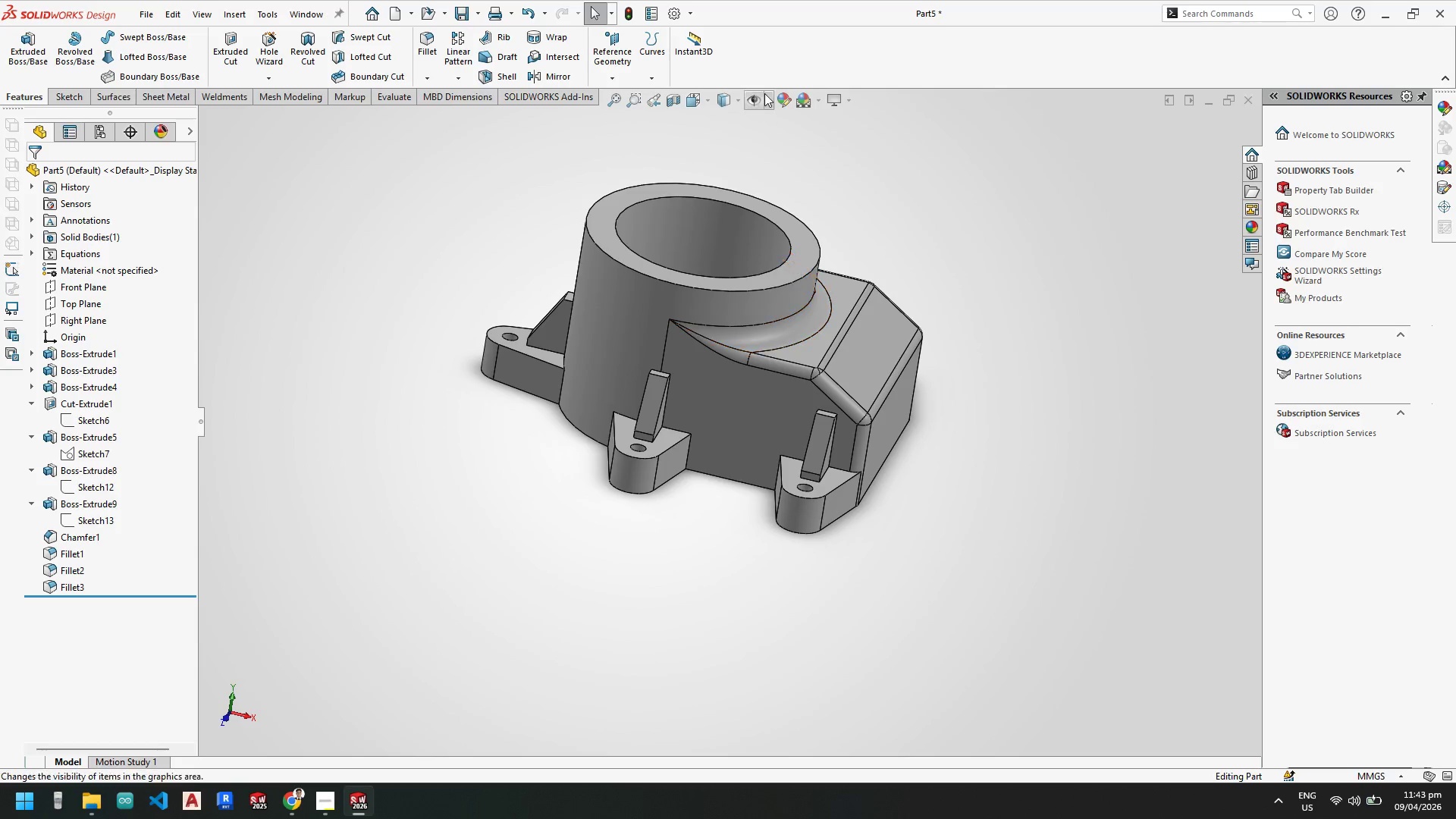 
scroll: coordinate [828, 365], scroll_direction: down, amount: 3.0
 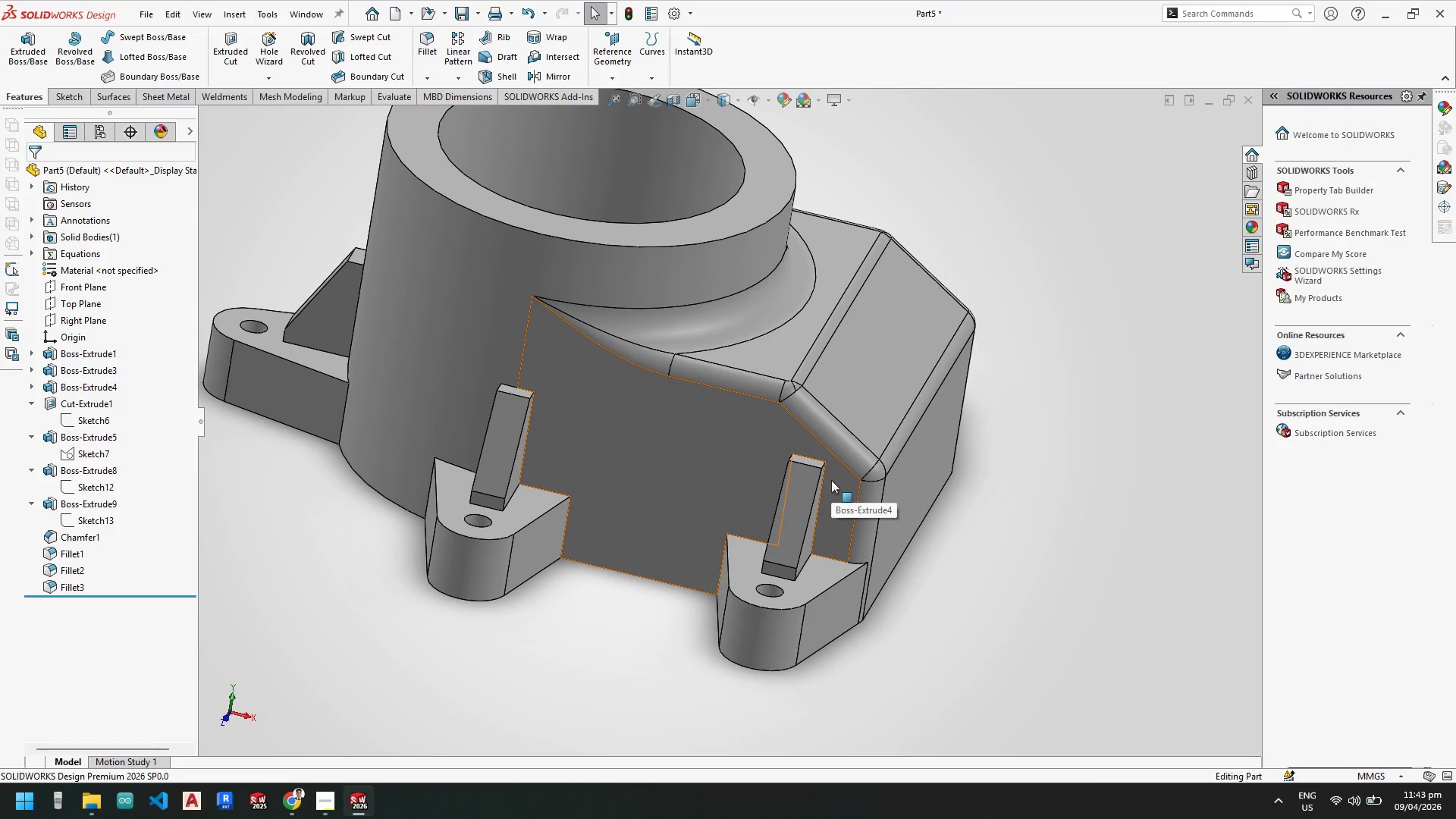 
wait(6.62)
 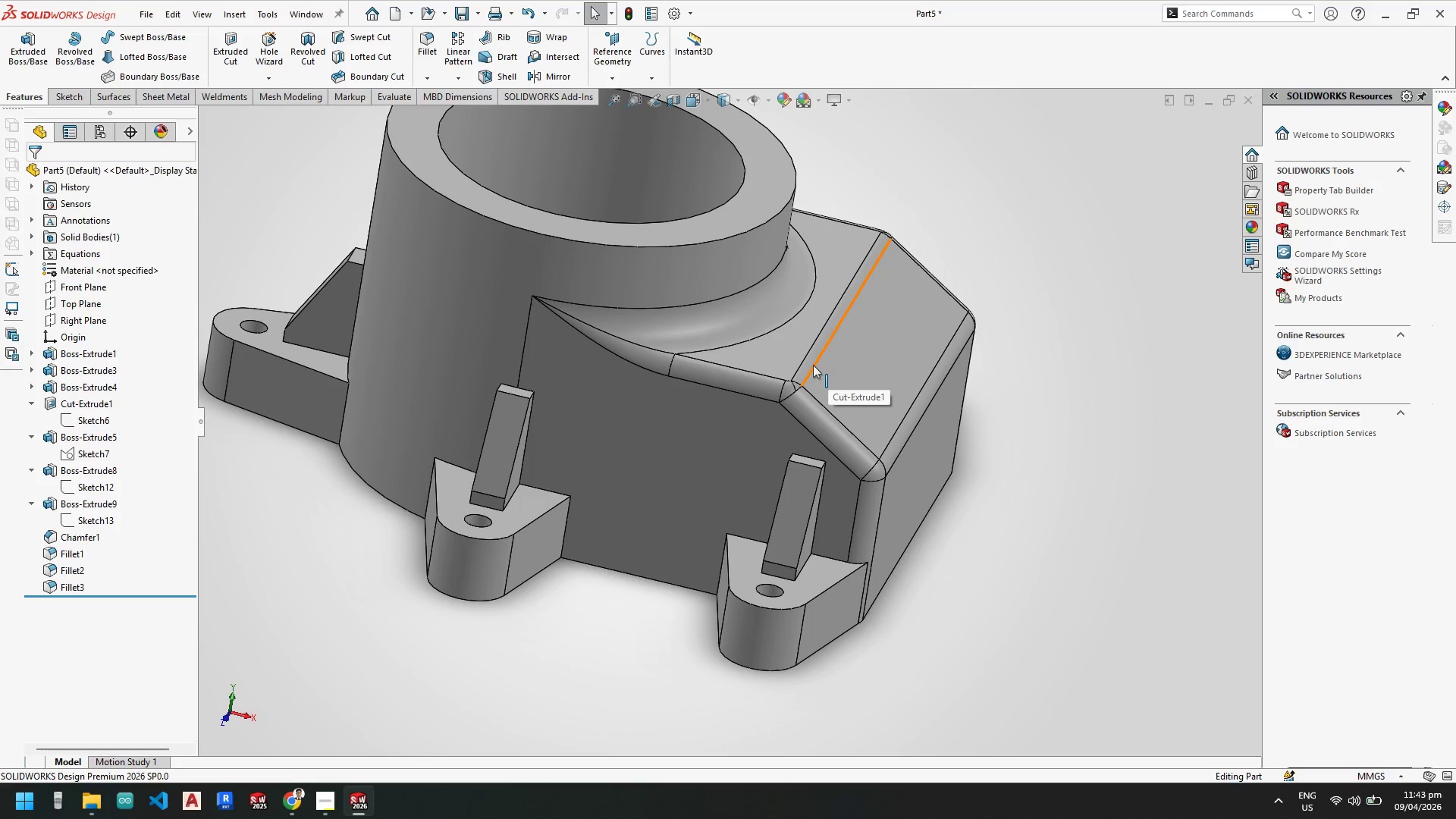 
scroll: coordinate [685, 555], scroll_direction: up, amount: 2.0
 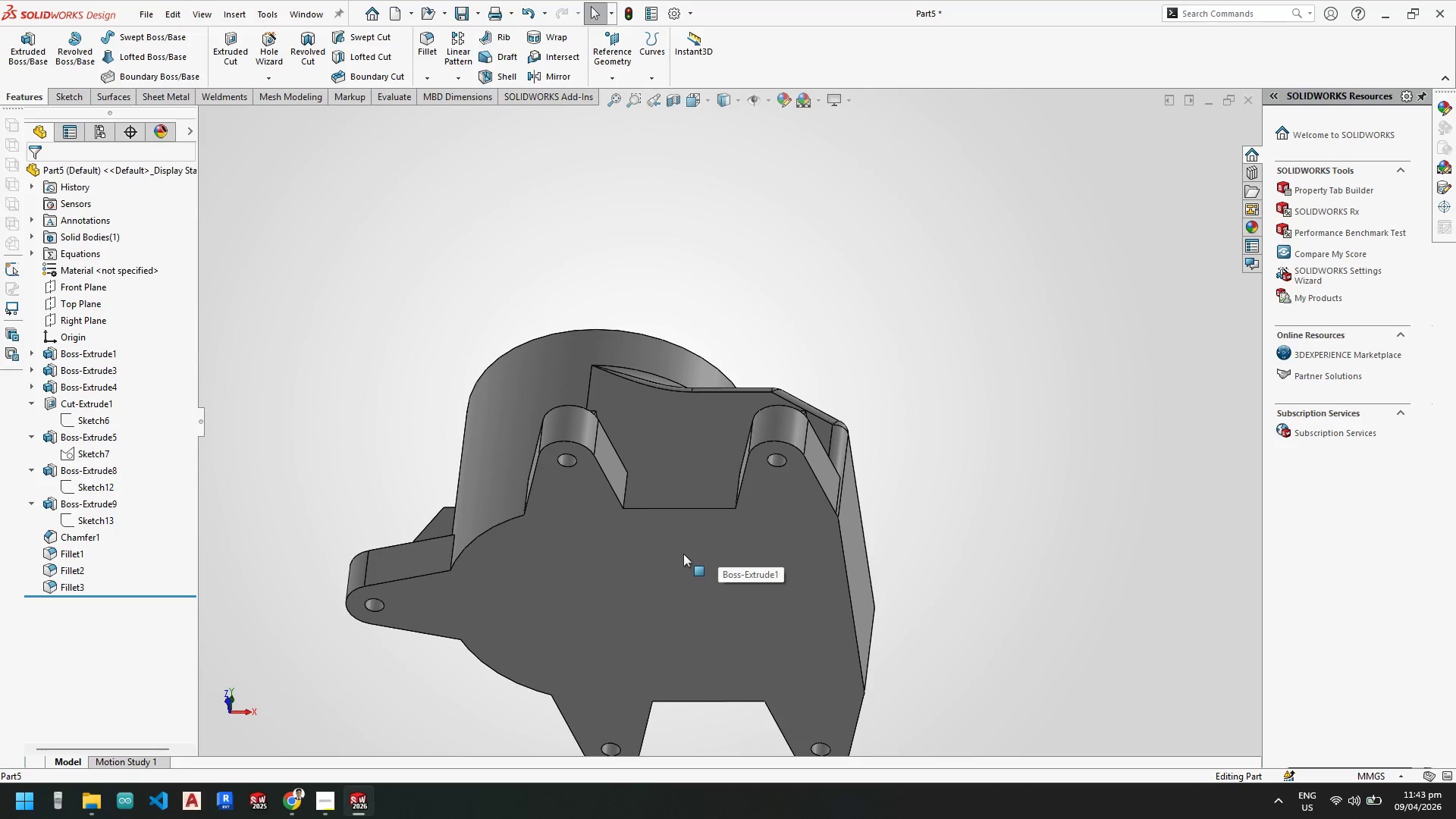 
scroll: coordinate [683, 554], scroll_direction: down, amount: 1.0
 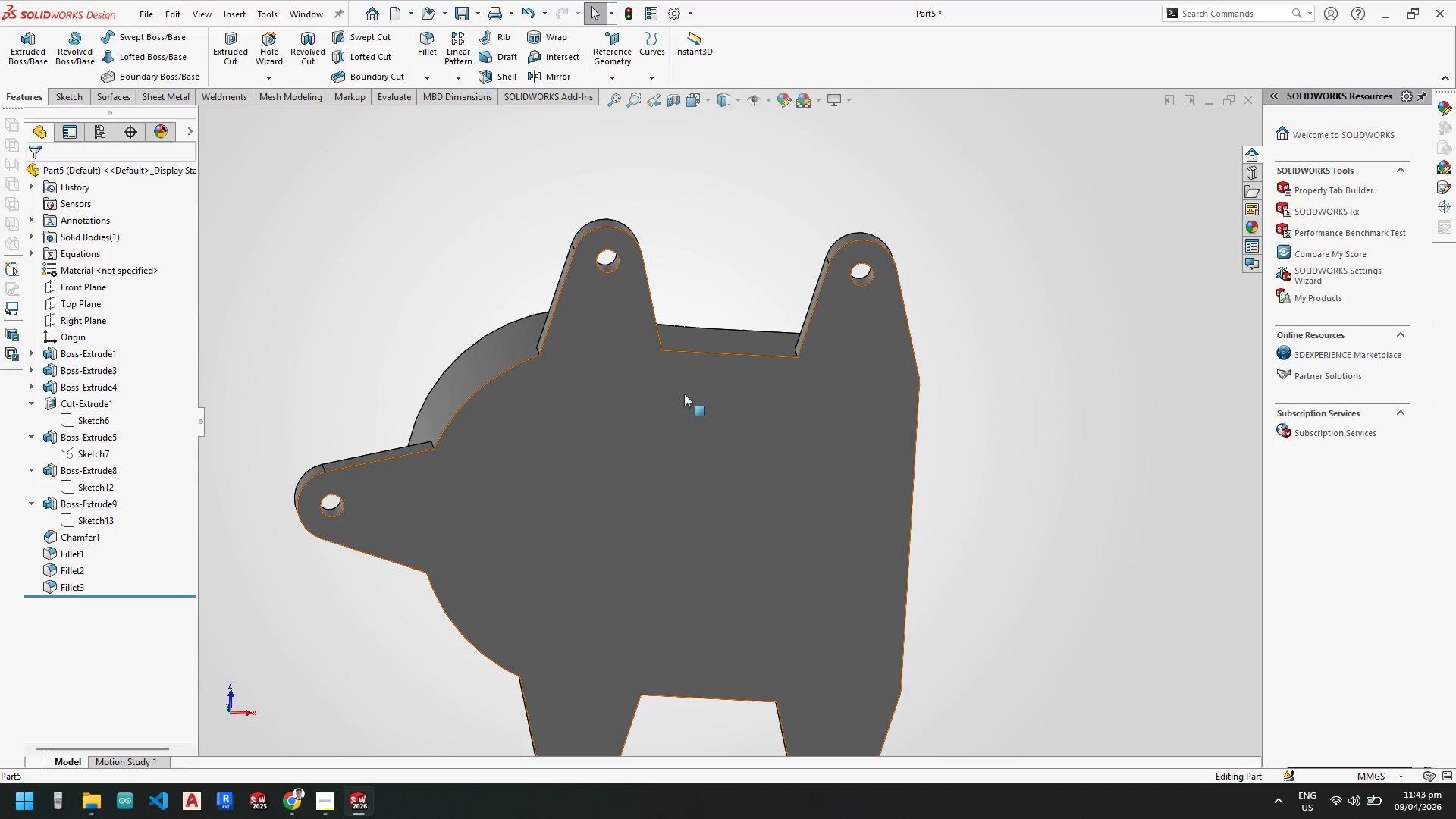 
right_click([770, 406])
 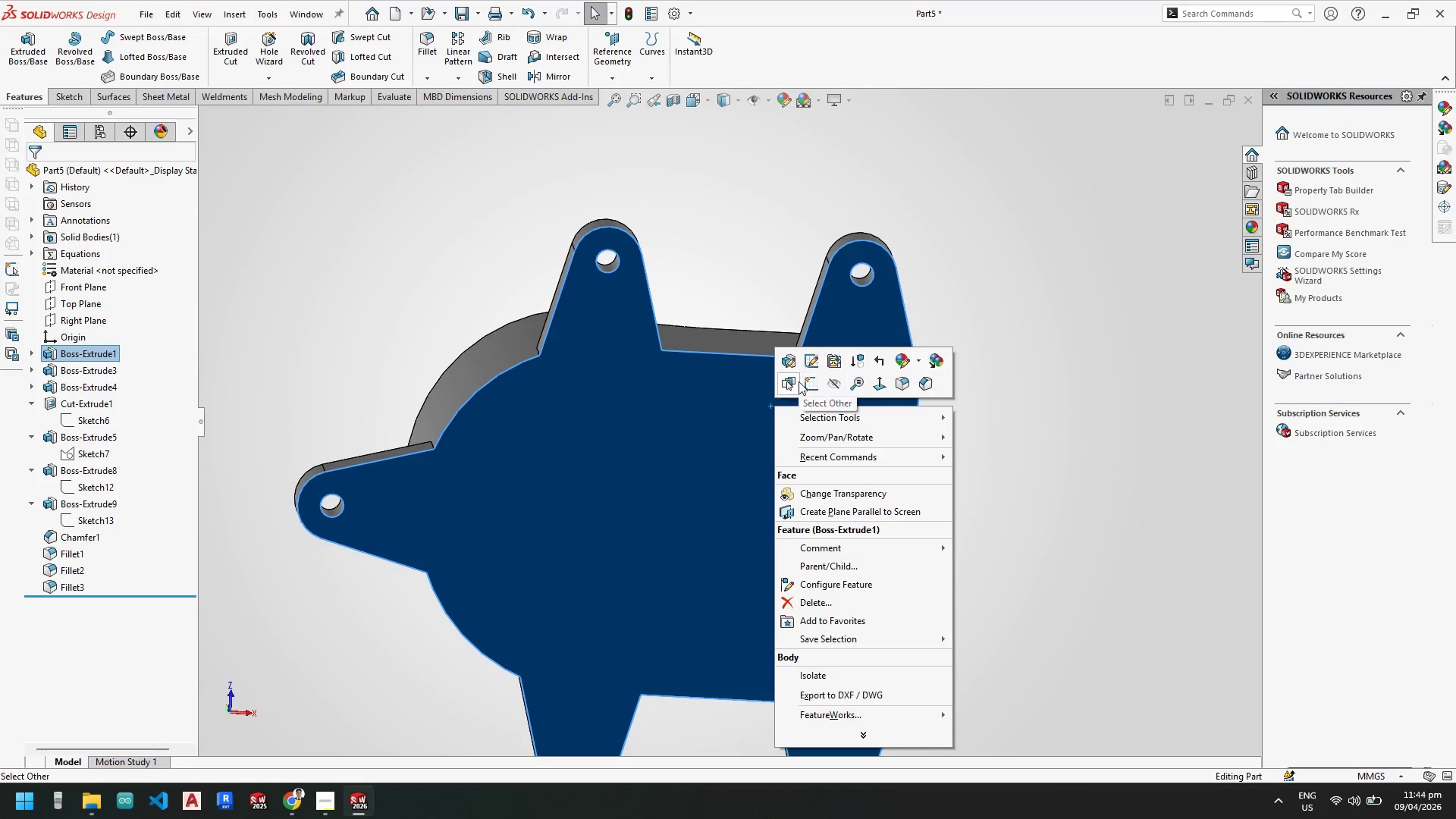 
left_click([813, 382])
 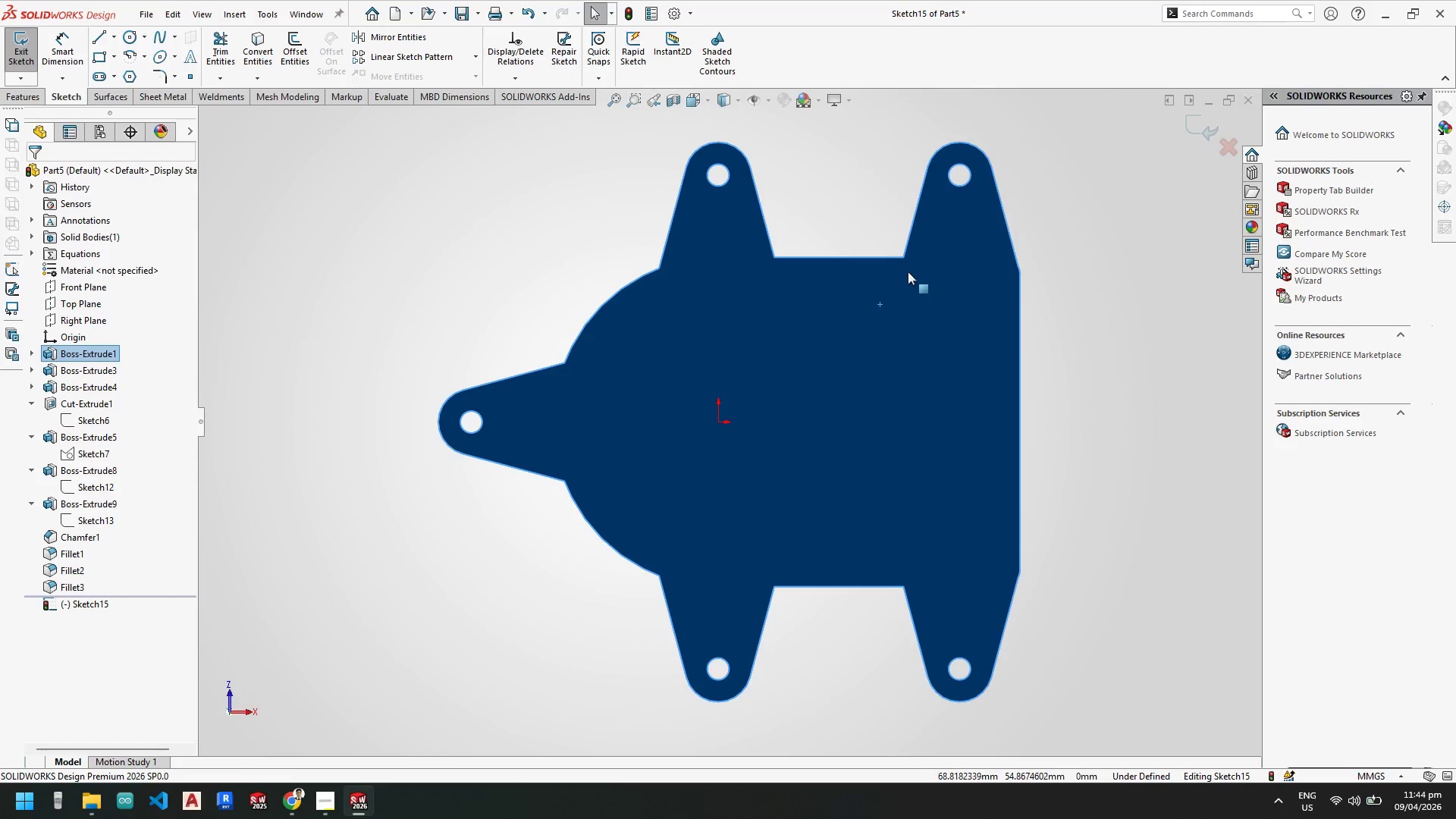 
wait(11.3)
 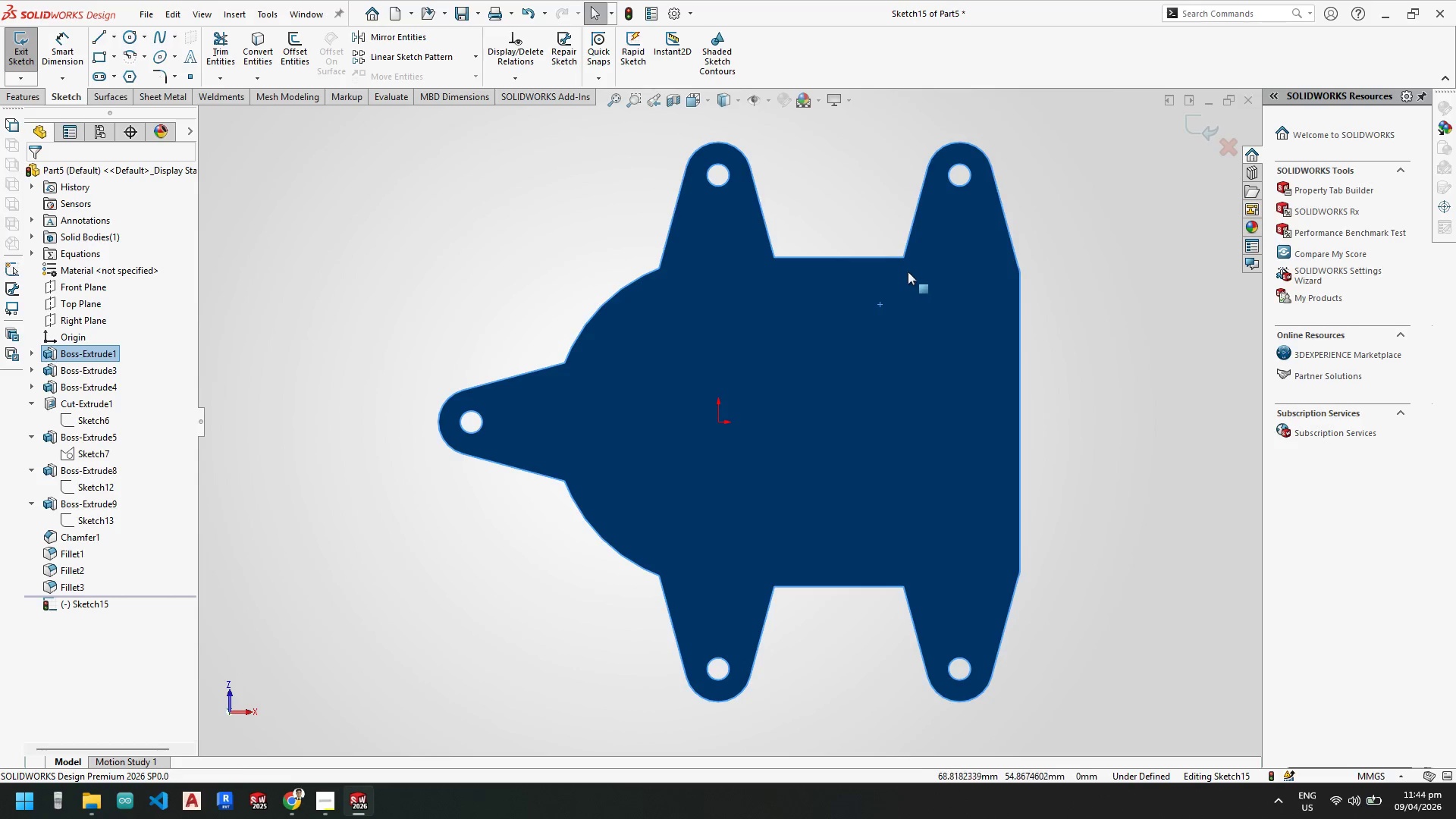 
scroll: coordinate [927, 337], scroll_direction: up, amount: 2.0
 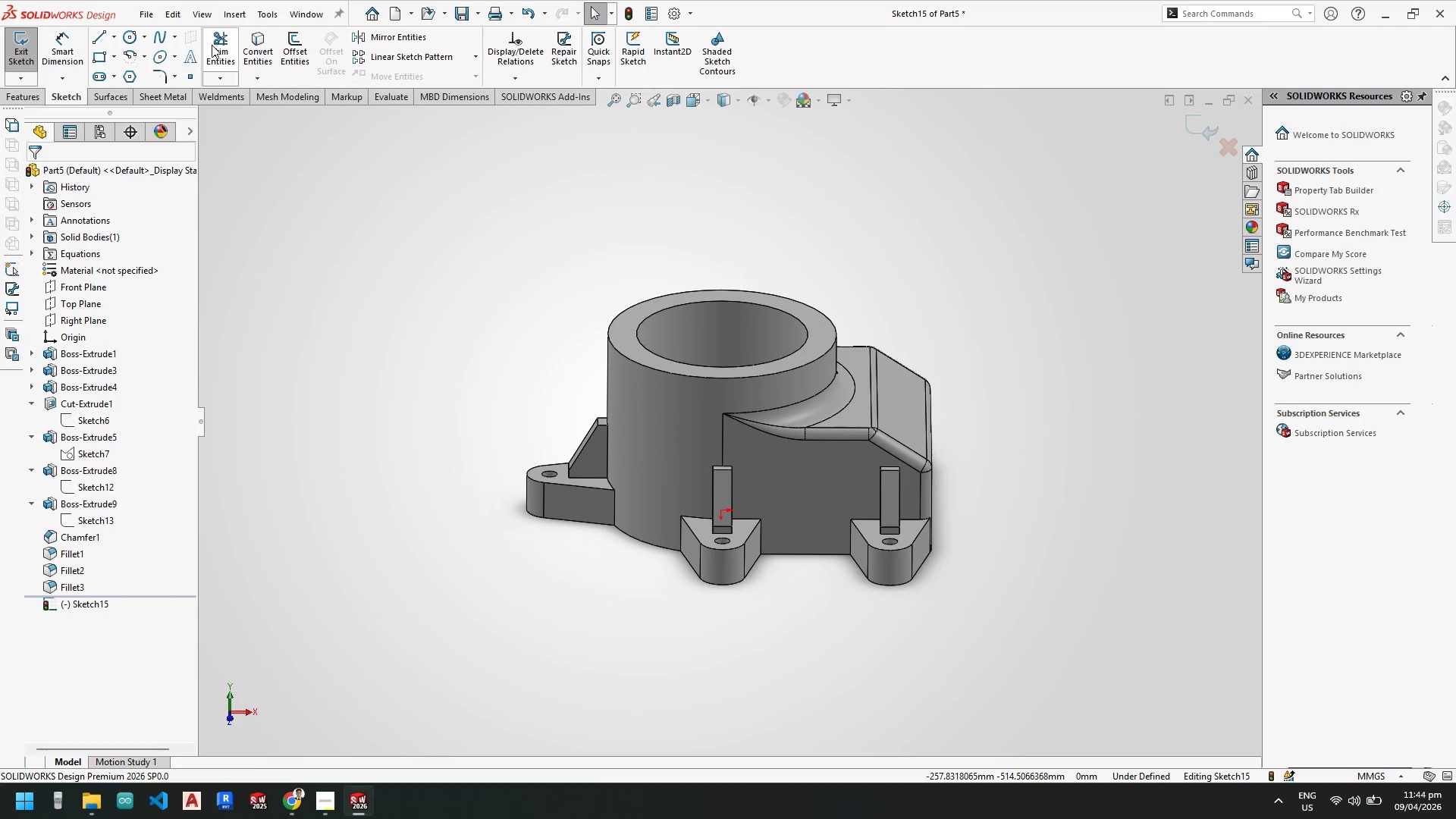 
scroll: coordinate [730, 378], scroll_direction: down, amount: 1.0
 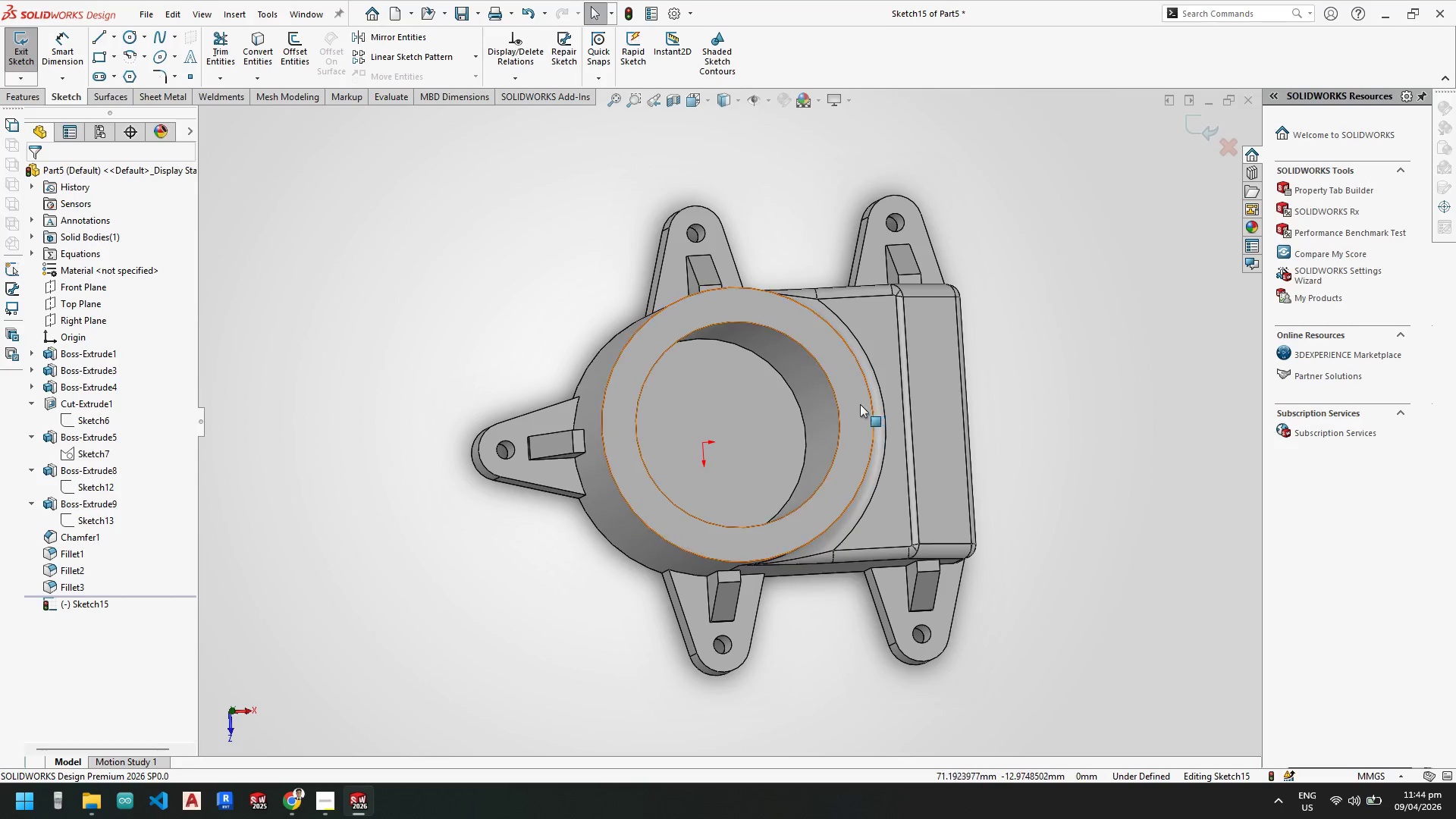 
right_click([854, 404])
 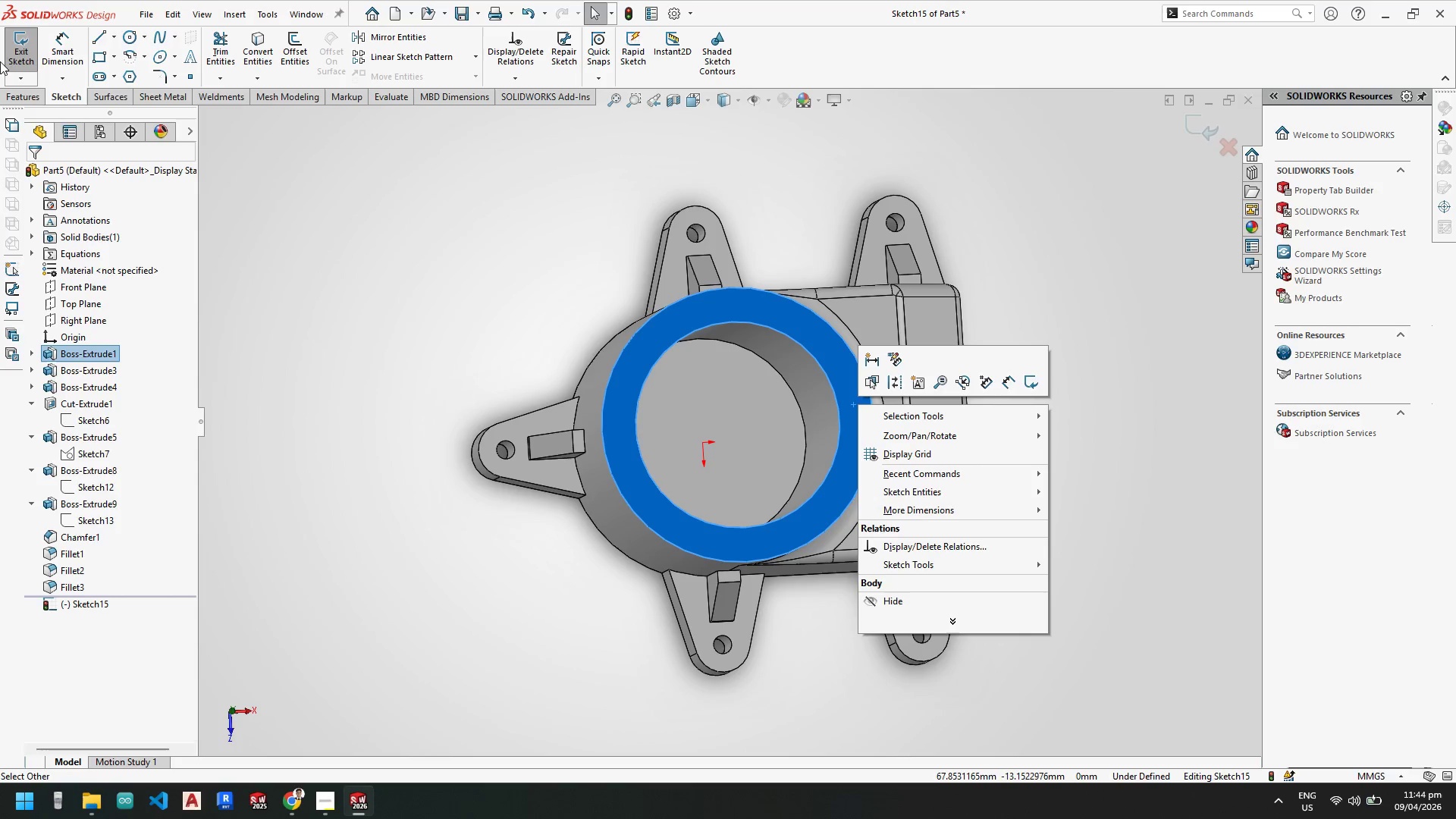 
left_click([20, 59])
 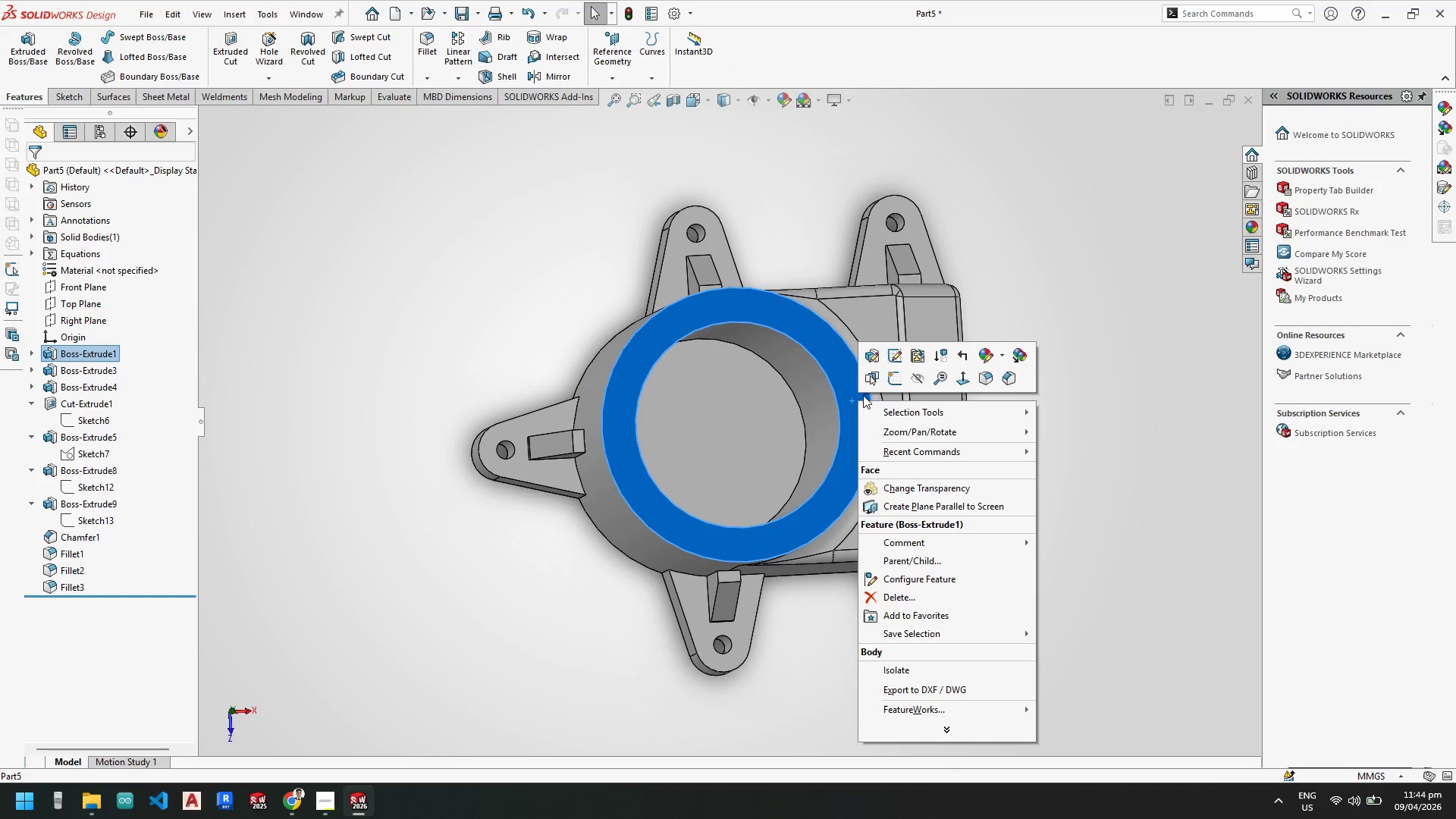 
left_click([890, 381])
 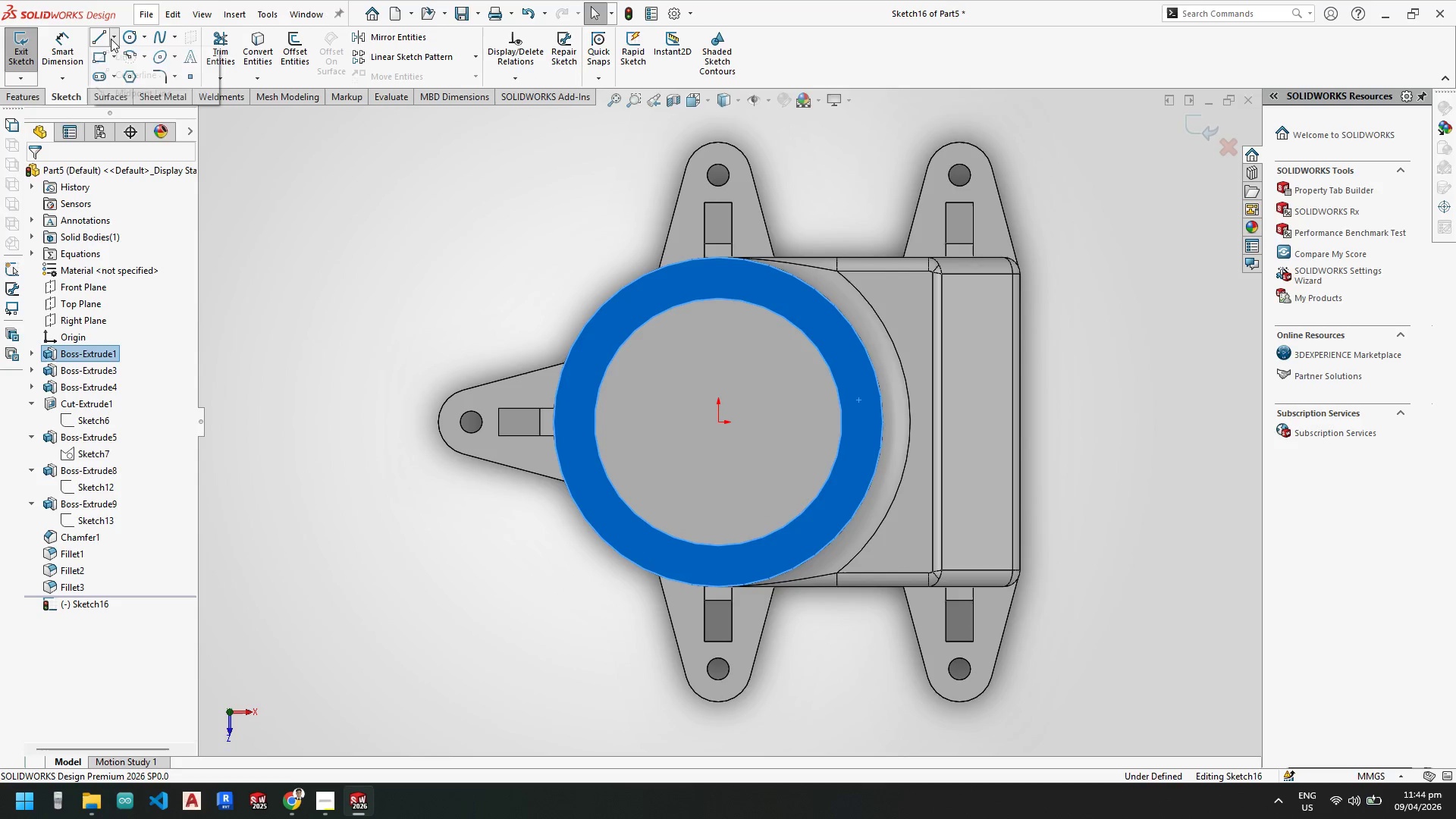 
double_click([116, 72])
 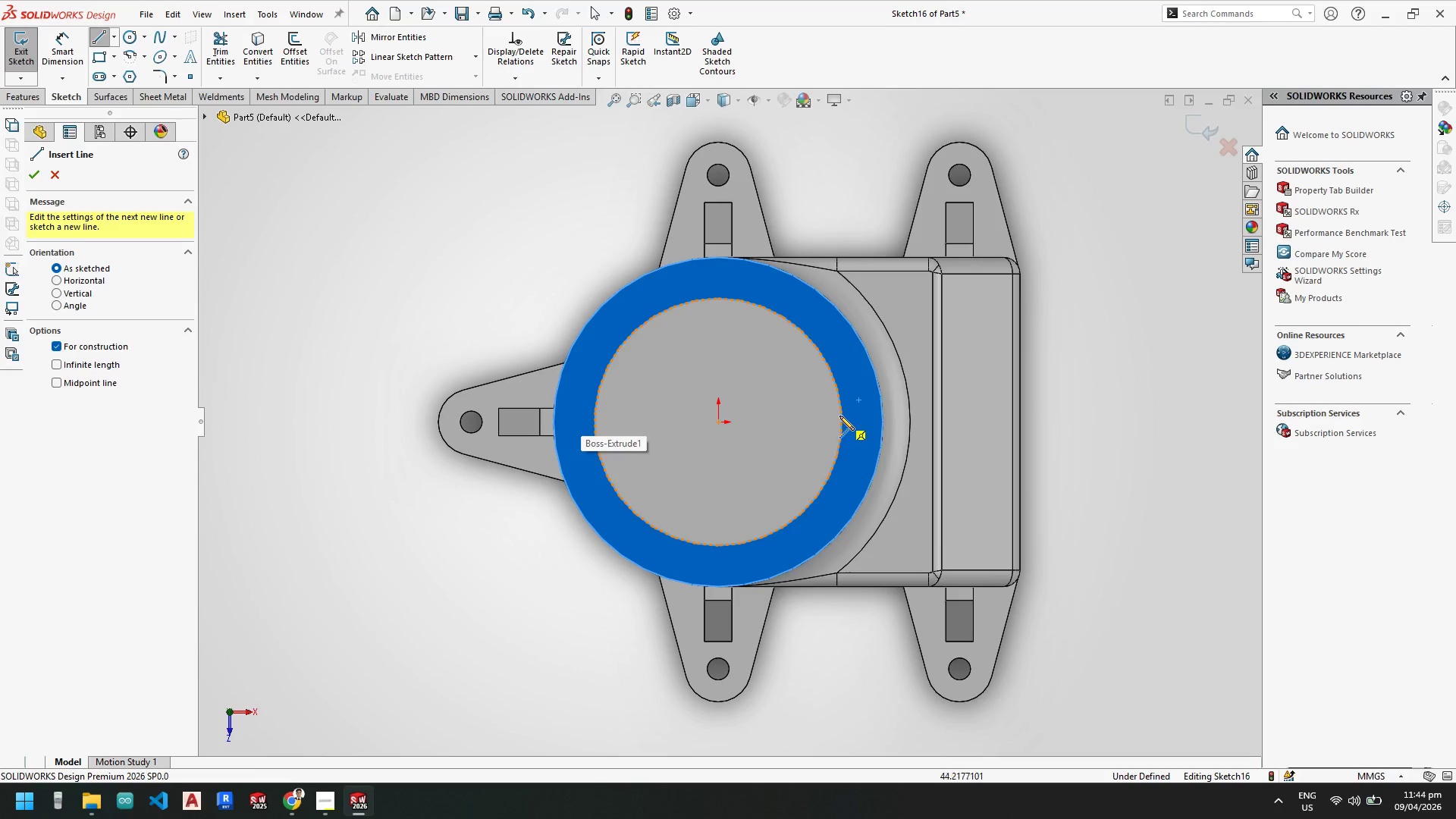 
left_click([843, 422])
 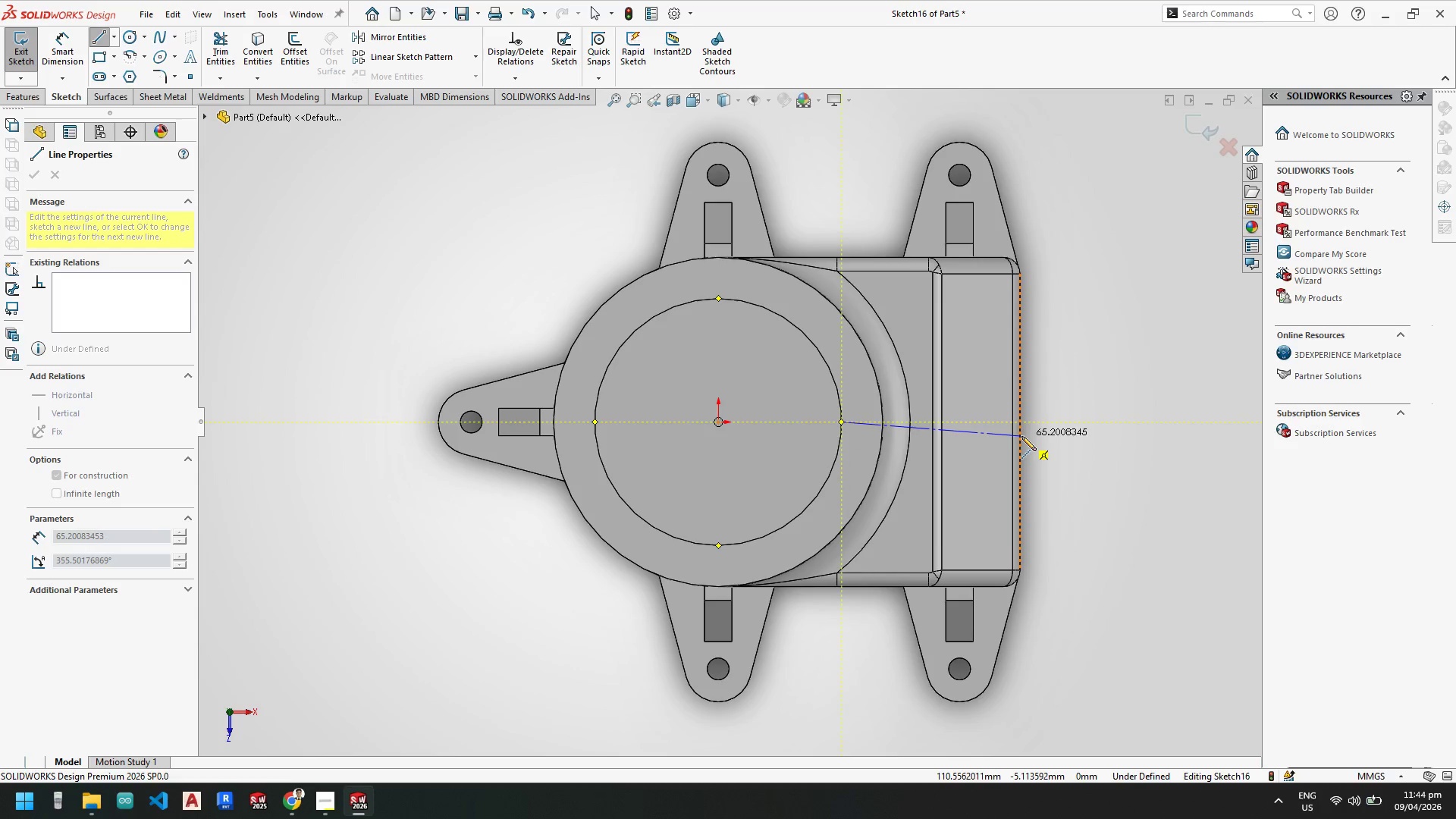 
wait(5.53)
 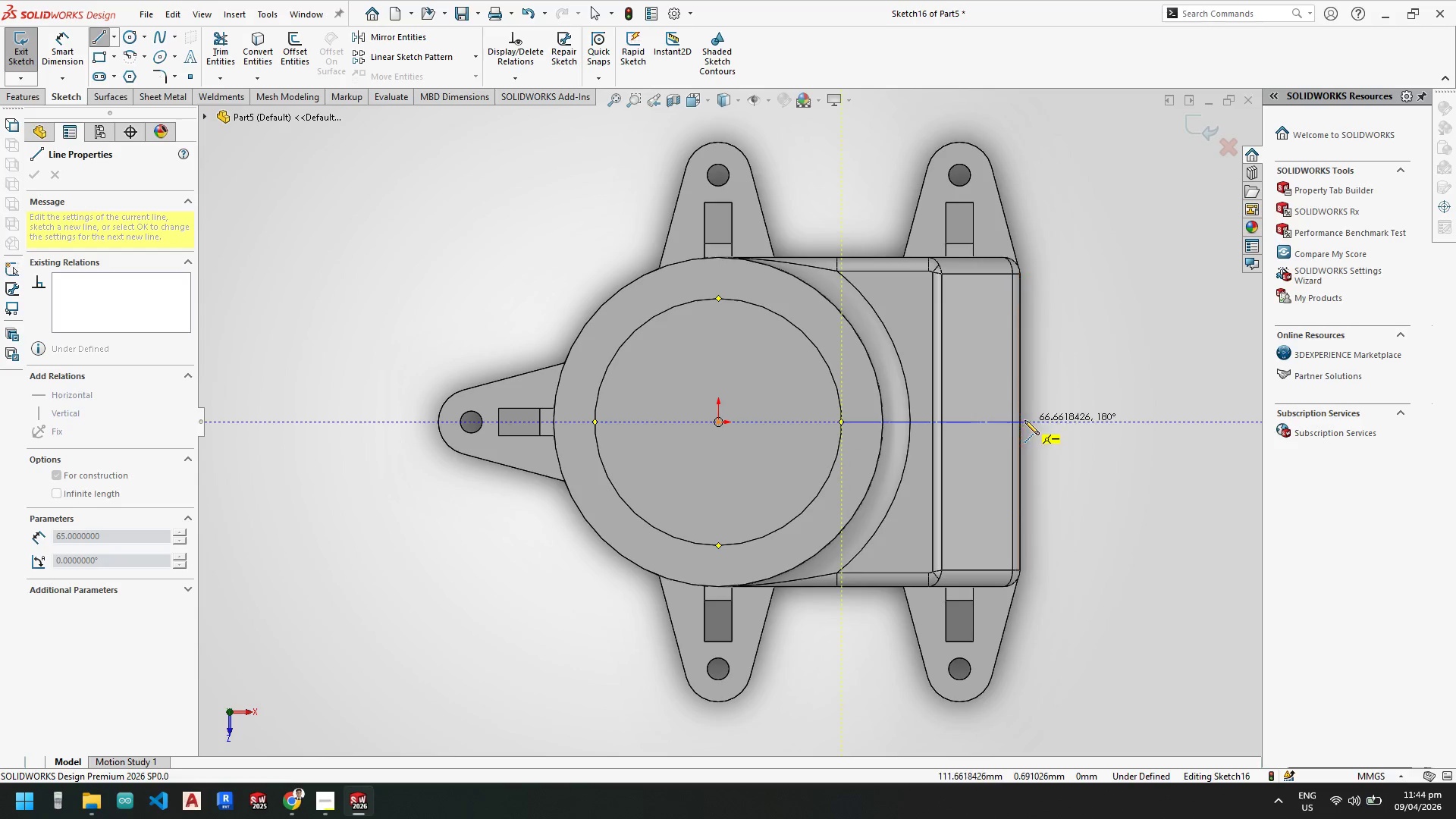 
key(Escape)
 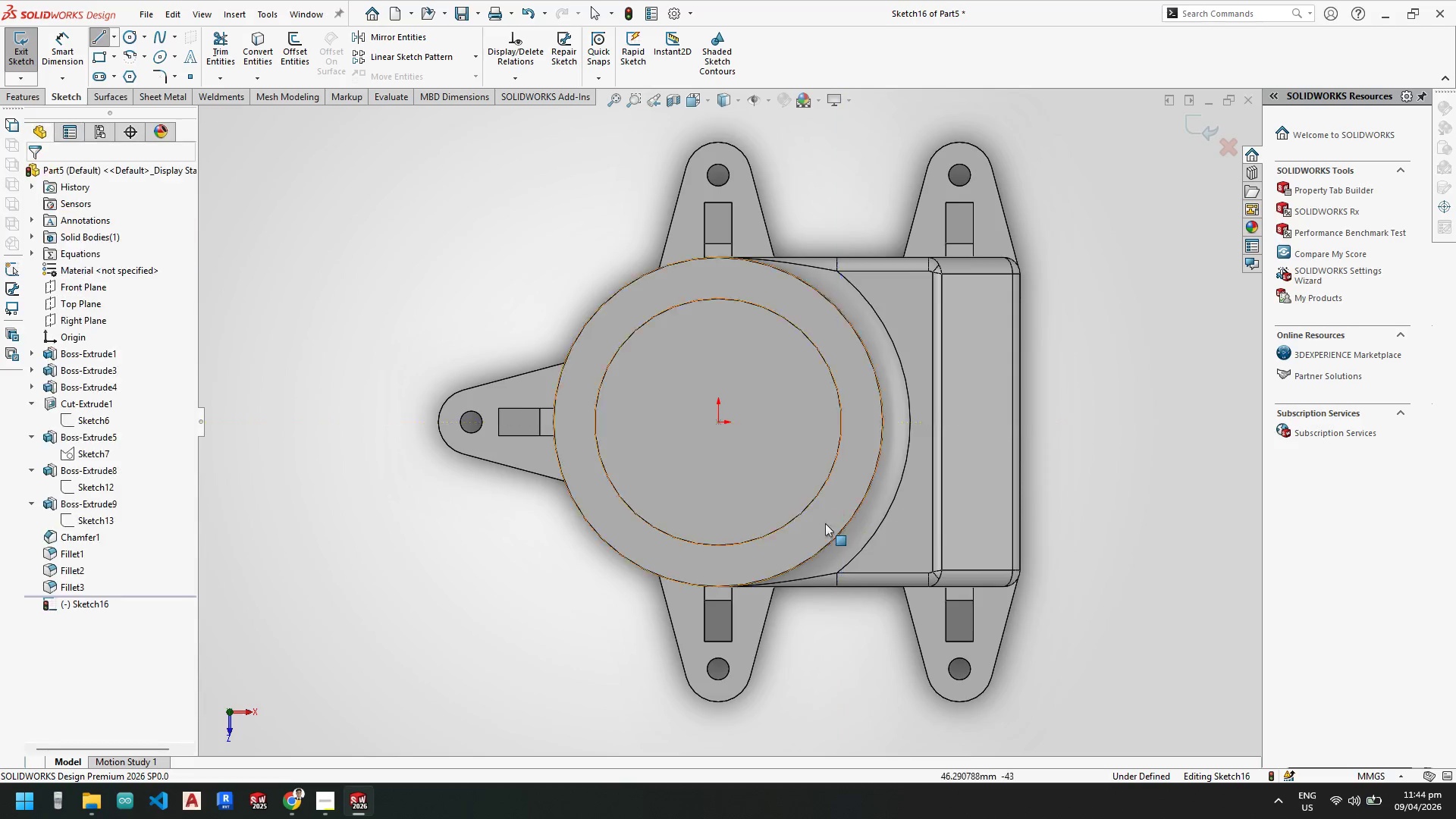 
key(Escape)
 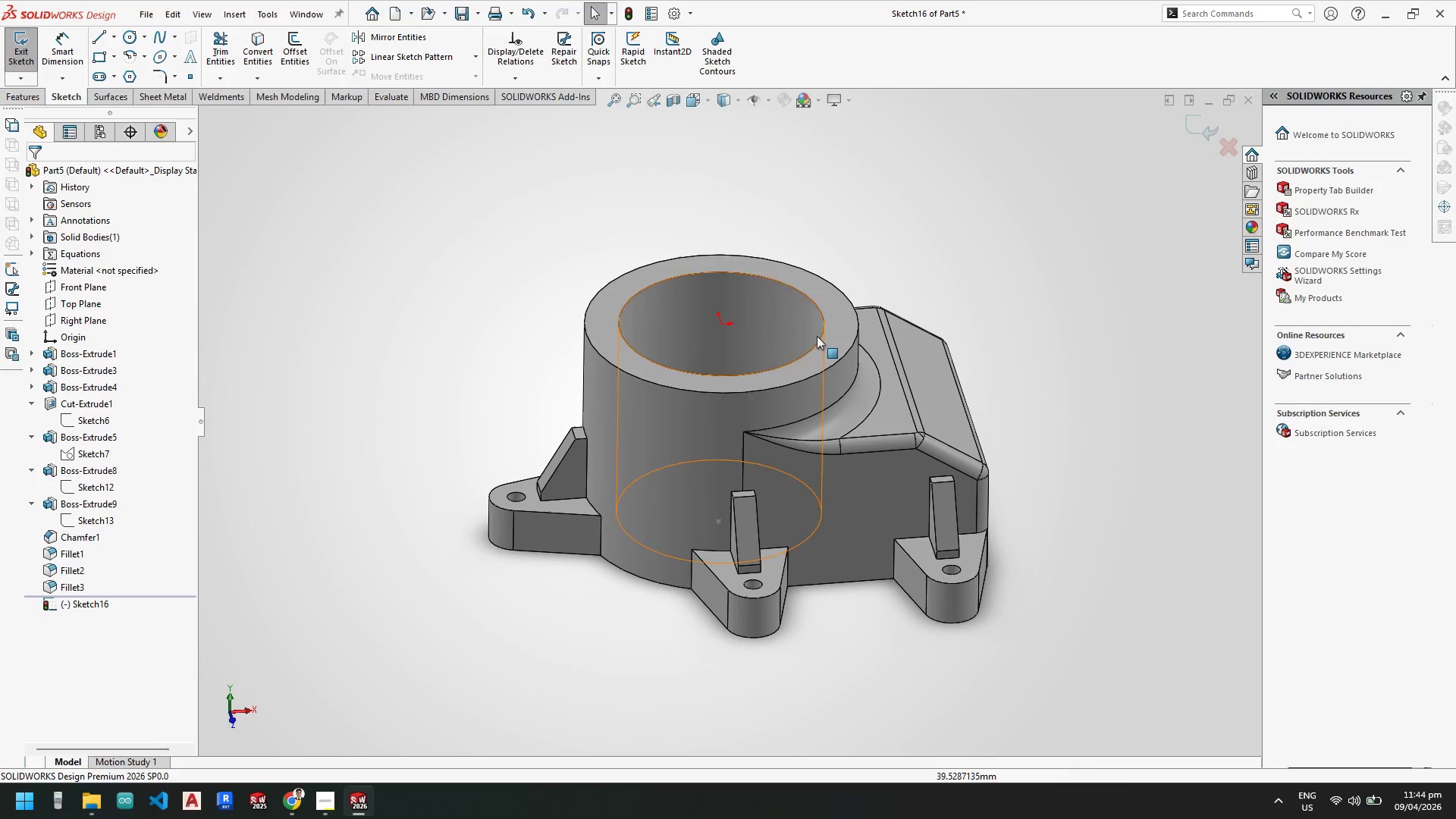 
scroll: coordinate [826, 522], scroll_direction: up, amount: 1.0
 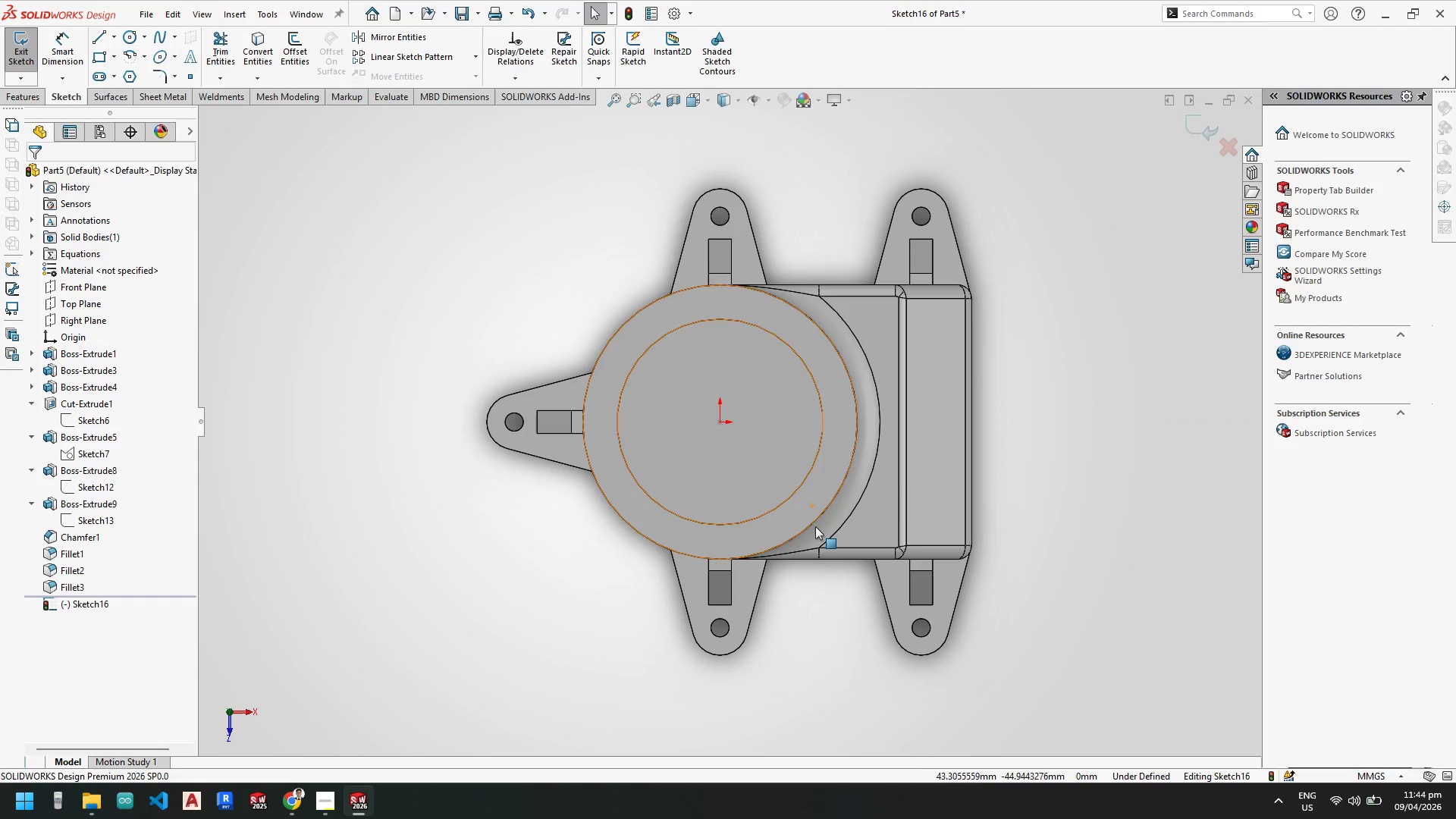 
scroll: coordinate [782, 388], scroll_direction: down, amount: 2.0
 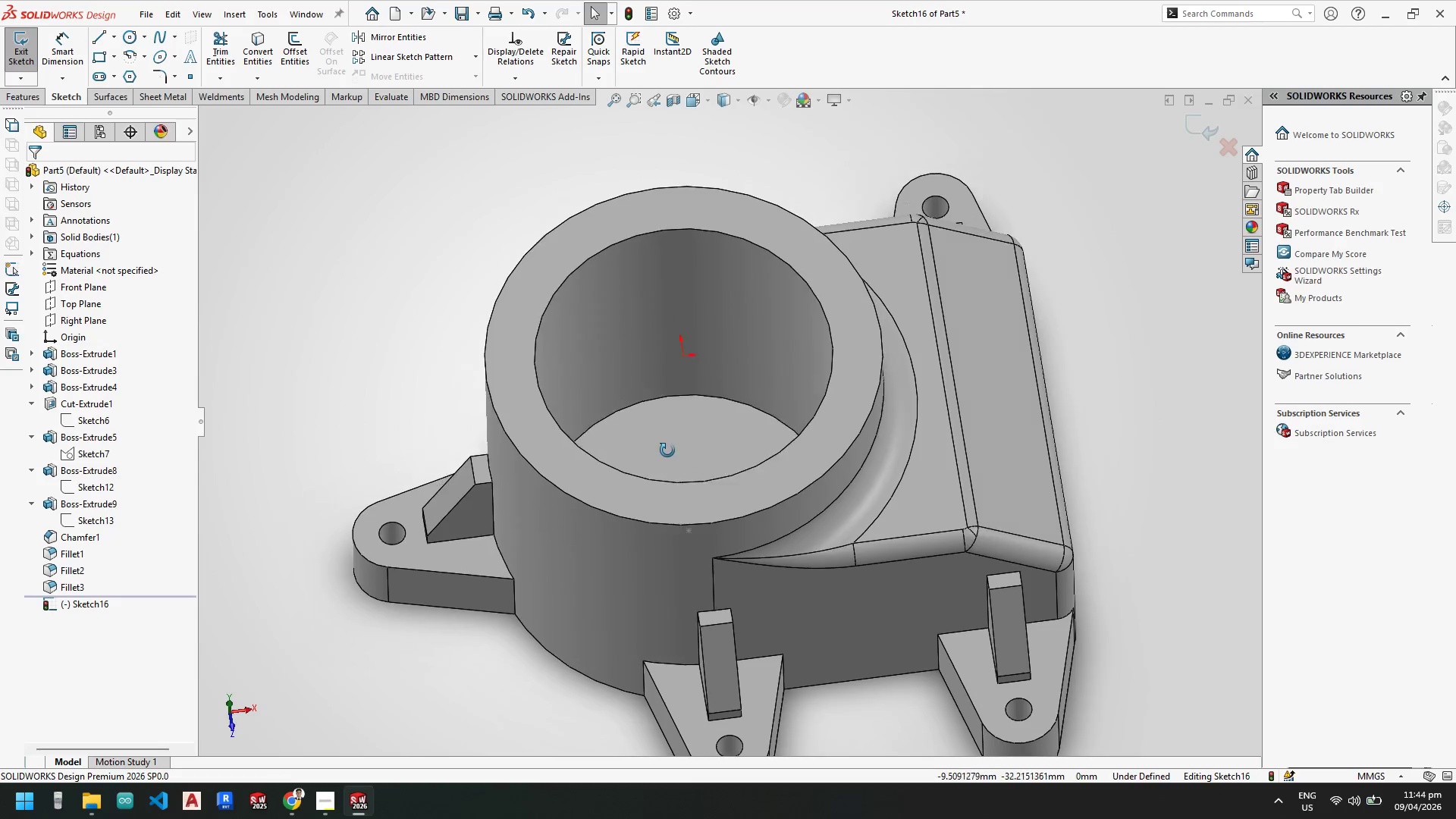 
left_click([671, 429])
 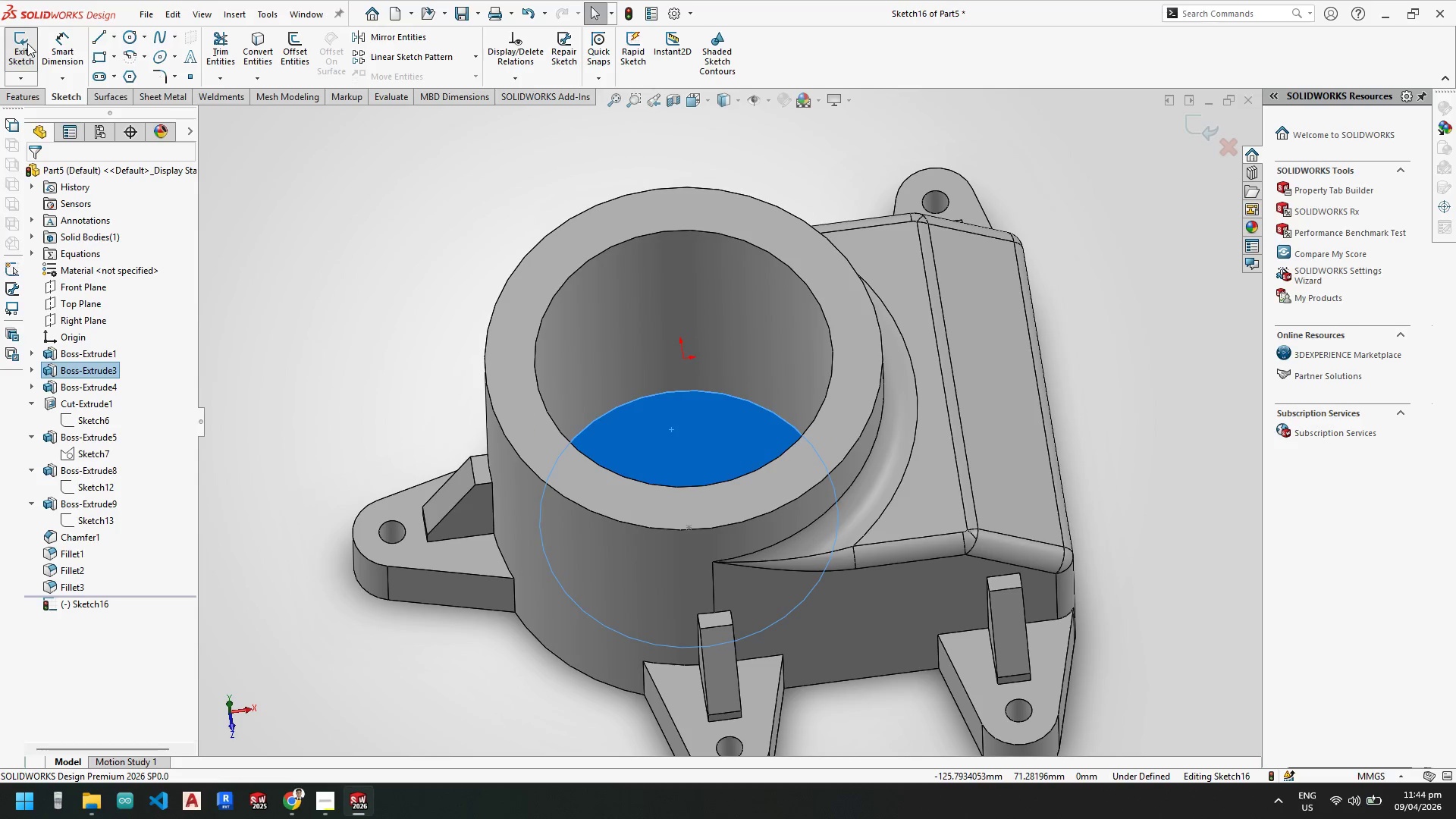 
wait(8.41)
 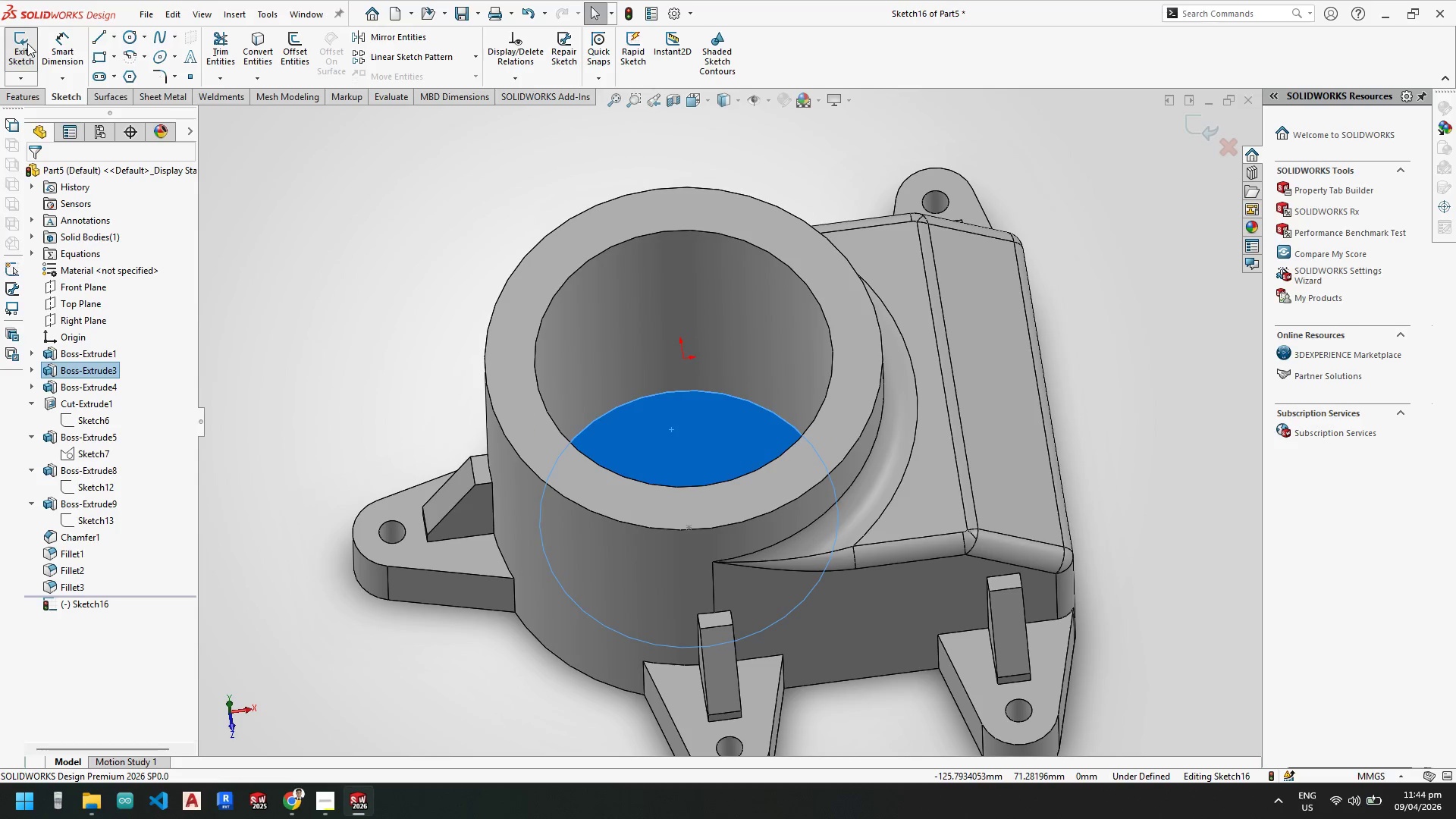 
scroll: coordinate [857, 473], scroll_direction: up, amount: 3.0
 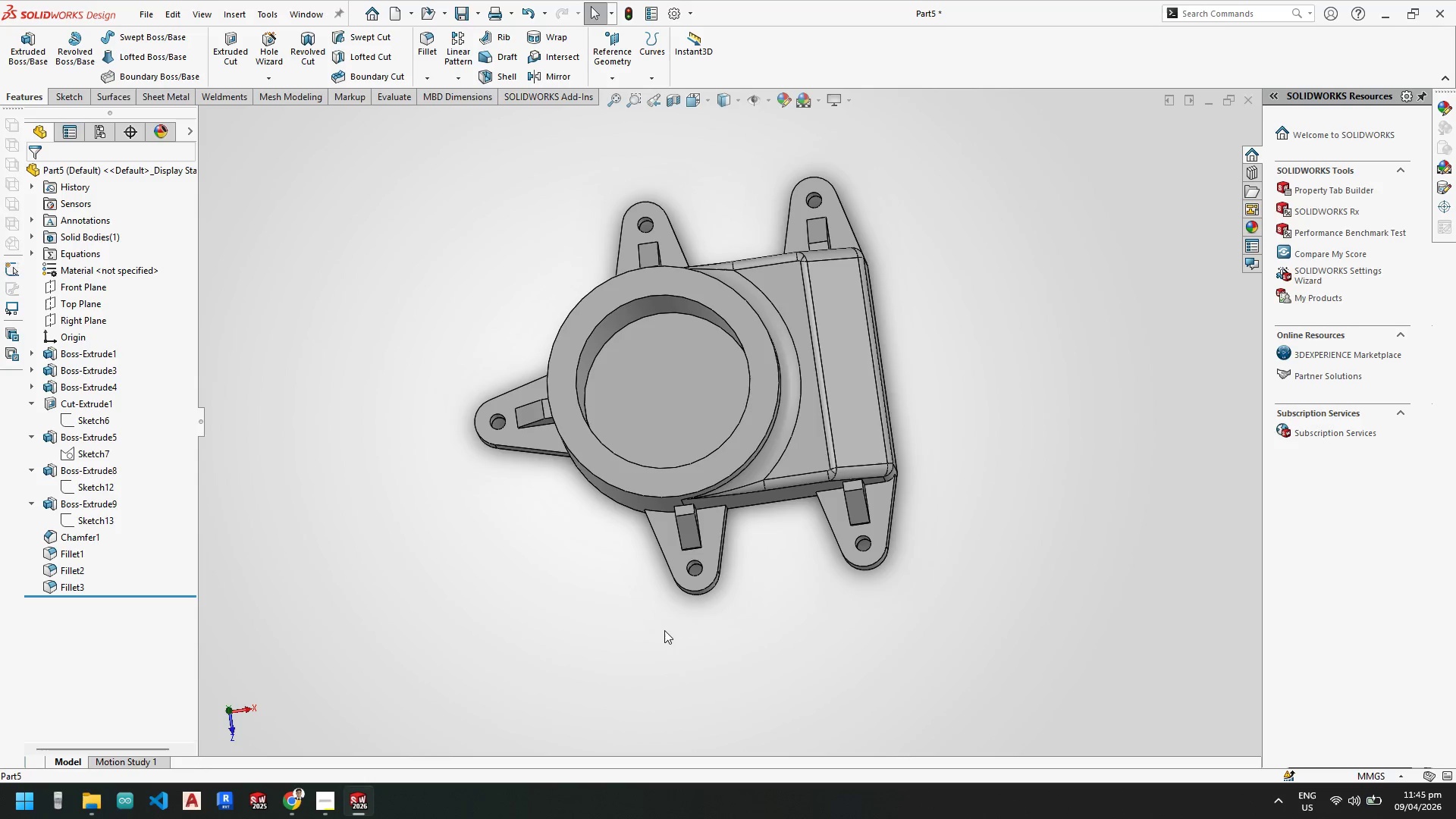 
wait(35.36)
 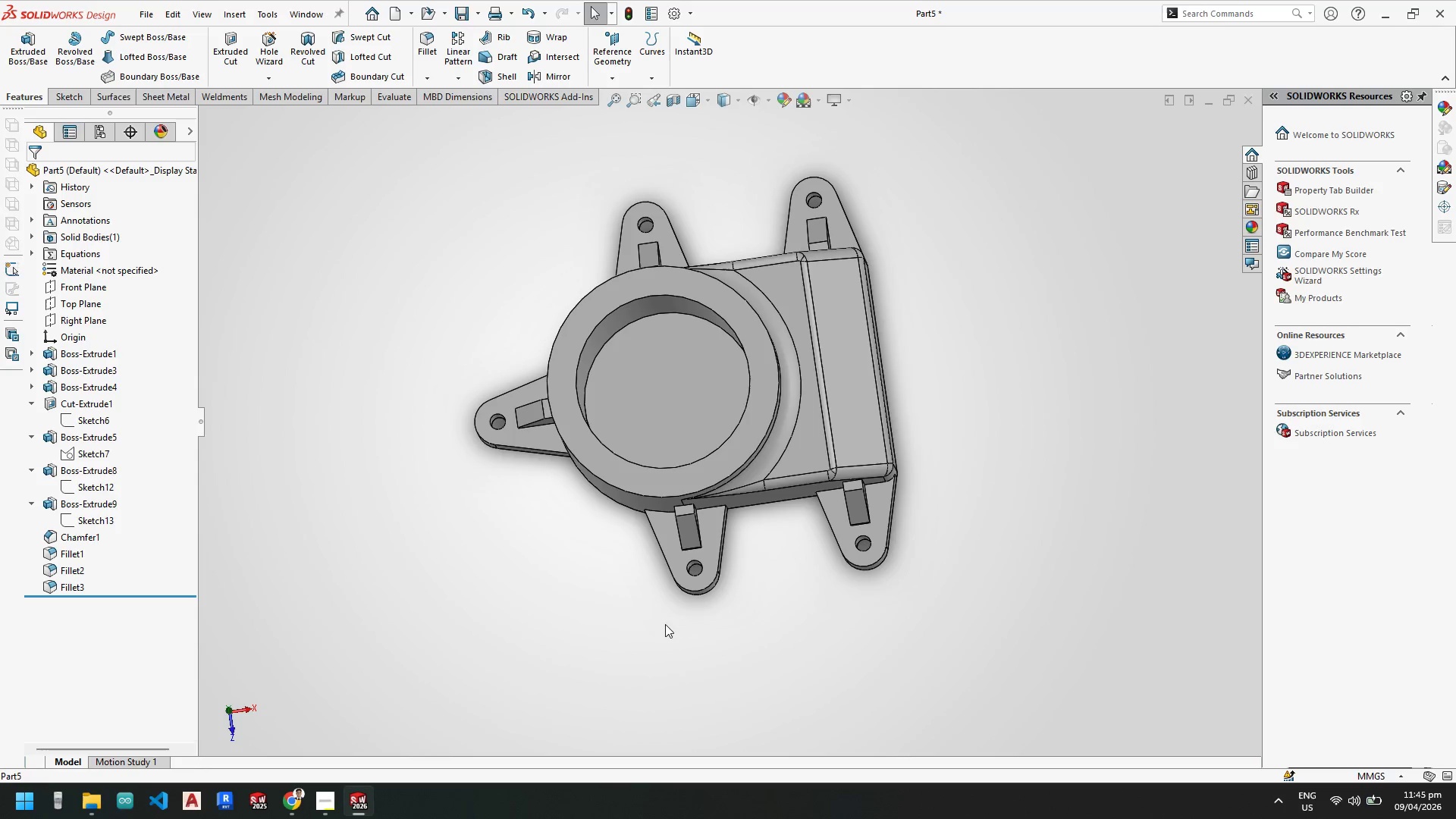 
key(Control+N)
 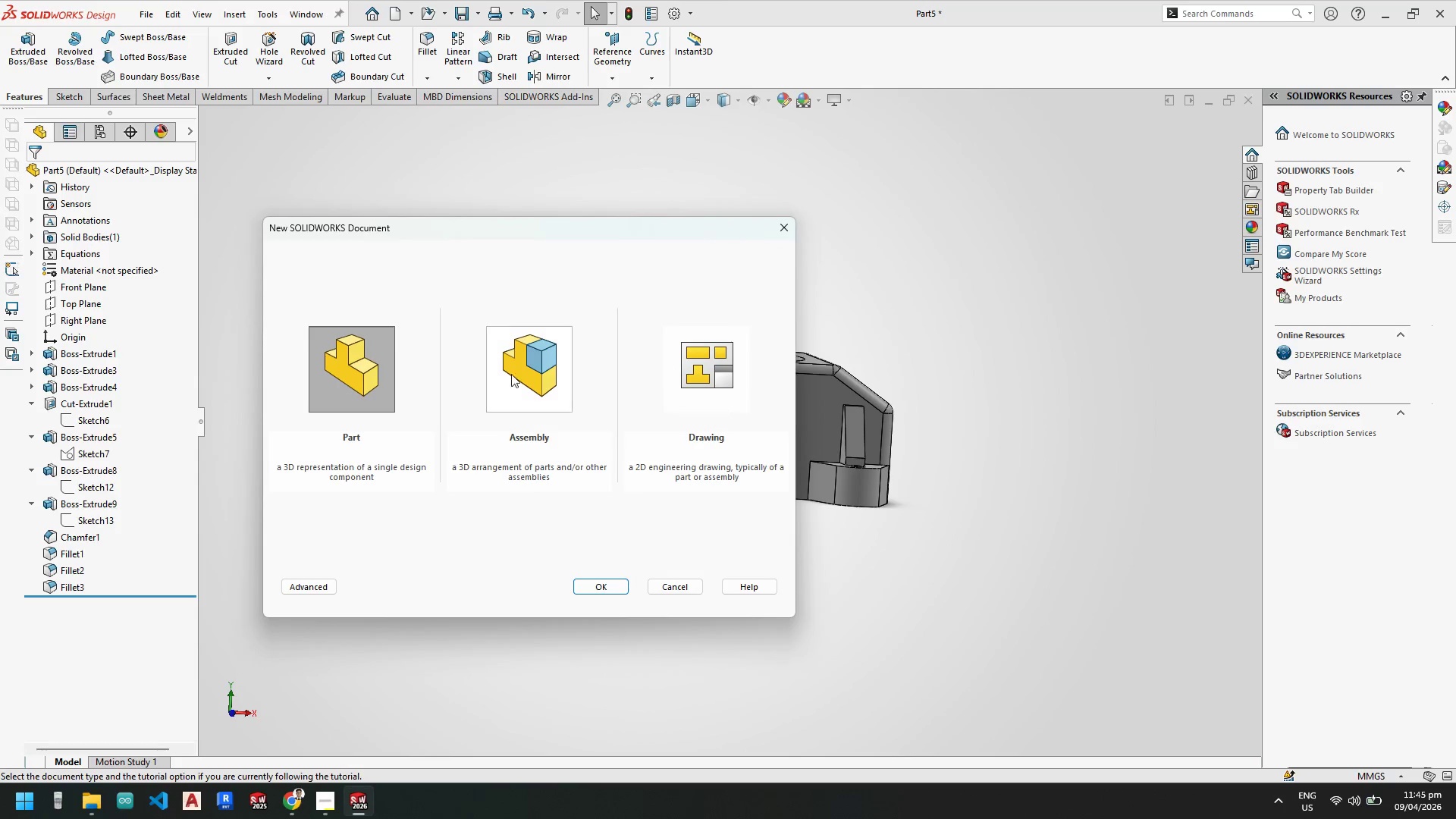 
left_click([528, 370])
 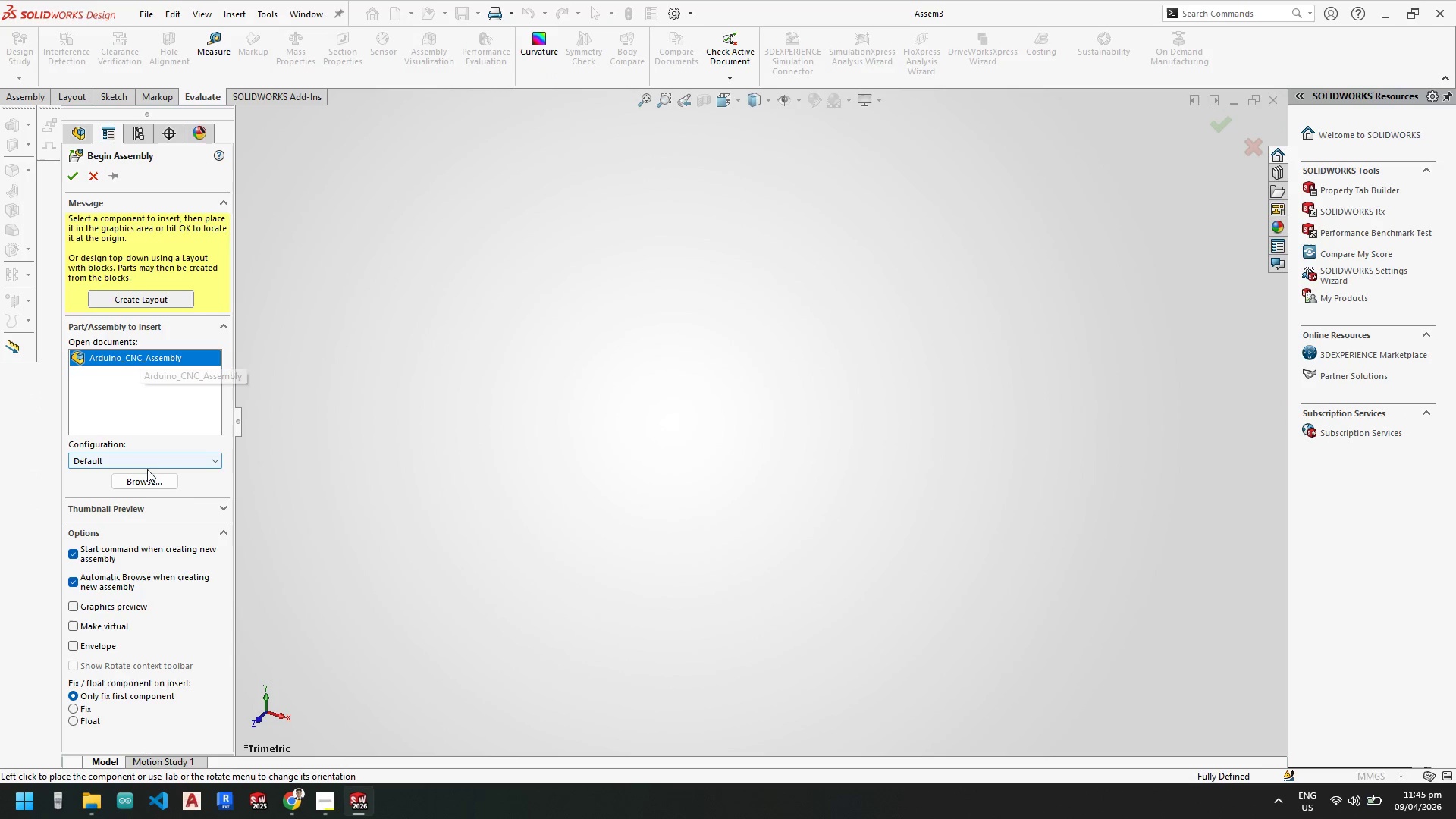 
wait(5.84)
 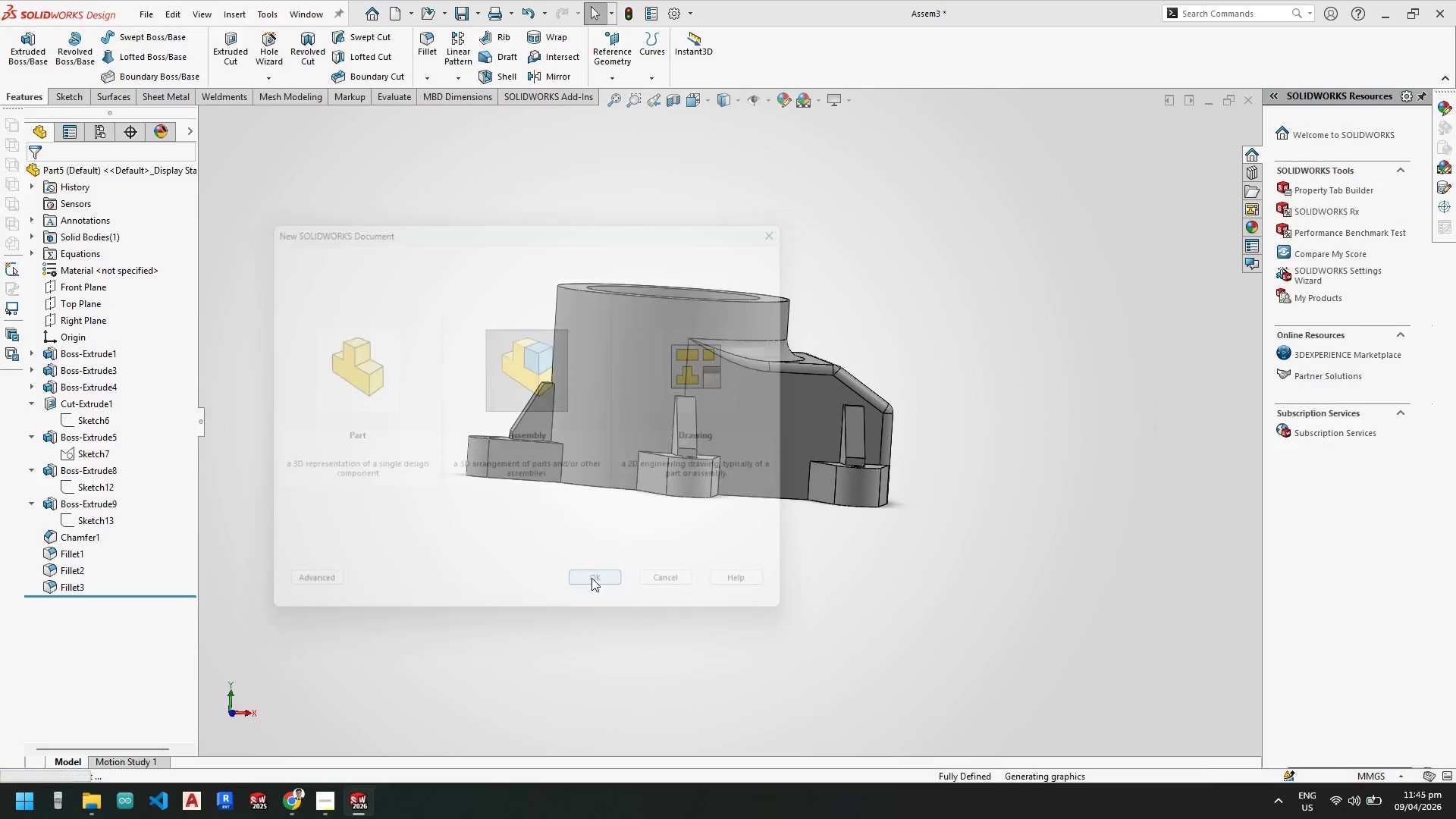 
key(Escape)
 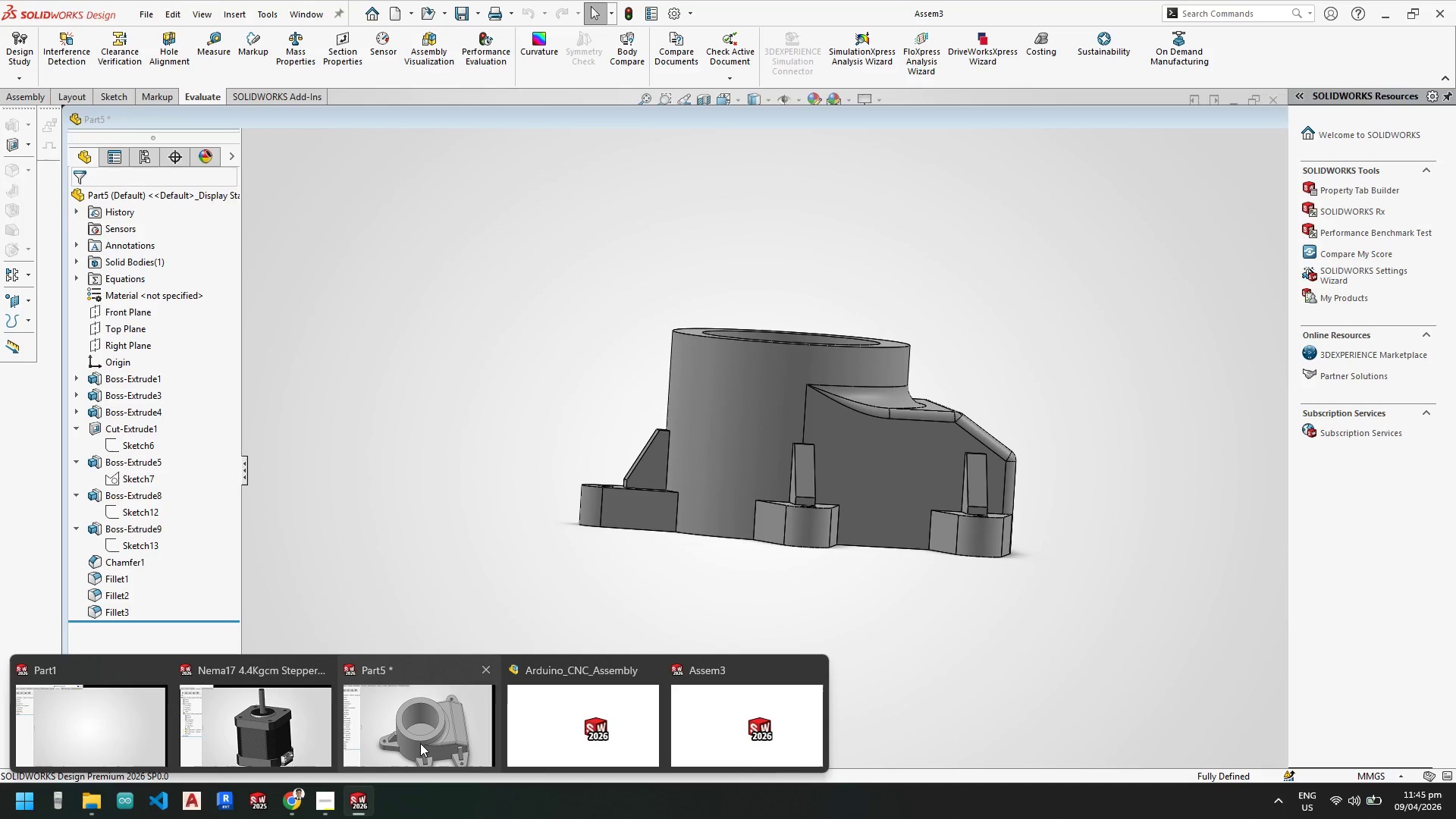 
left_click([159, 671])
 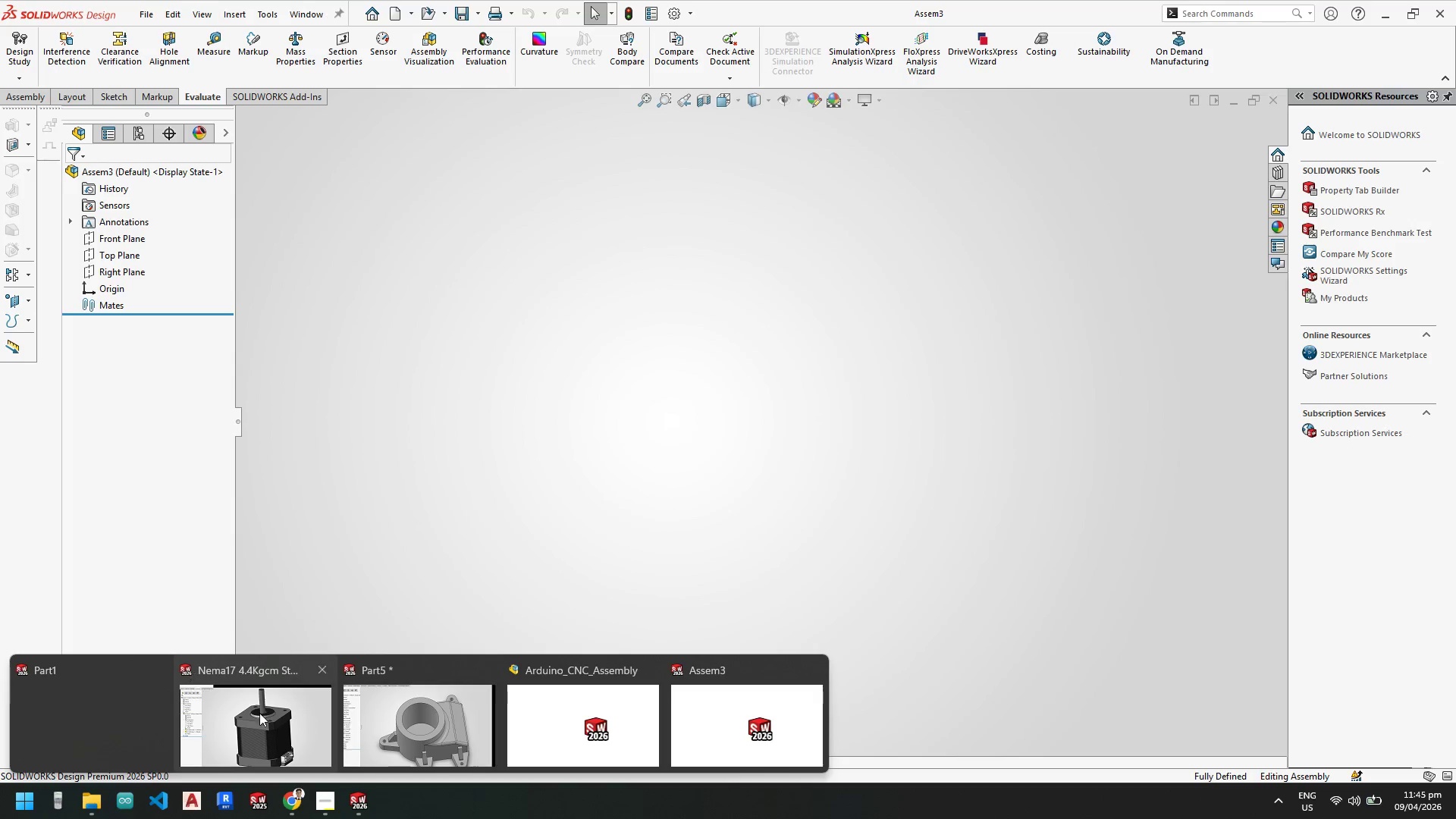 
left_click([137, 704])
 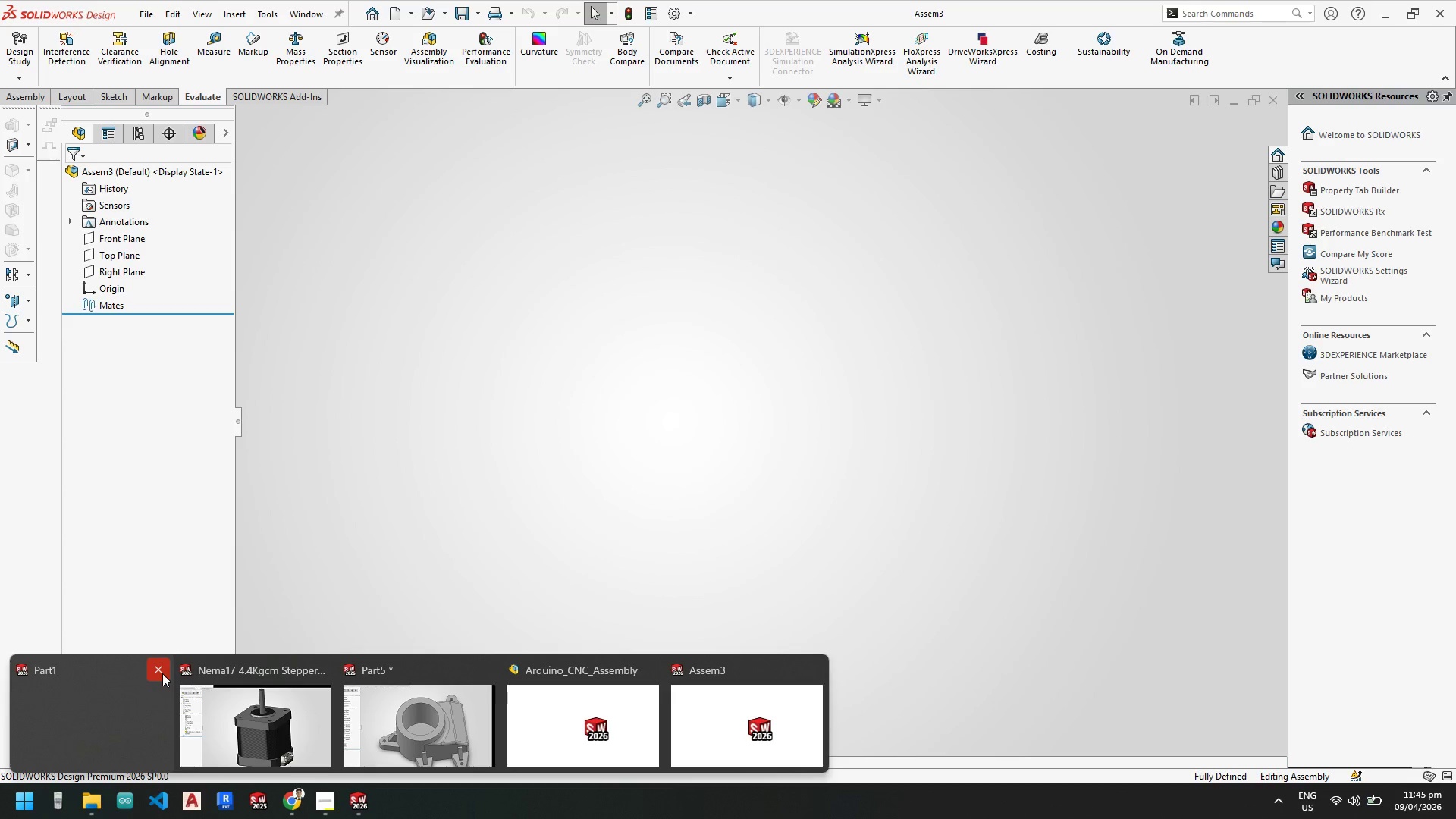 
left_click([136, 715])
 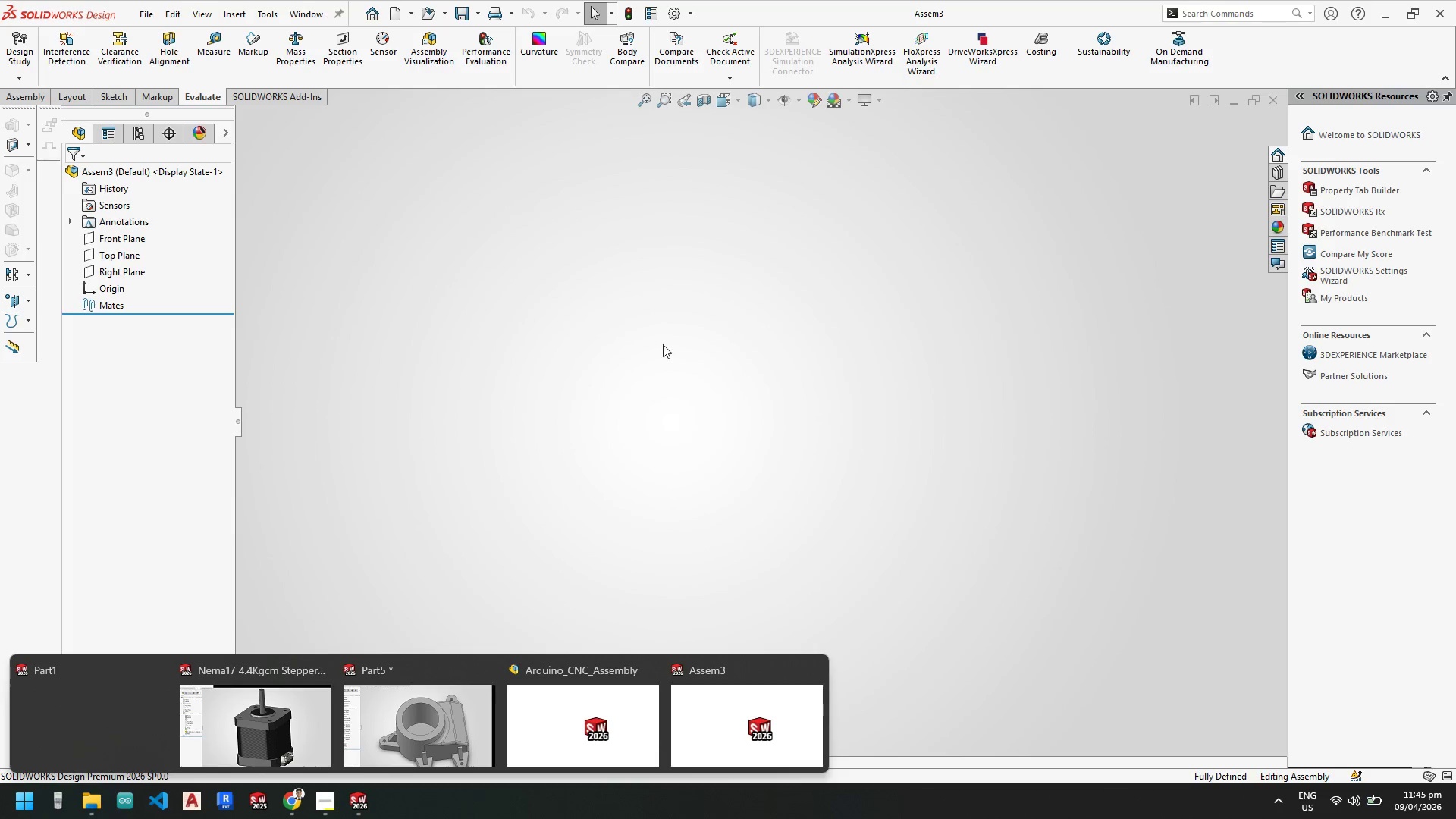 
left_click([674, 406])
 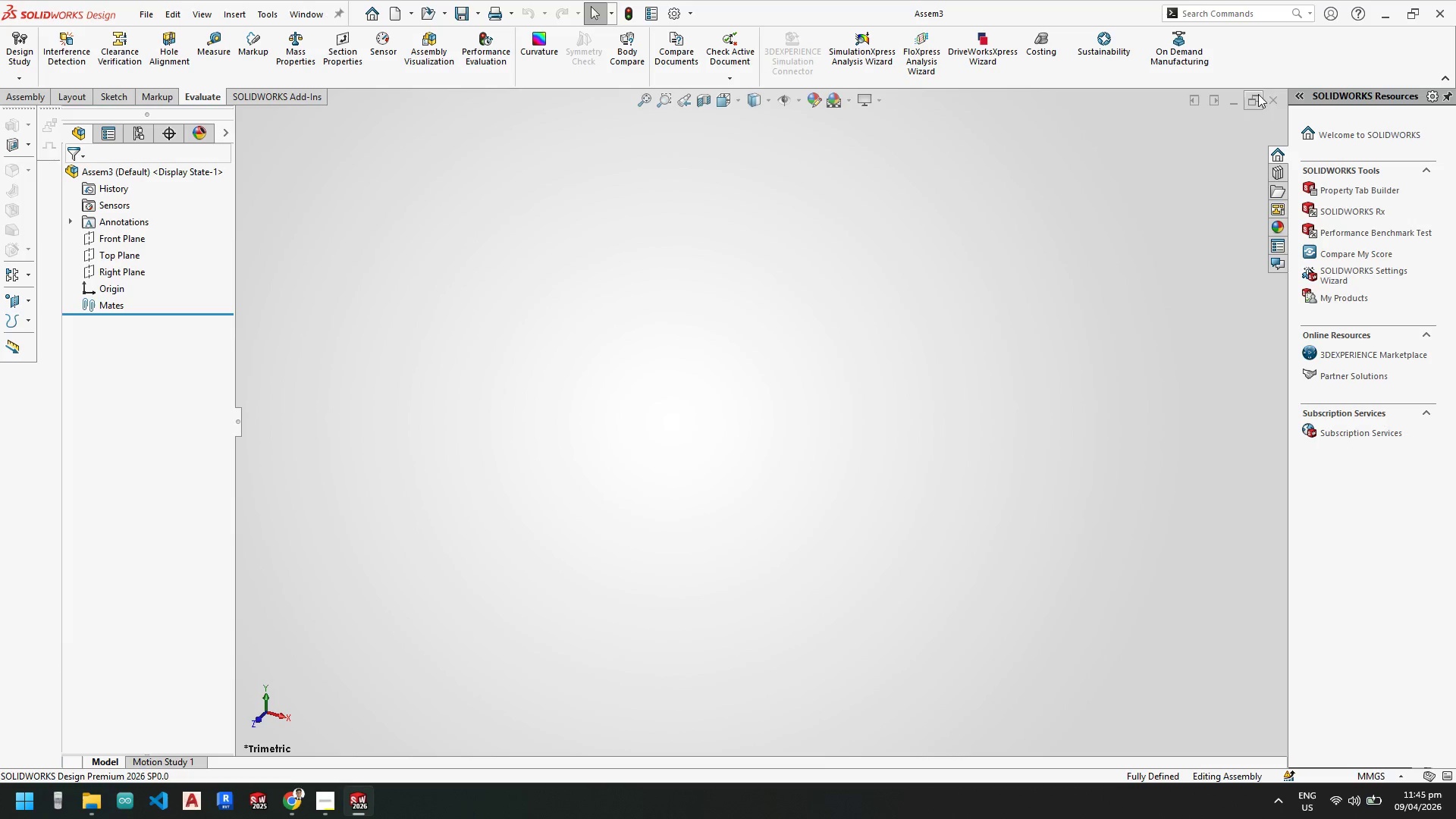 
left_click([1270, 99])
 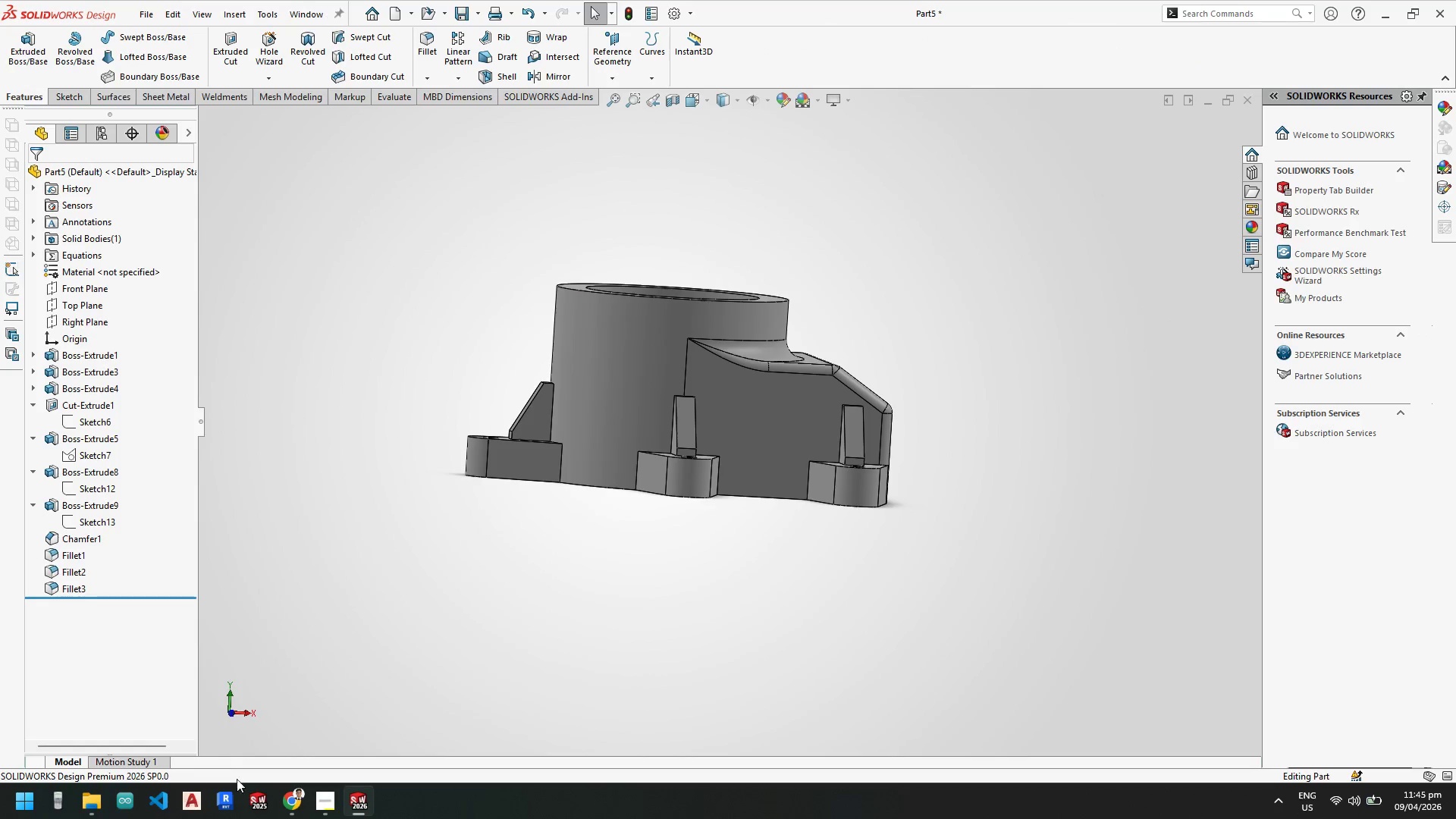 
mouse_move([362, 783])
 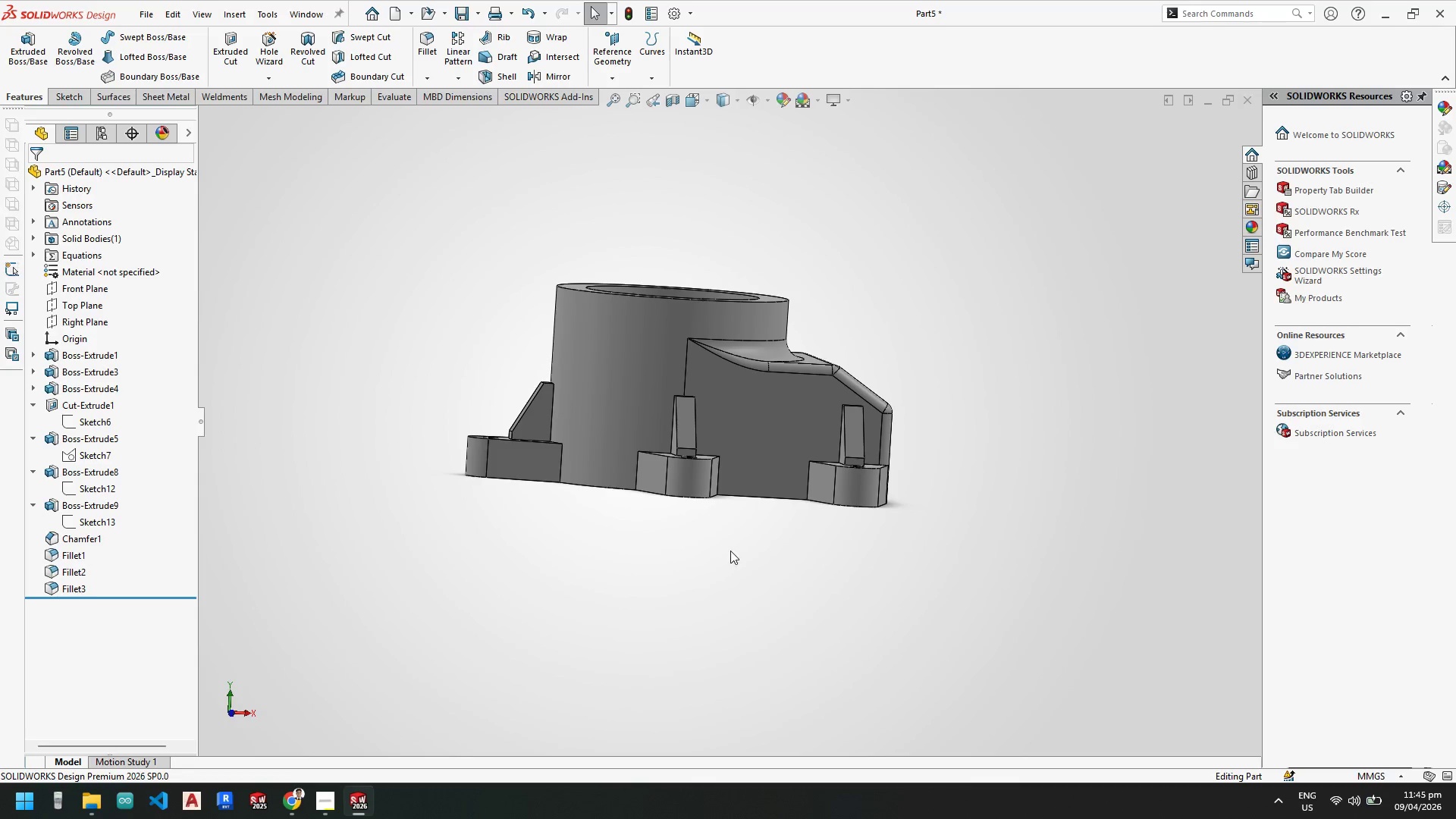 
key(Control+S)
 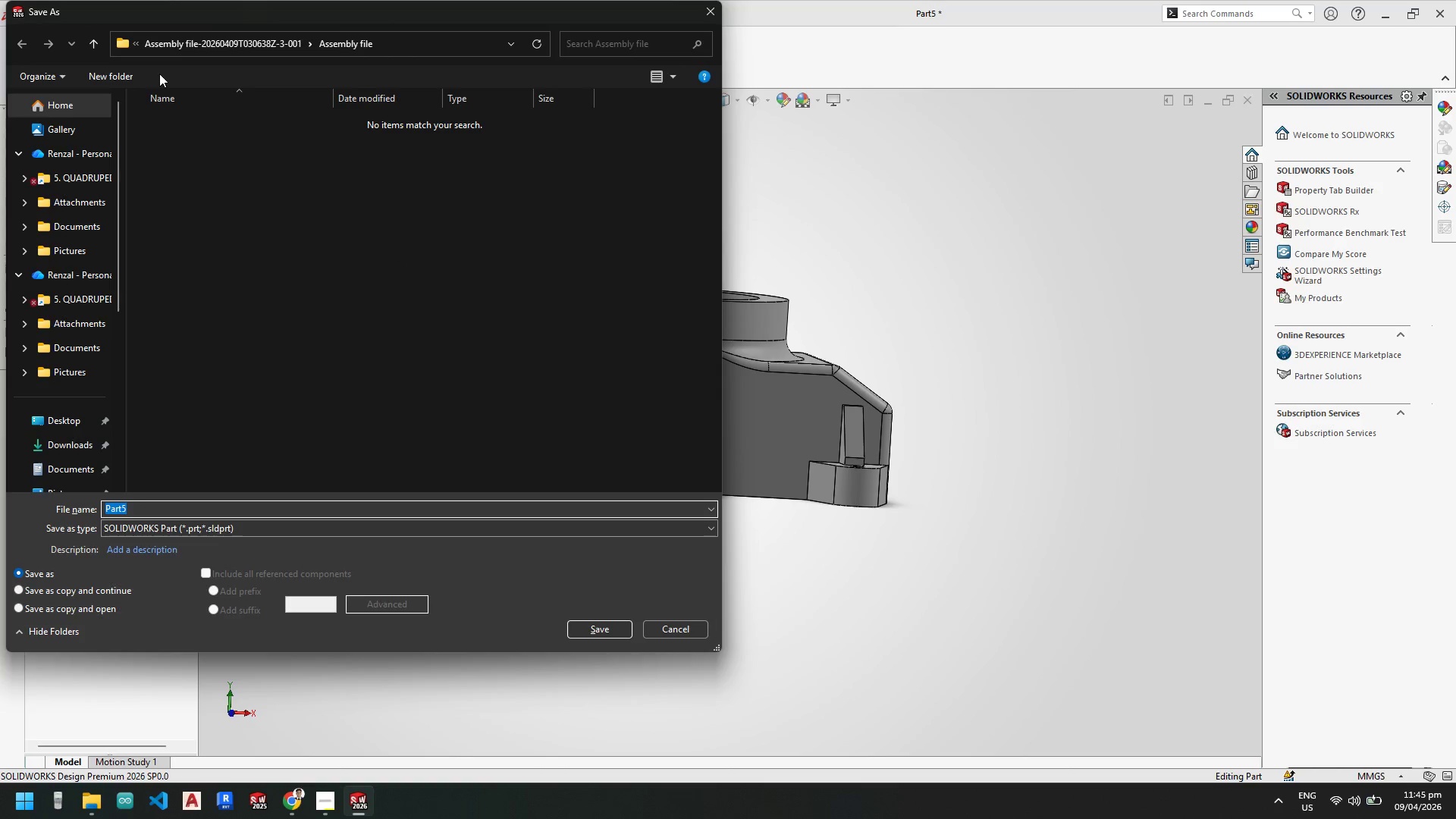 
left_click([93, 46])
 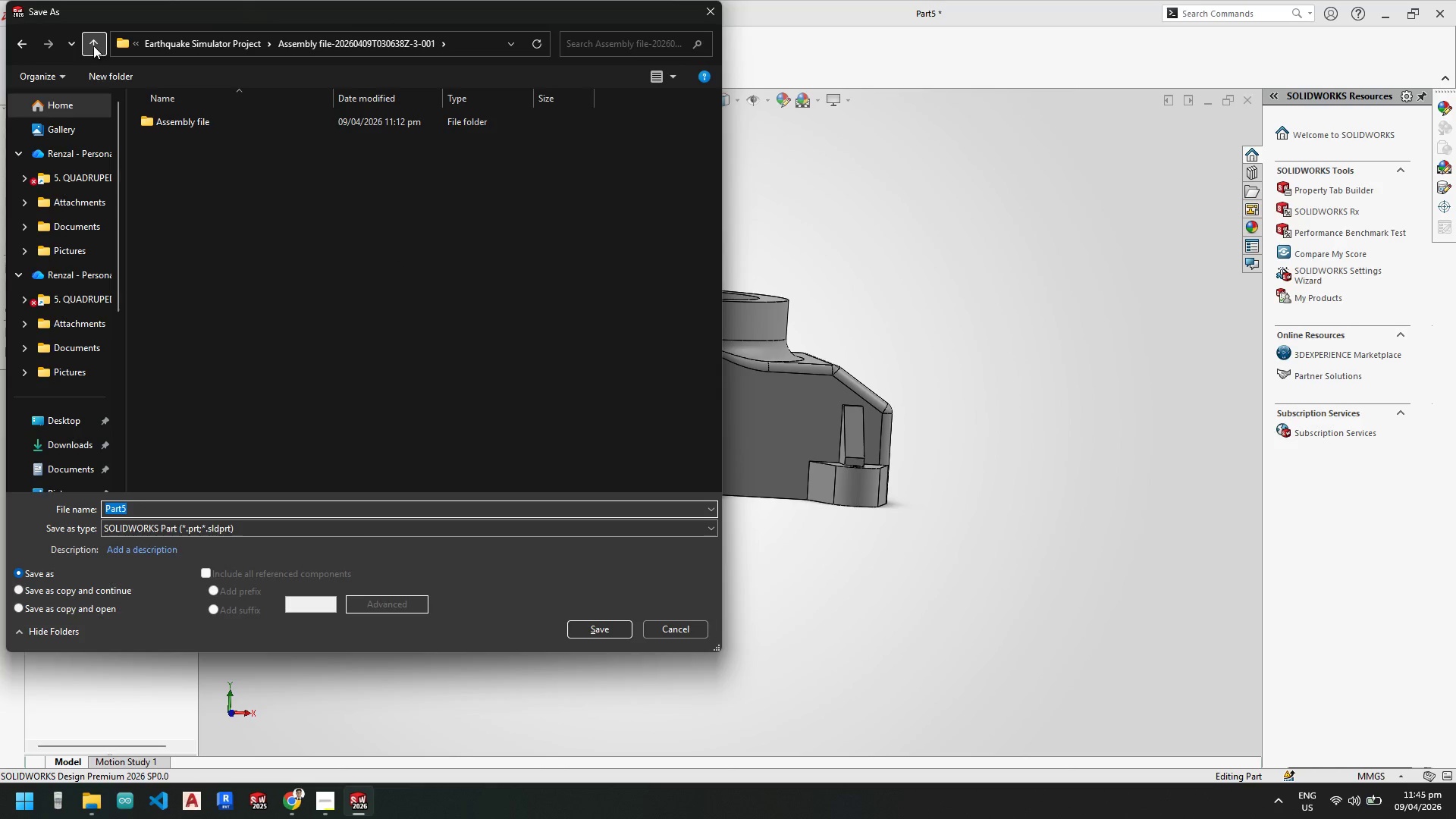 
left_click([66, 421])
 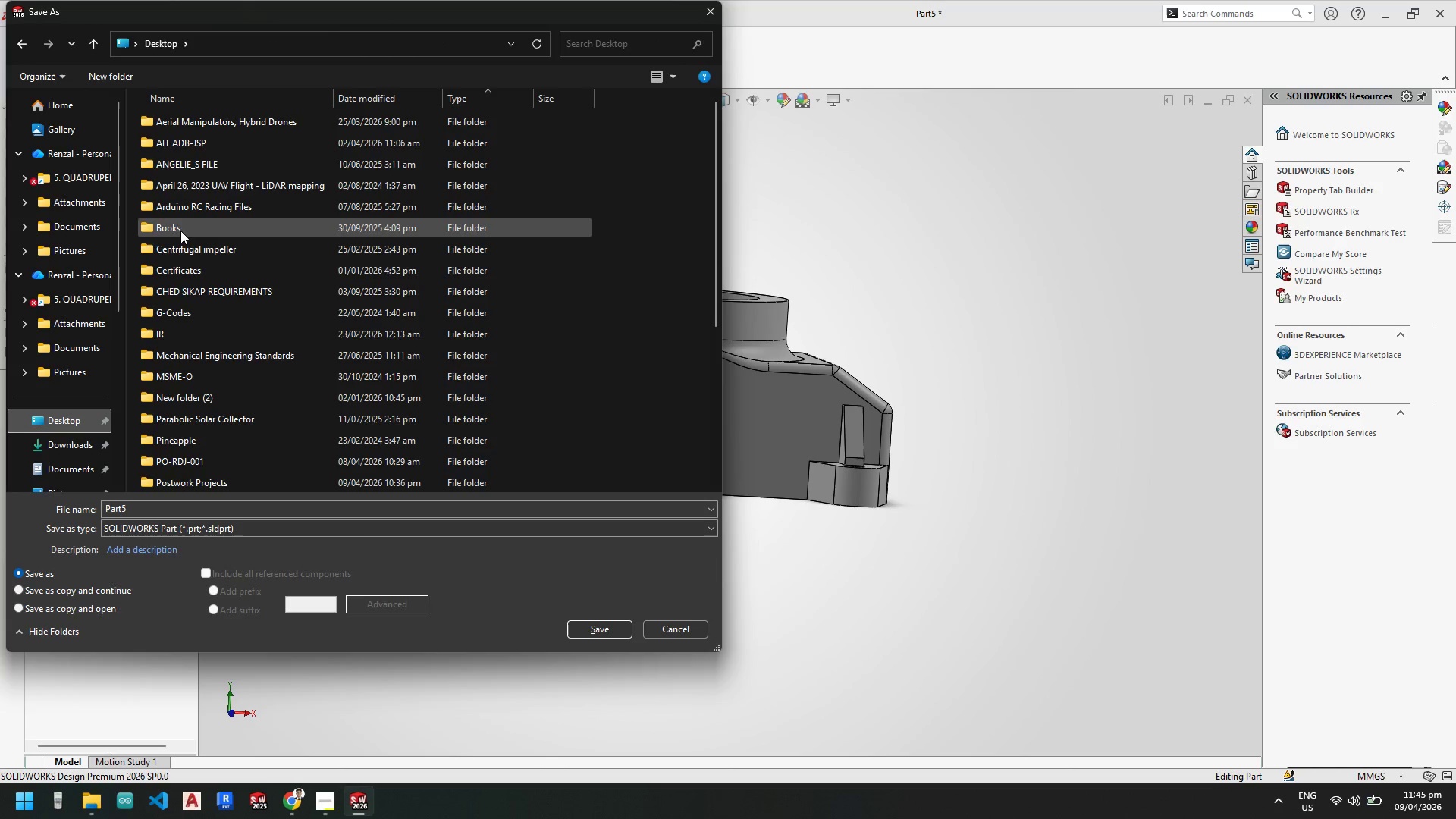 
scroll: coordinate [70, 394], scroll_direction: up, amount: 1.0
 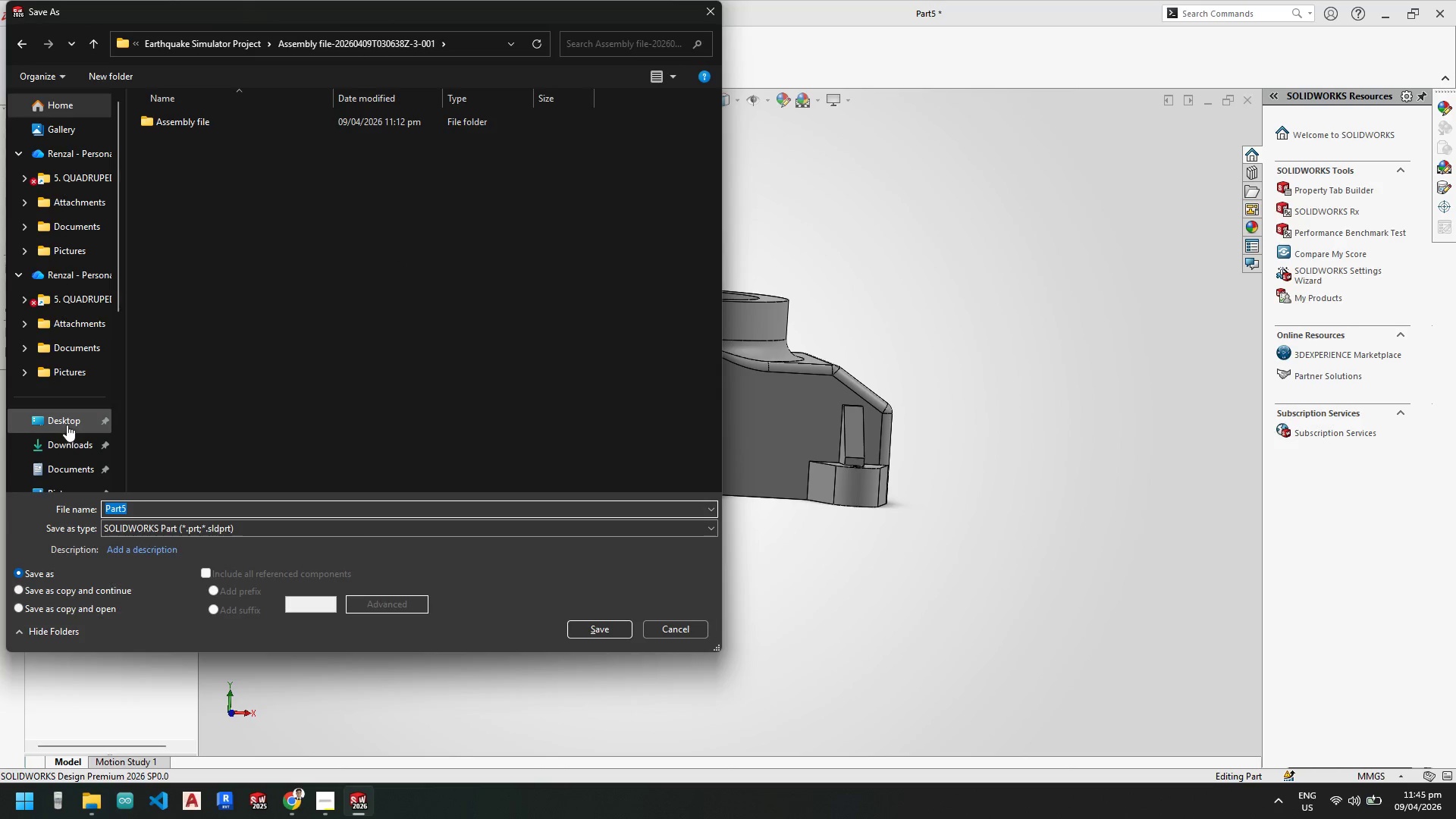 
scroll: coordinate [190, 366], scroll_direction: down, amount: 4.0
 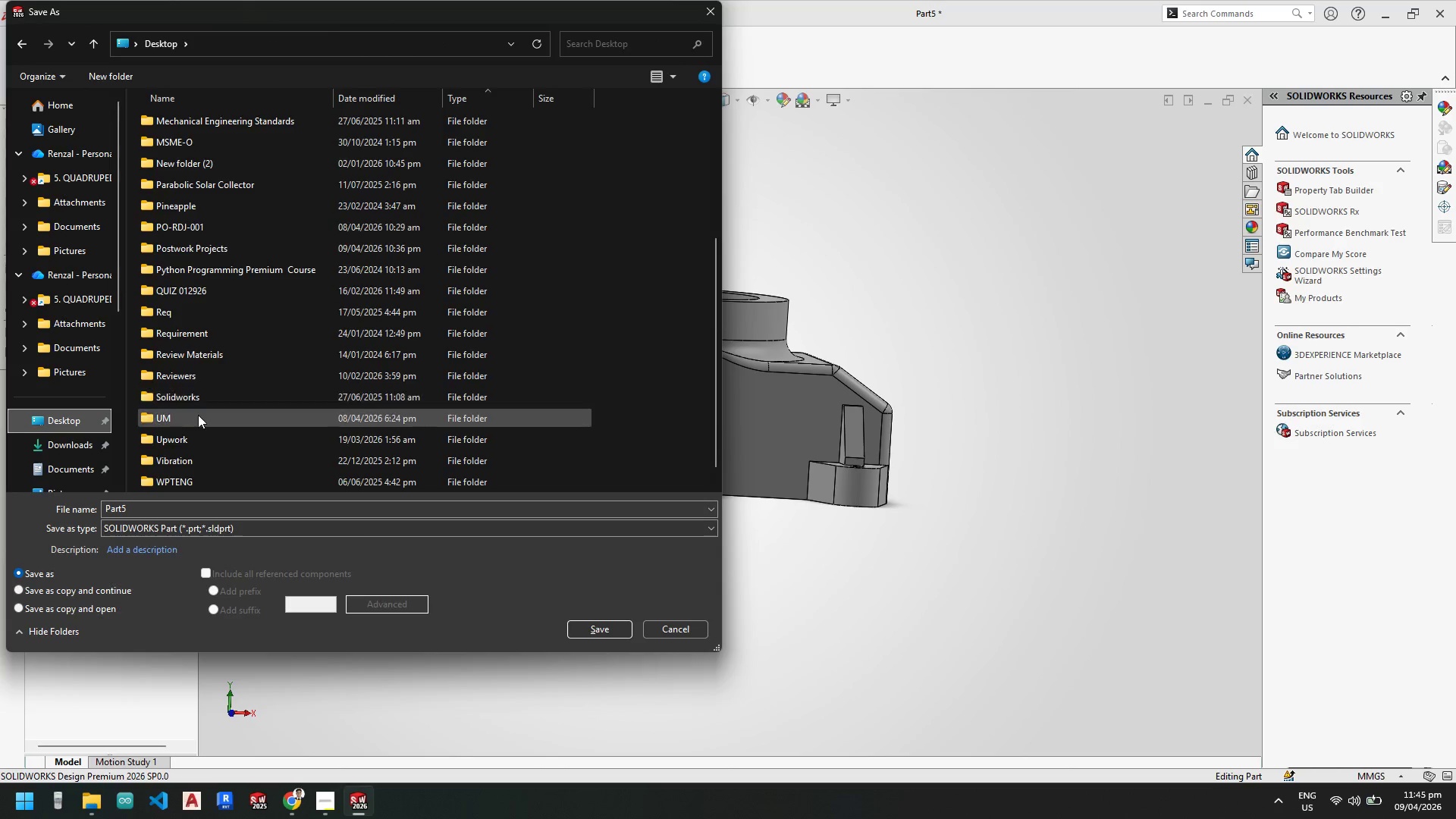 
double_click([198, 415])
 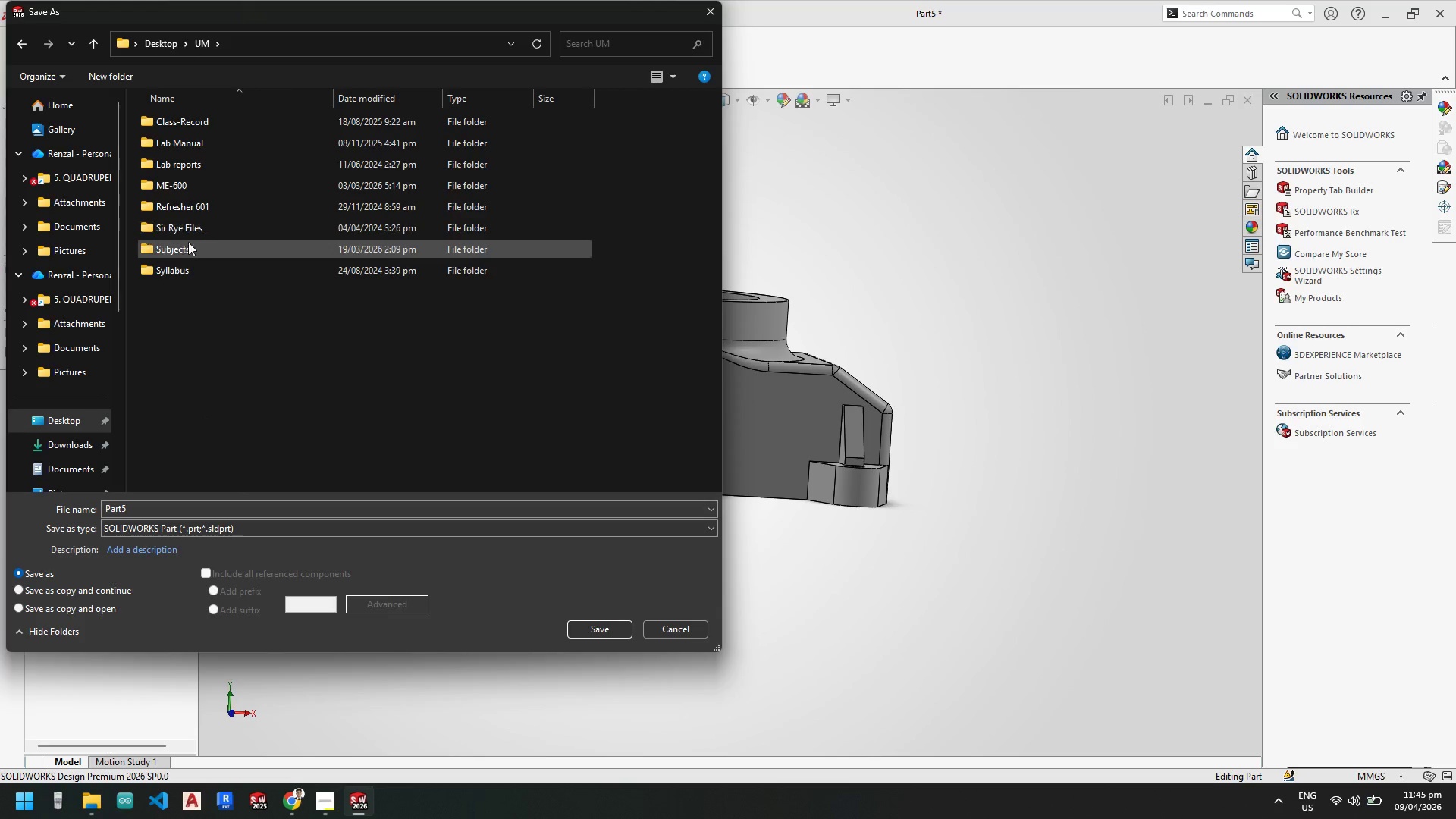 
double_click([187, 249])
 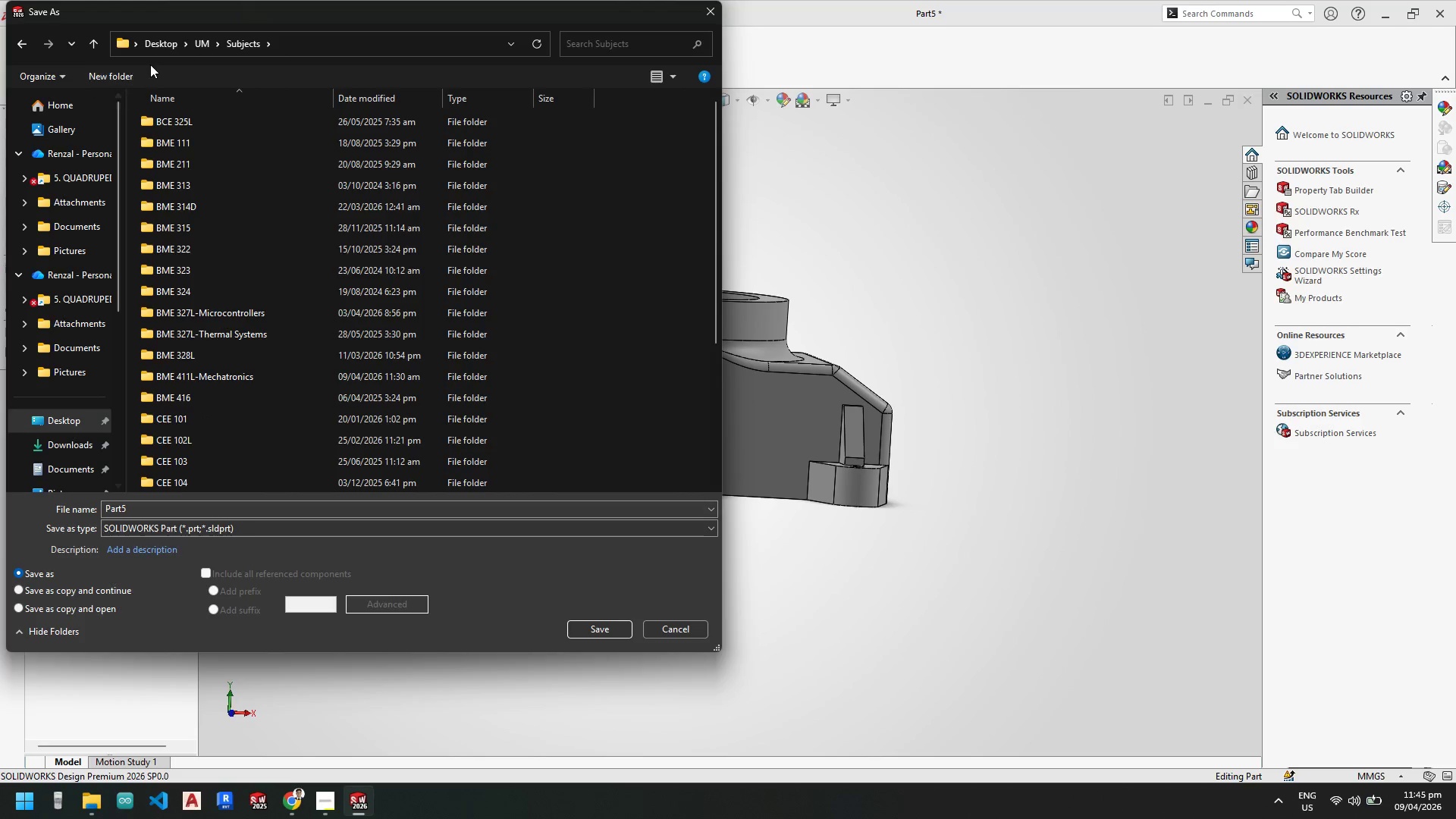 
left_click([160, 47])
 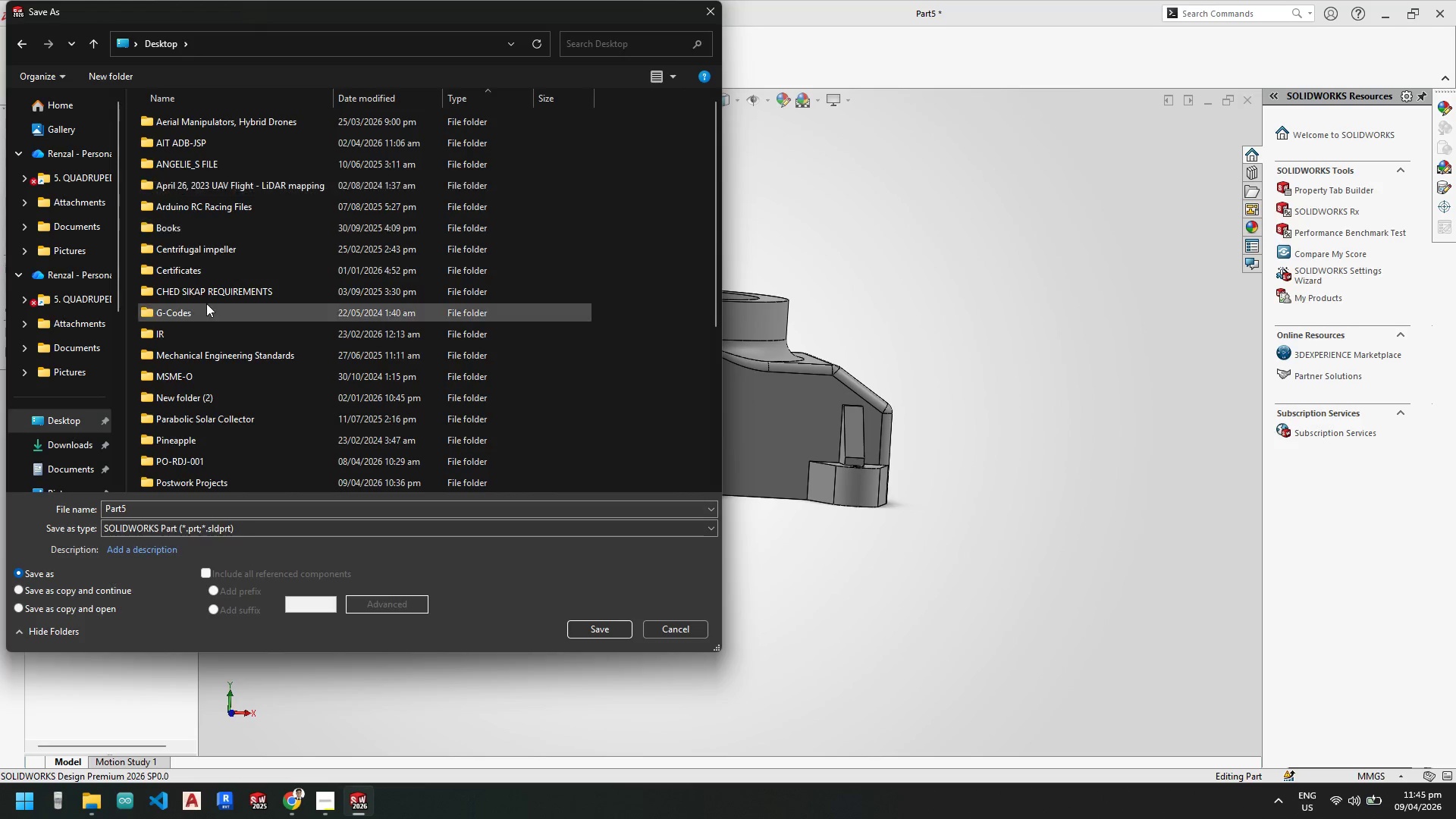 
scroll: coordinate [221, 450], scroll_direction: down, amount: 3.0
 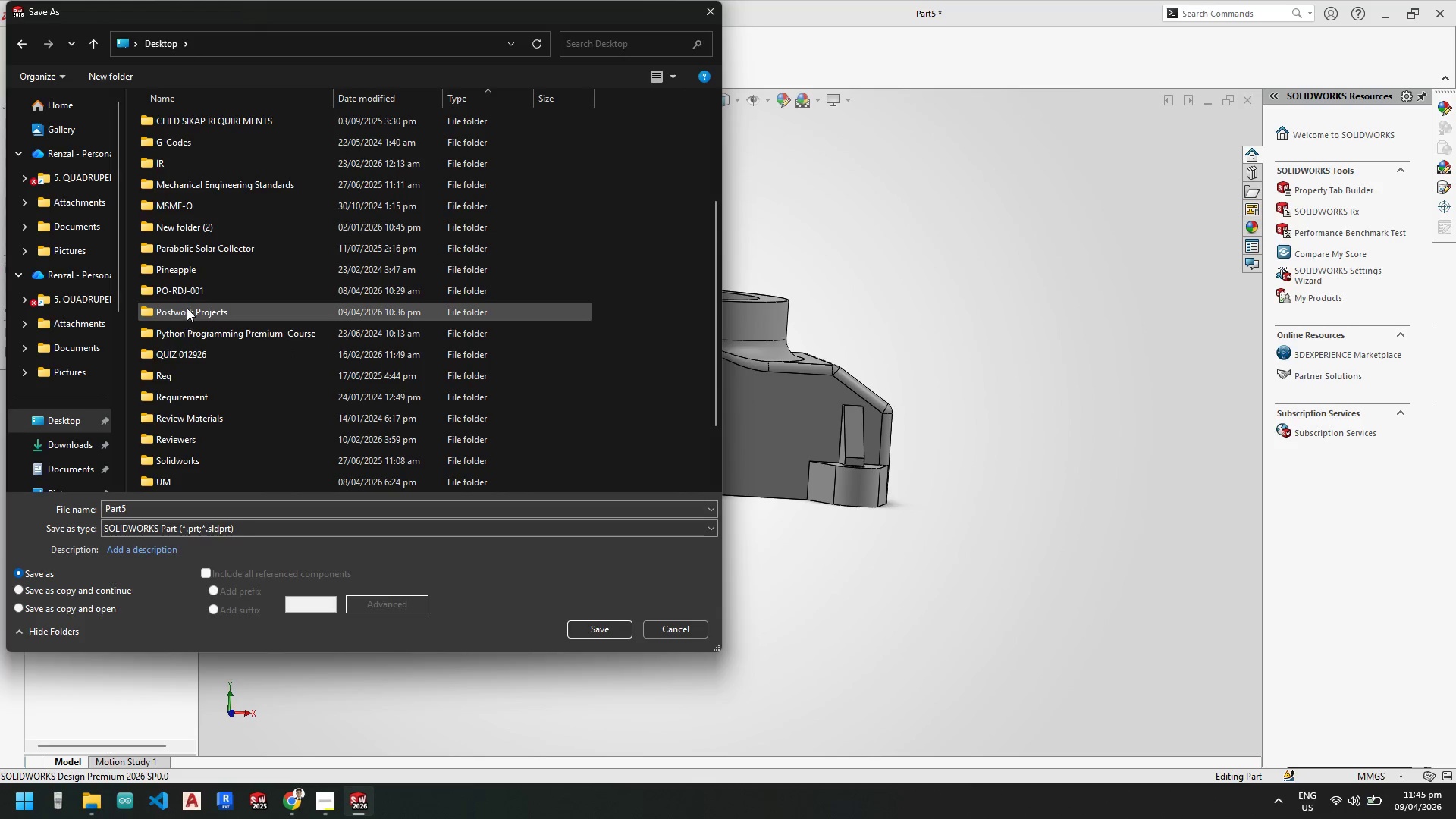 
double_click([187, 308])
 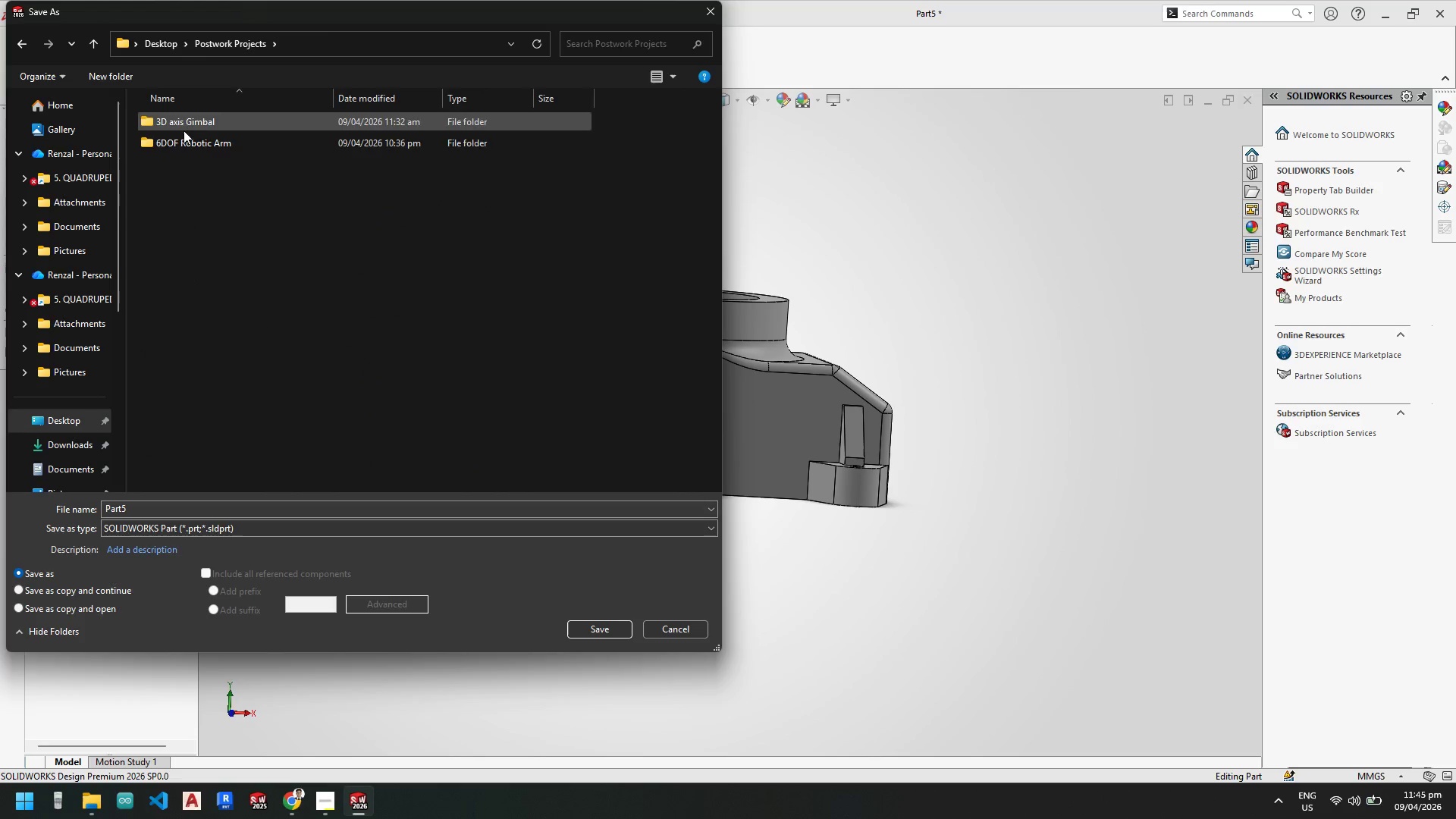 
double_click([186, 136])
 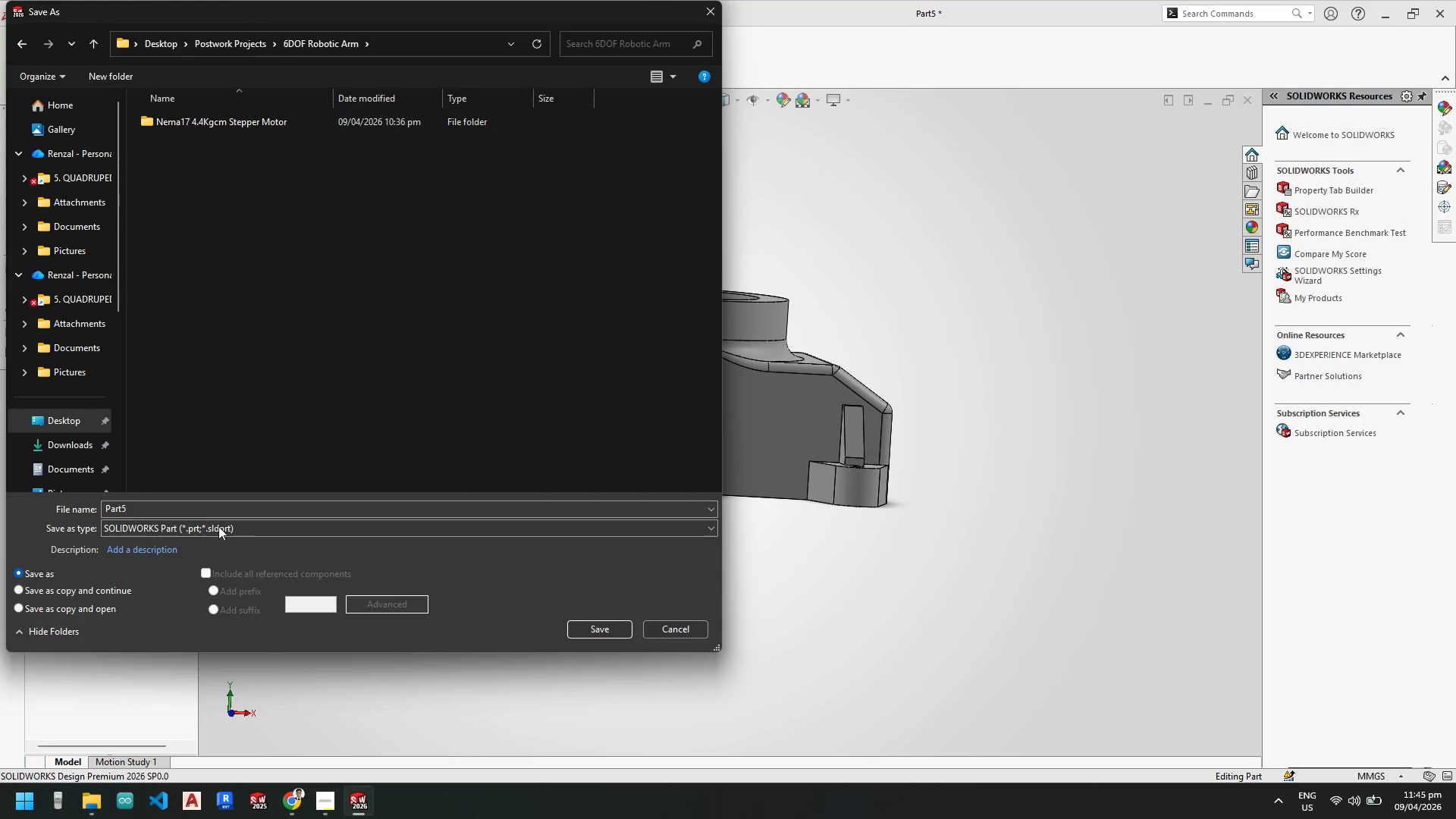 
left_click([202, 505])
 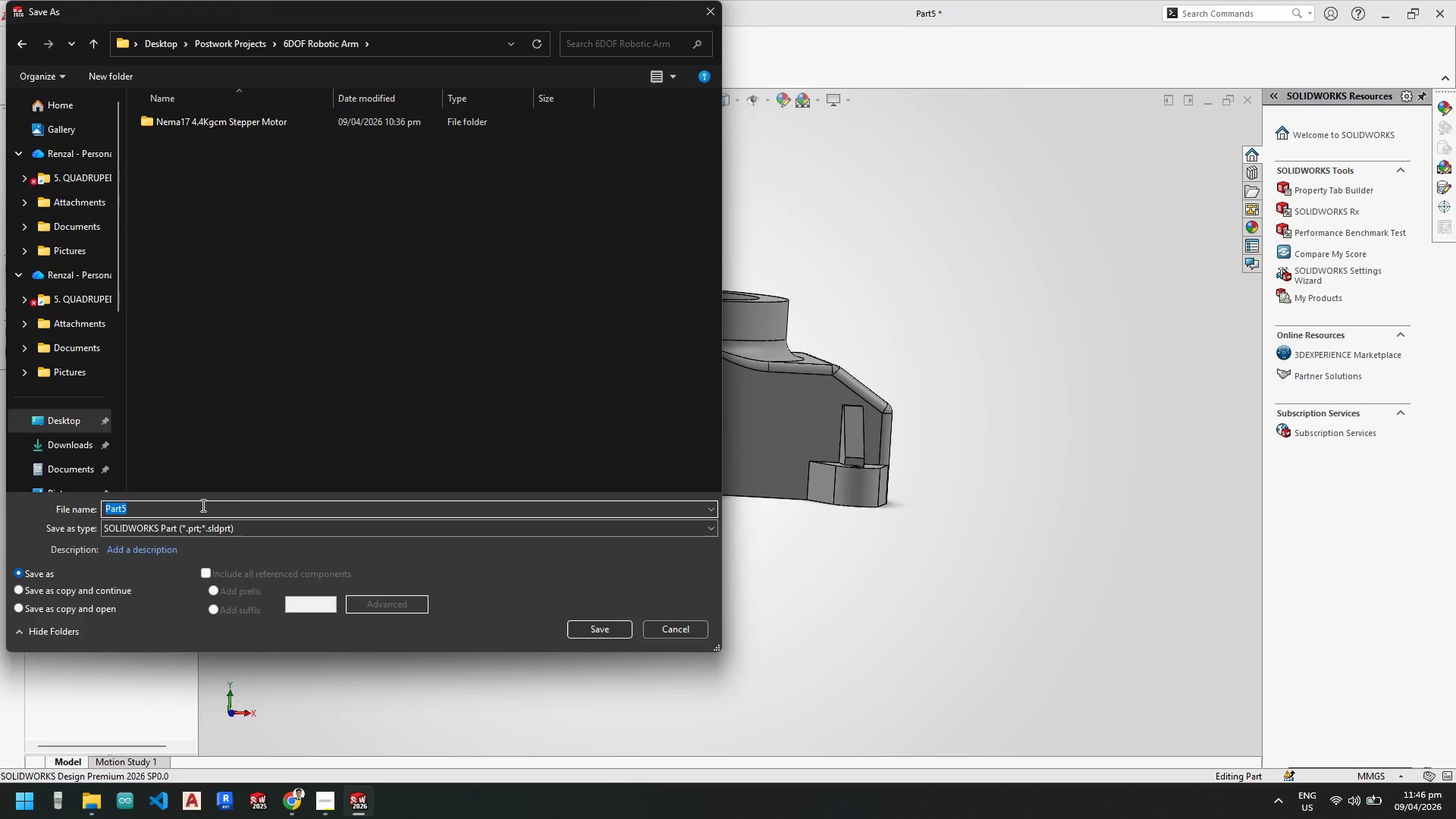 
type(Ro)
key(Backspace)
key(Backspace)
key(Backspace)
type(60)
key(Backspace)
type(DOF-Robotic-Arm Main)
 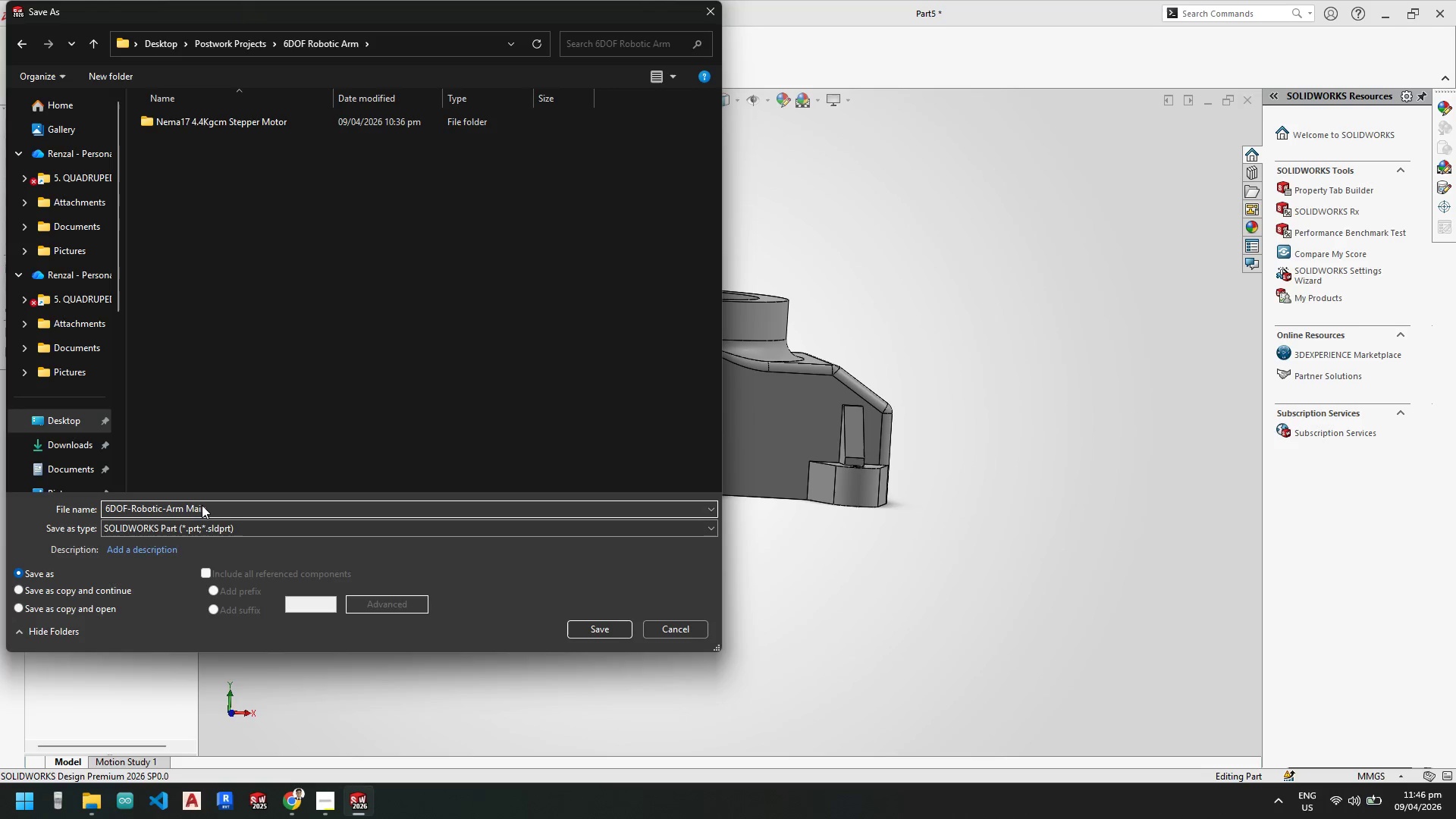 
left_click([595, 626])
 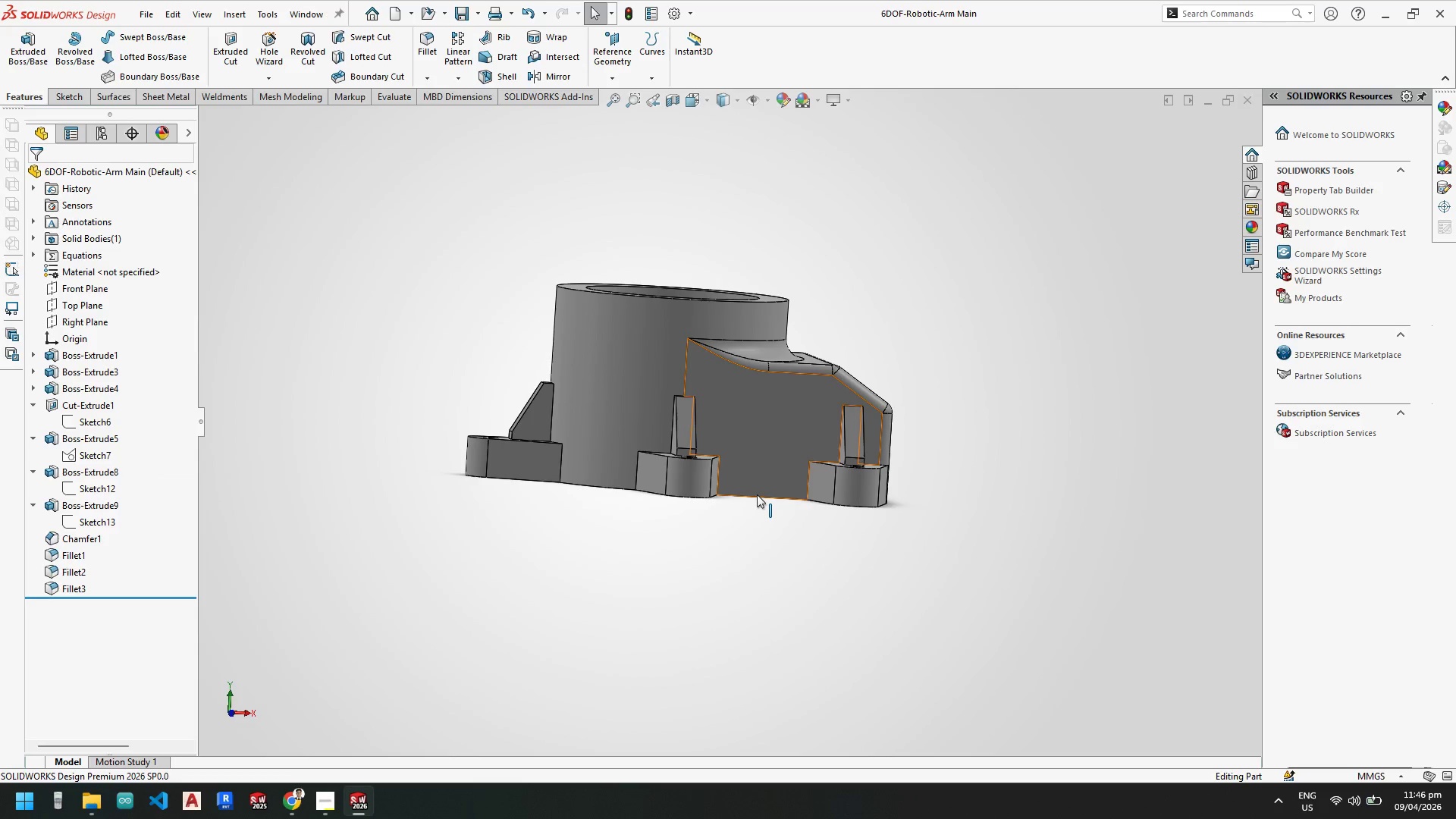 
scroll: coordinate [702, 467], scroll_direction: down, amount: 3.0
 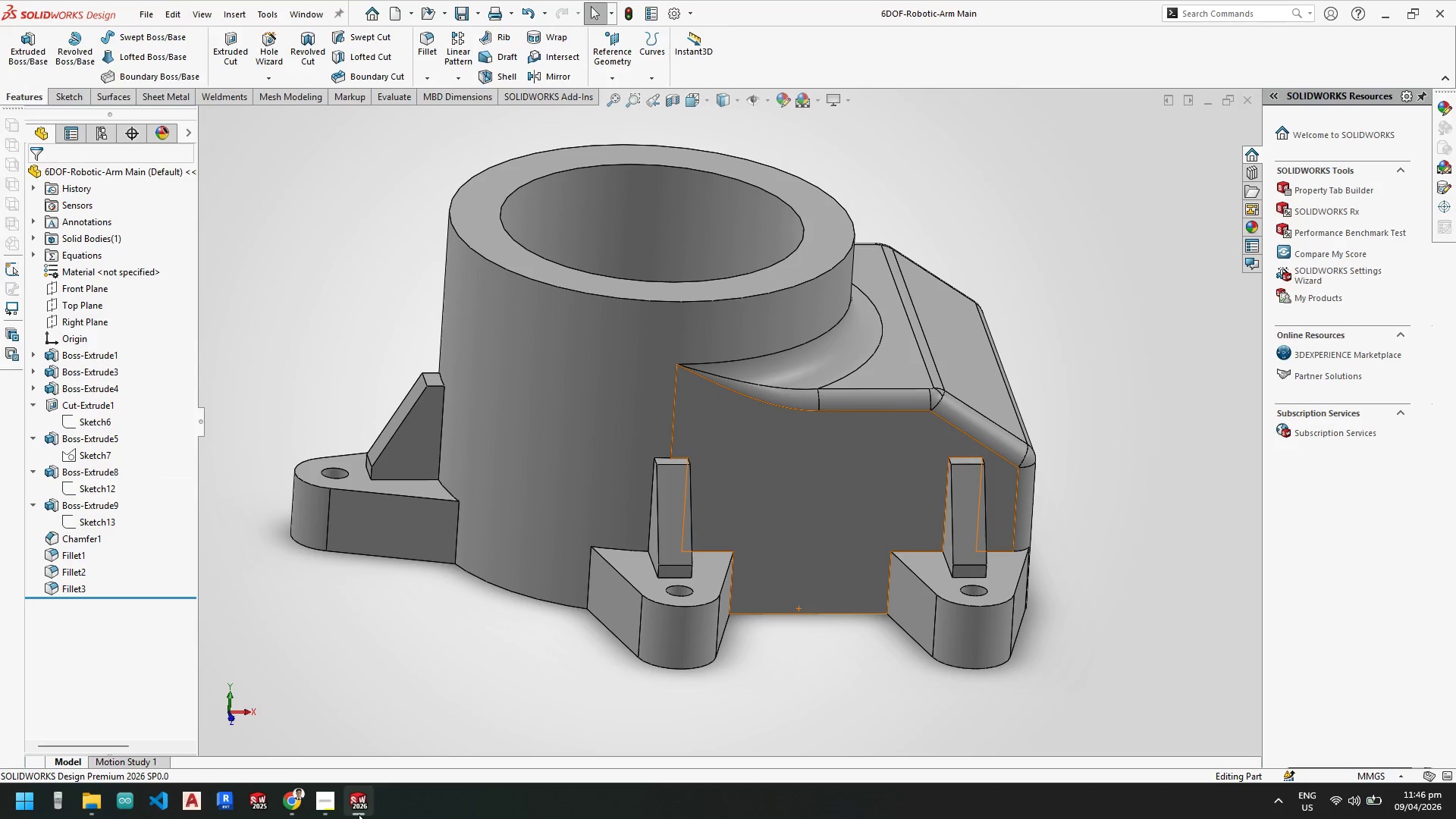 
left_click([359, 811])
 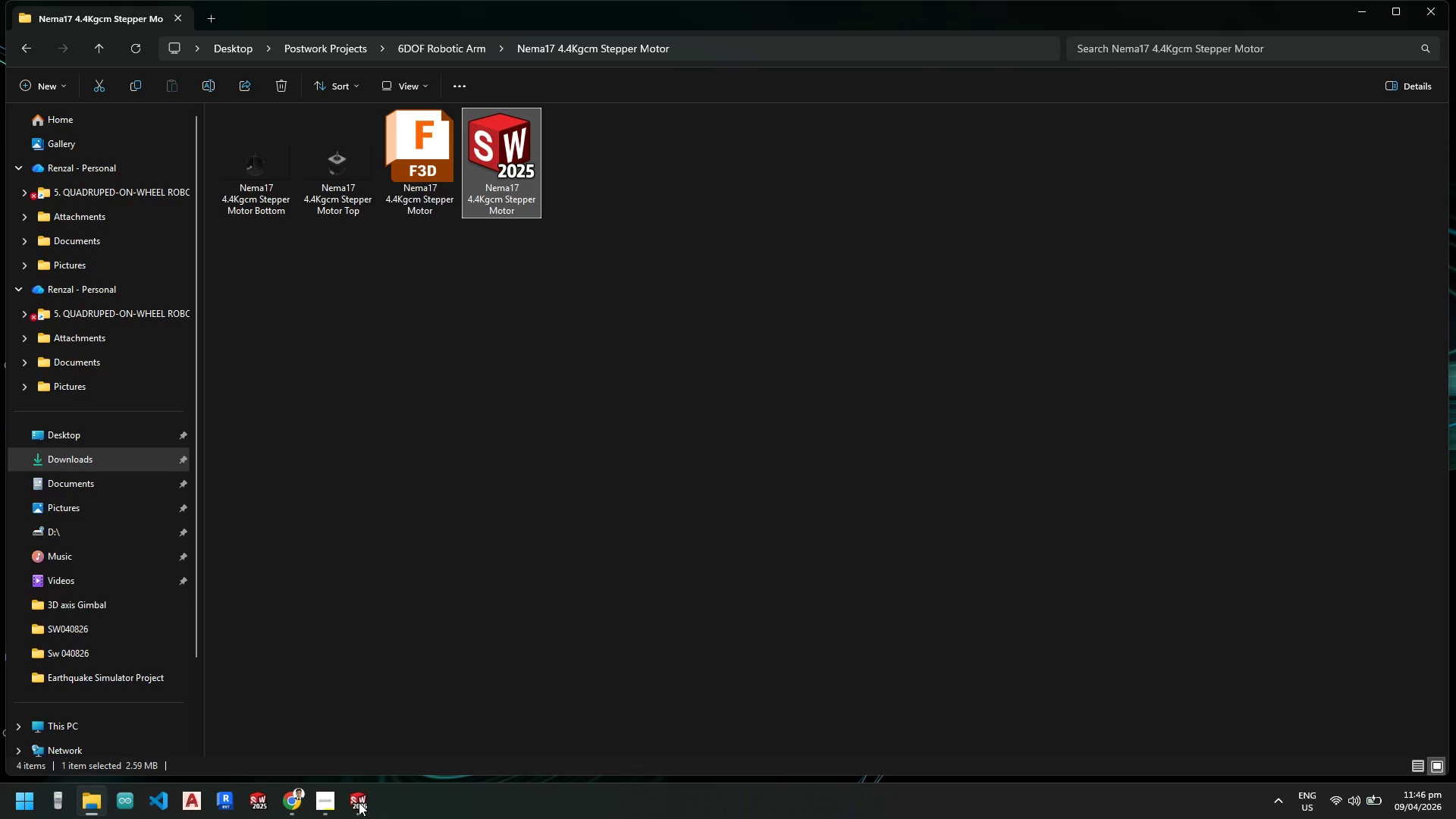 
left_click_drag(start_coordinate=[529, 753], to_coordinate=[525, 753])
 